 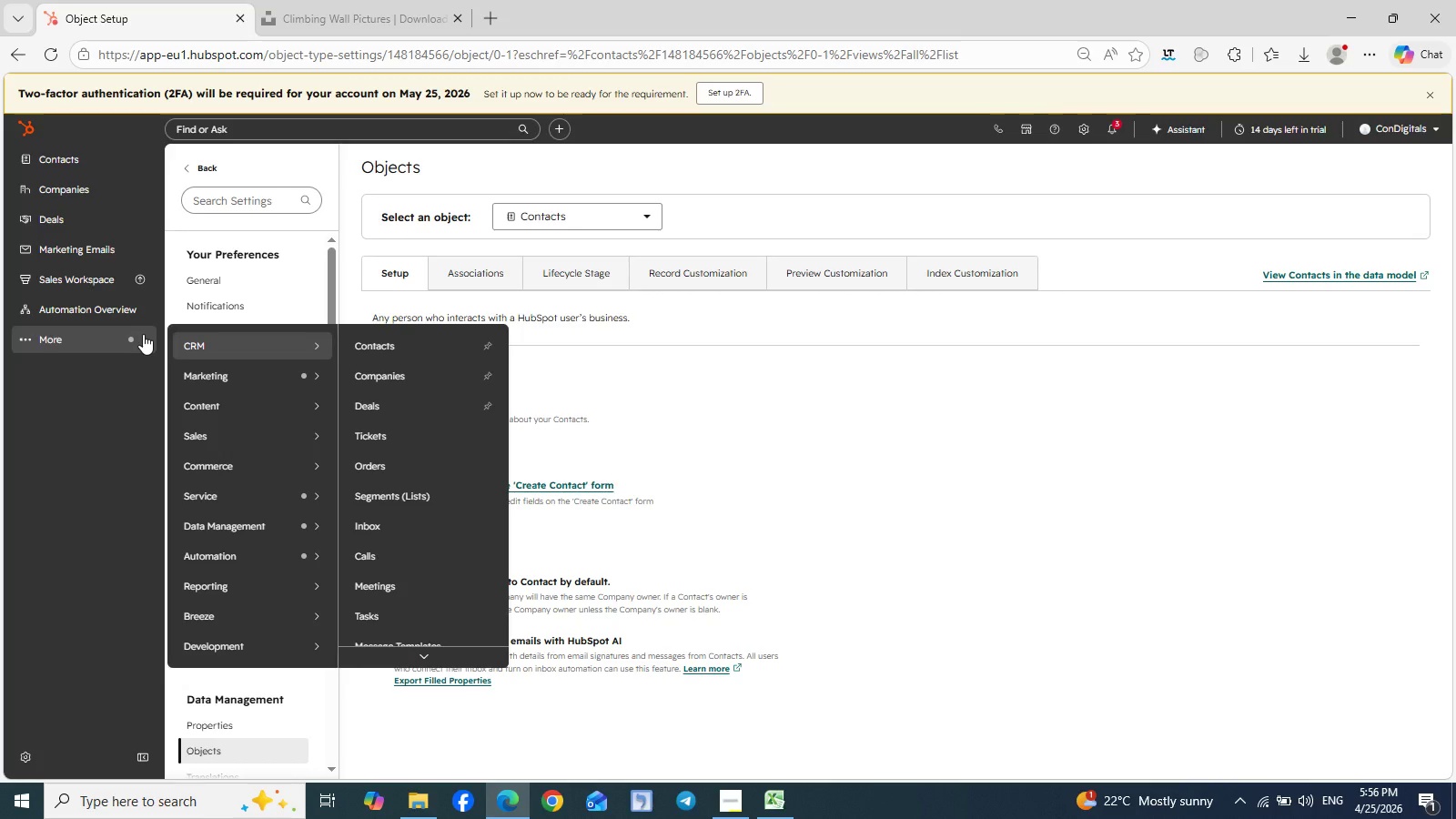 
left_click([402, 498])
 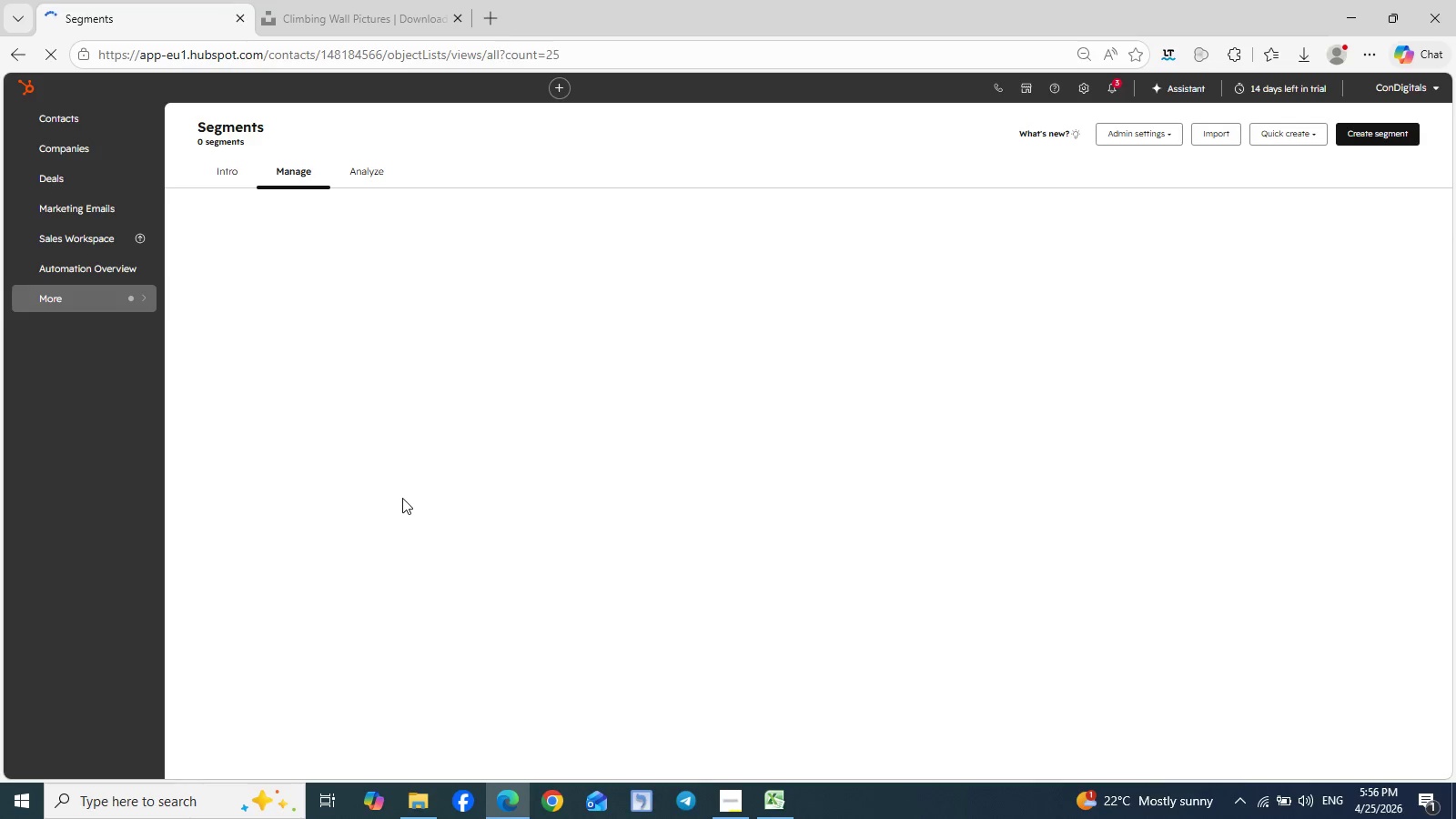 
wait(8.16)
 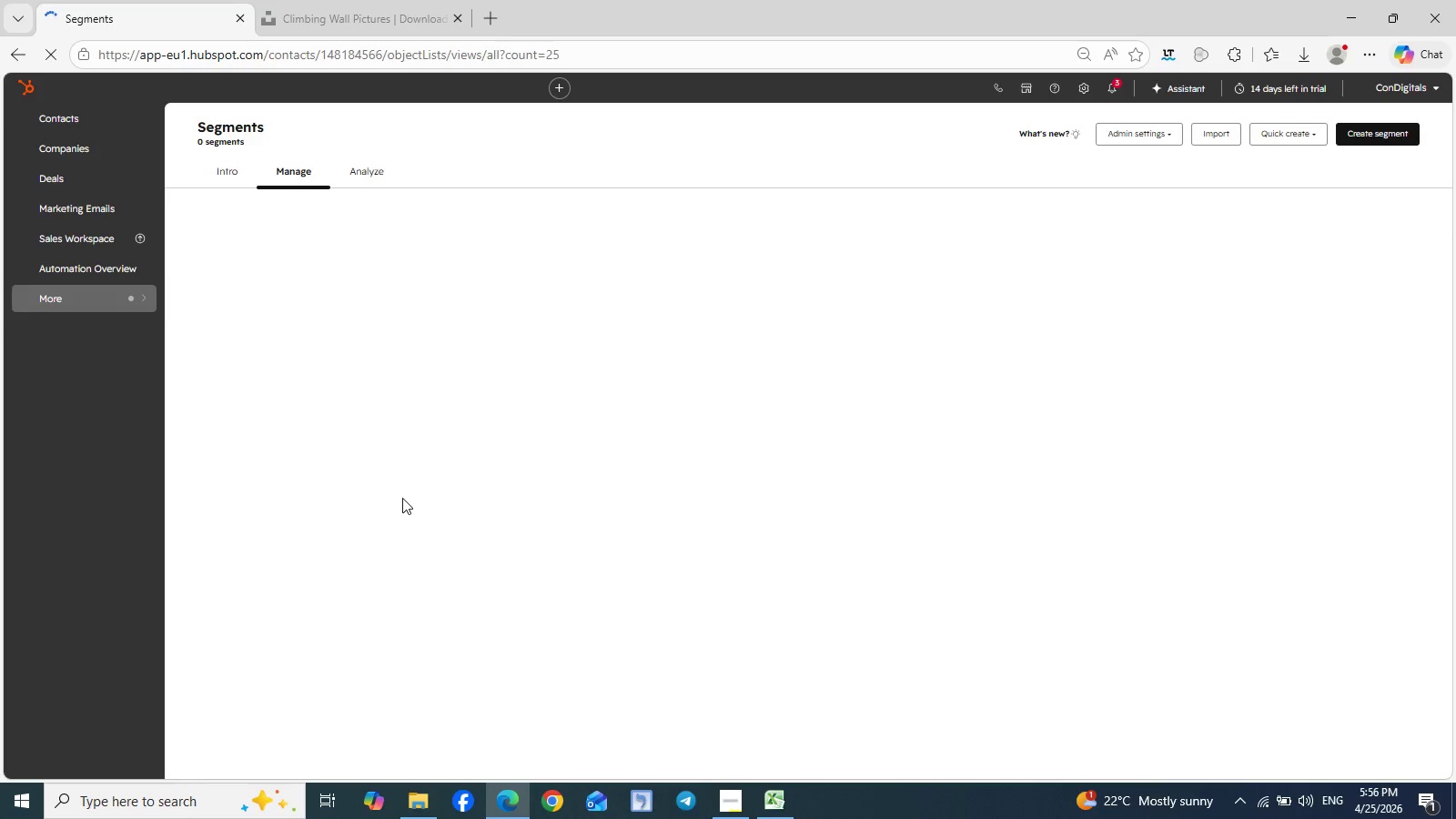 
left_click([1376, 136])
 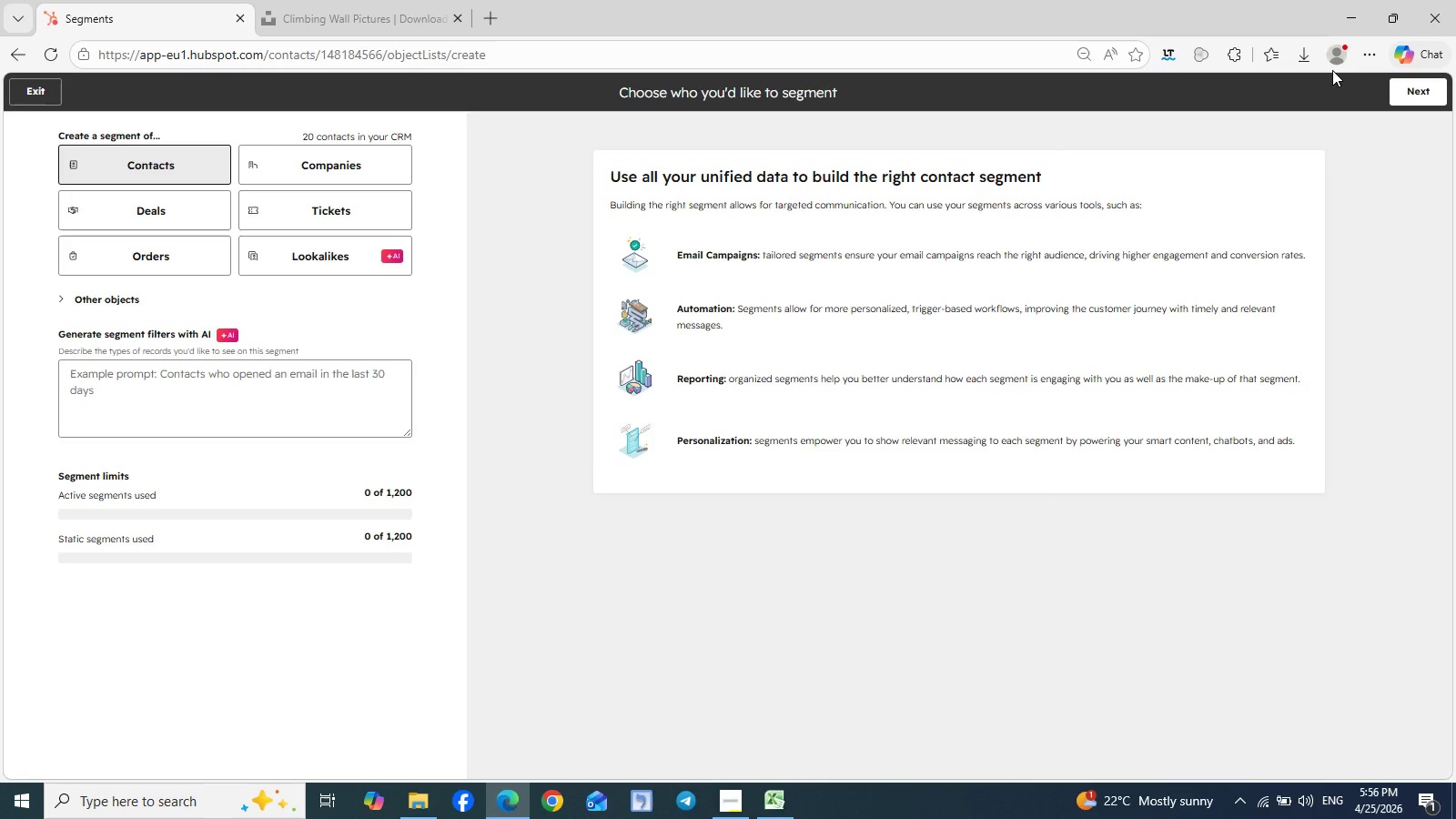 
left_click([1403, 96])
 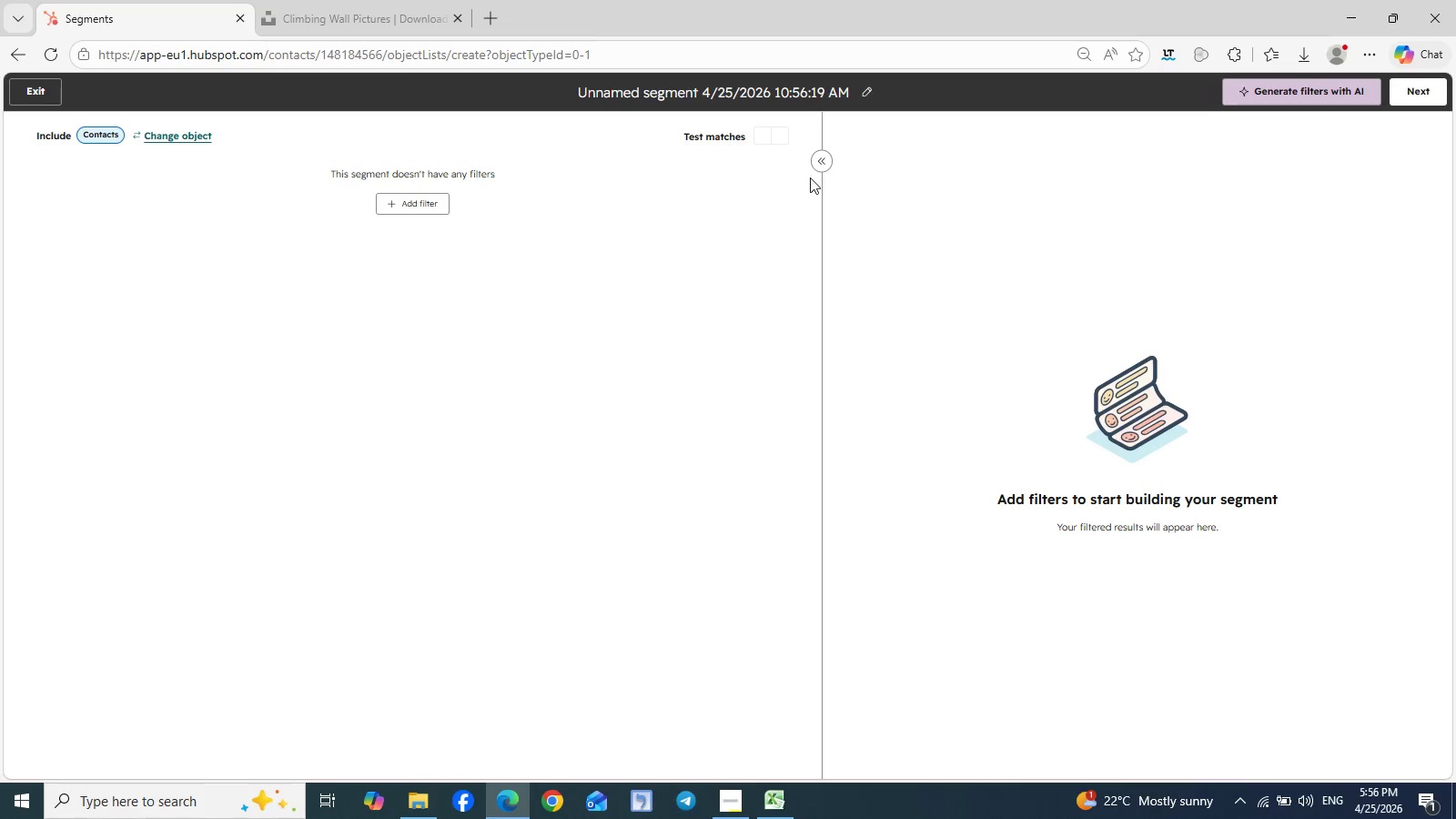 
left_click([869, 91])
 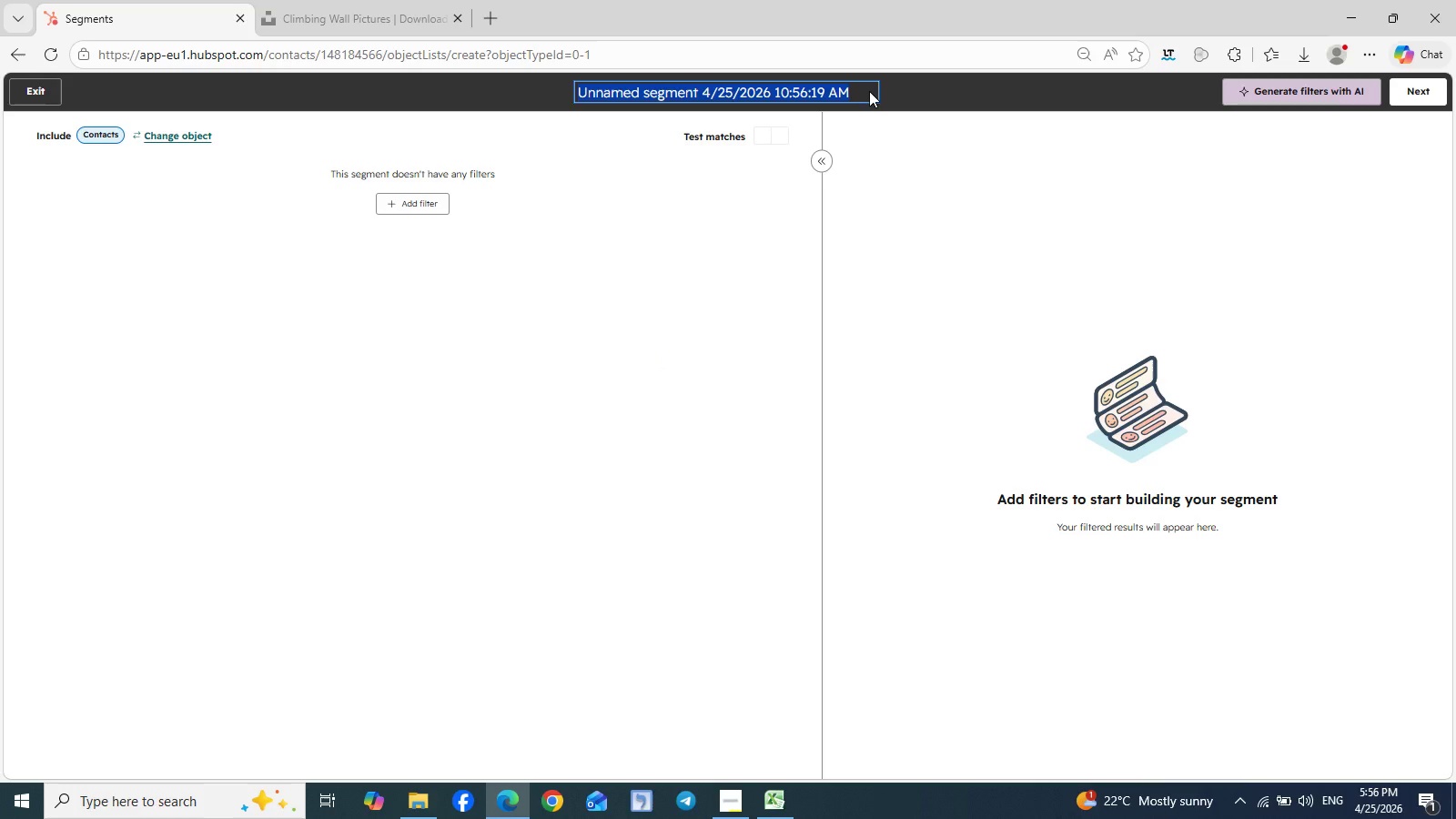 
type(Climber's Edge)
 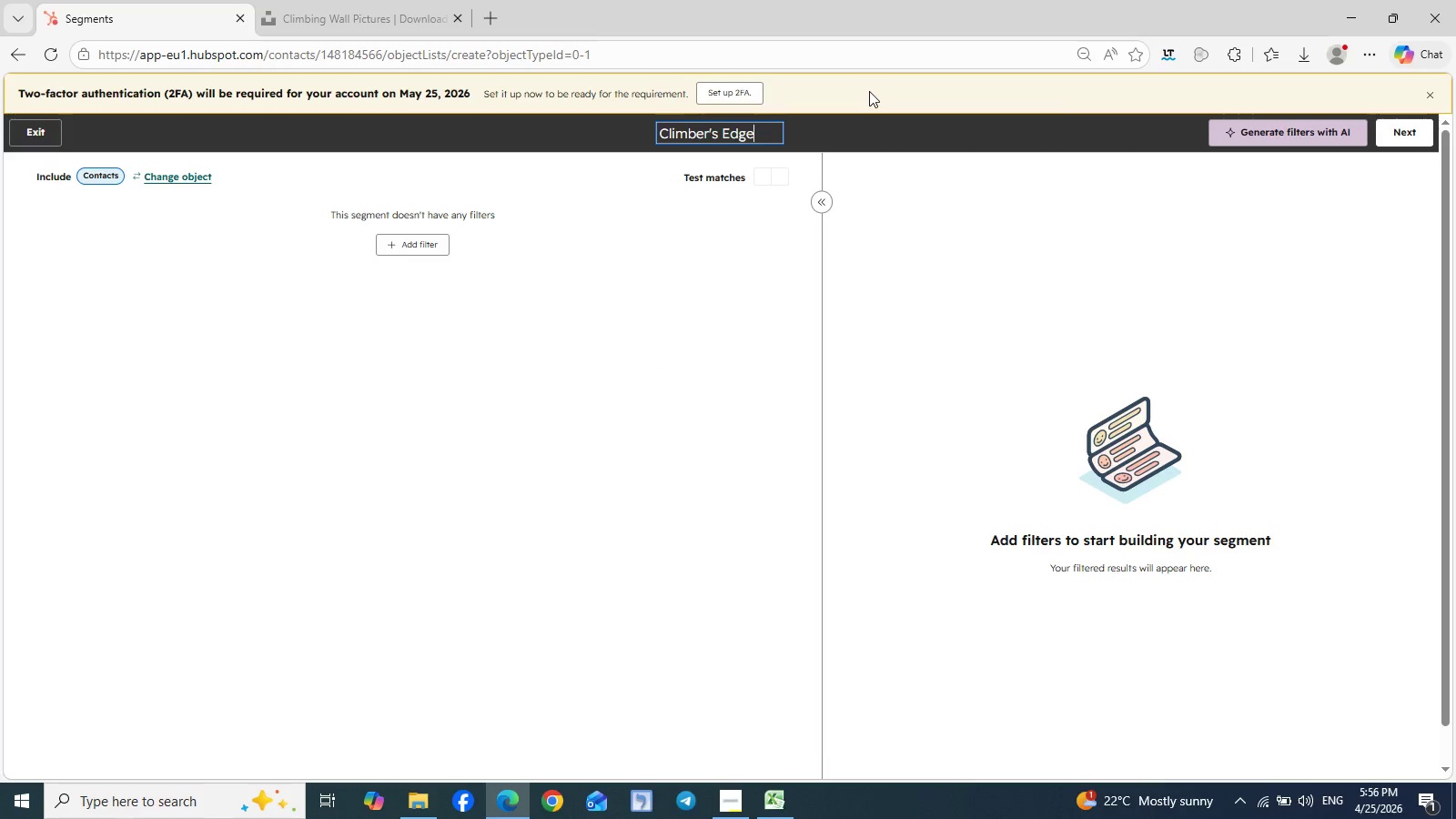 
key(Enter)
 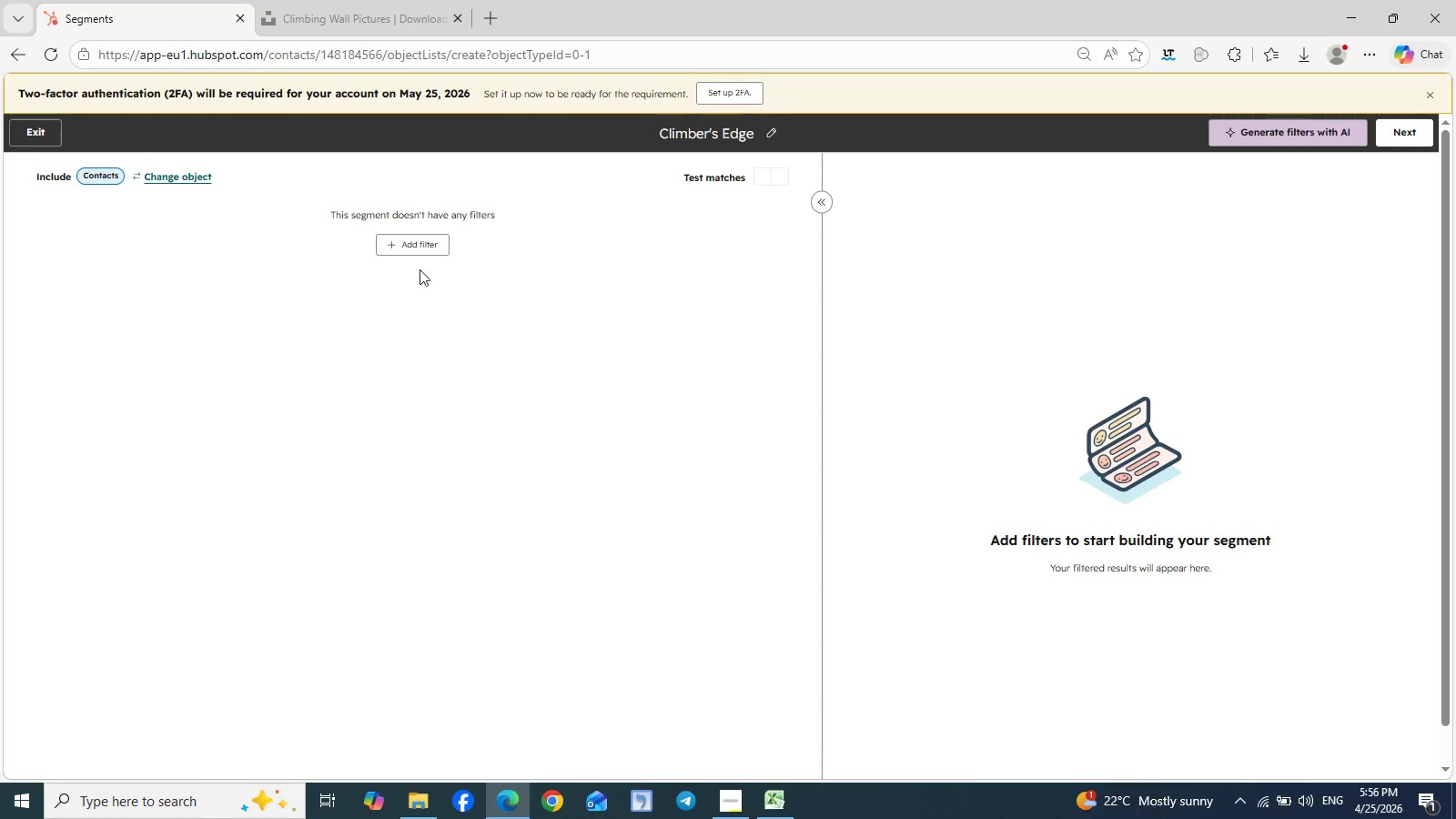 
left_click([405, 245])
 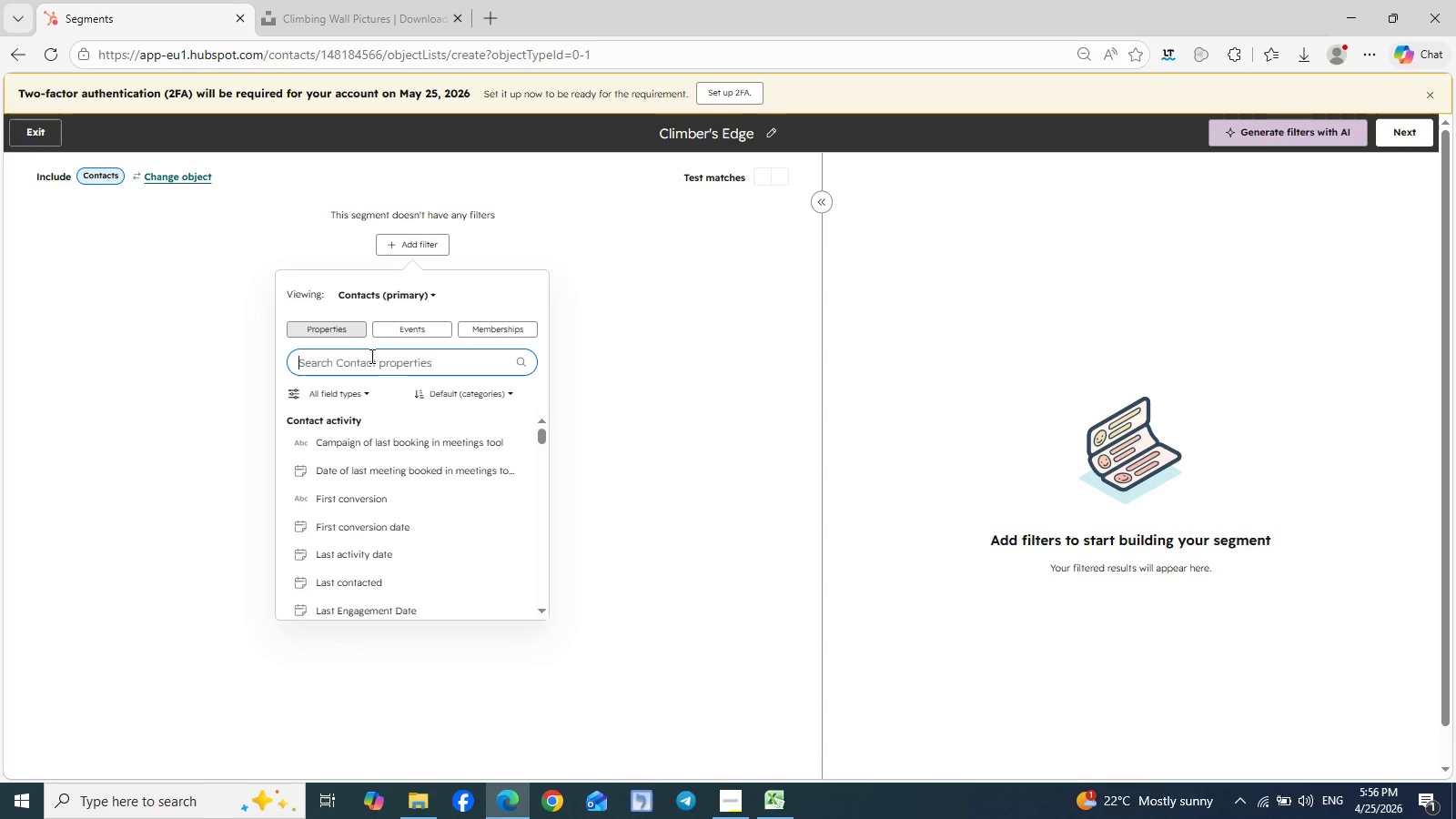 
wait(10.91)
 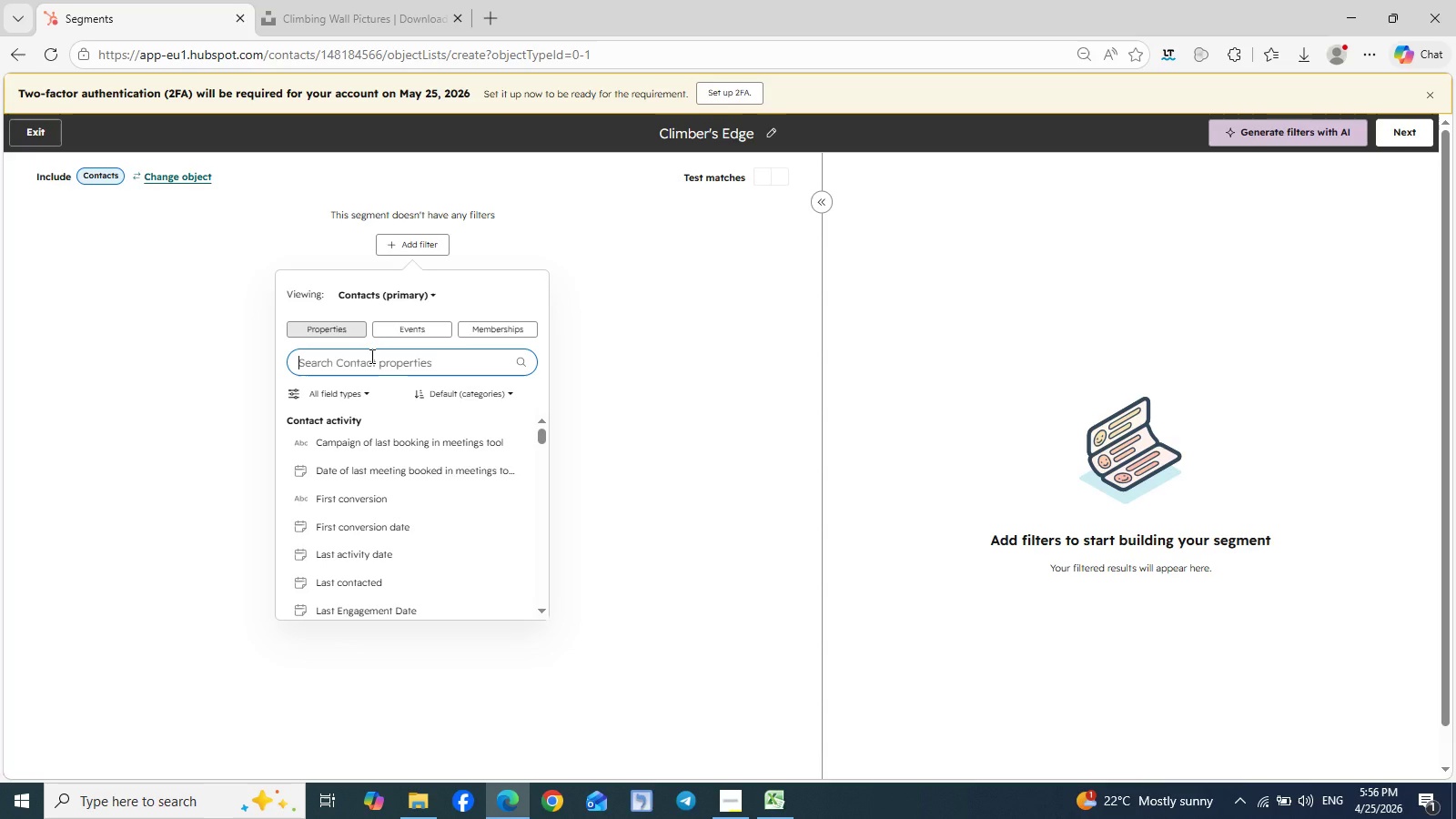 
type(co)
 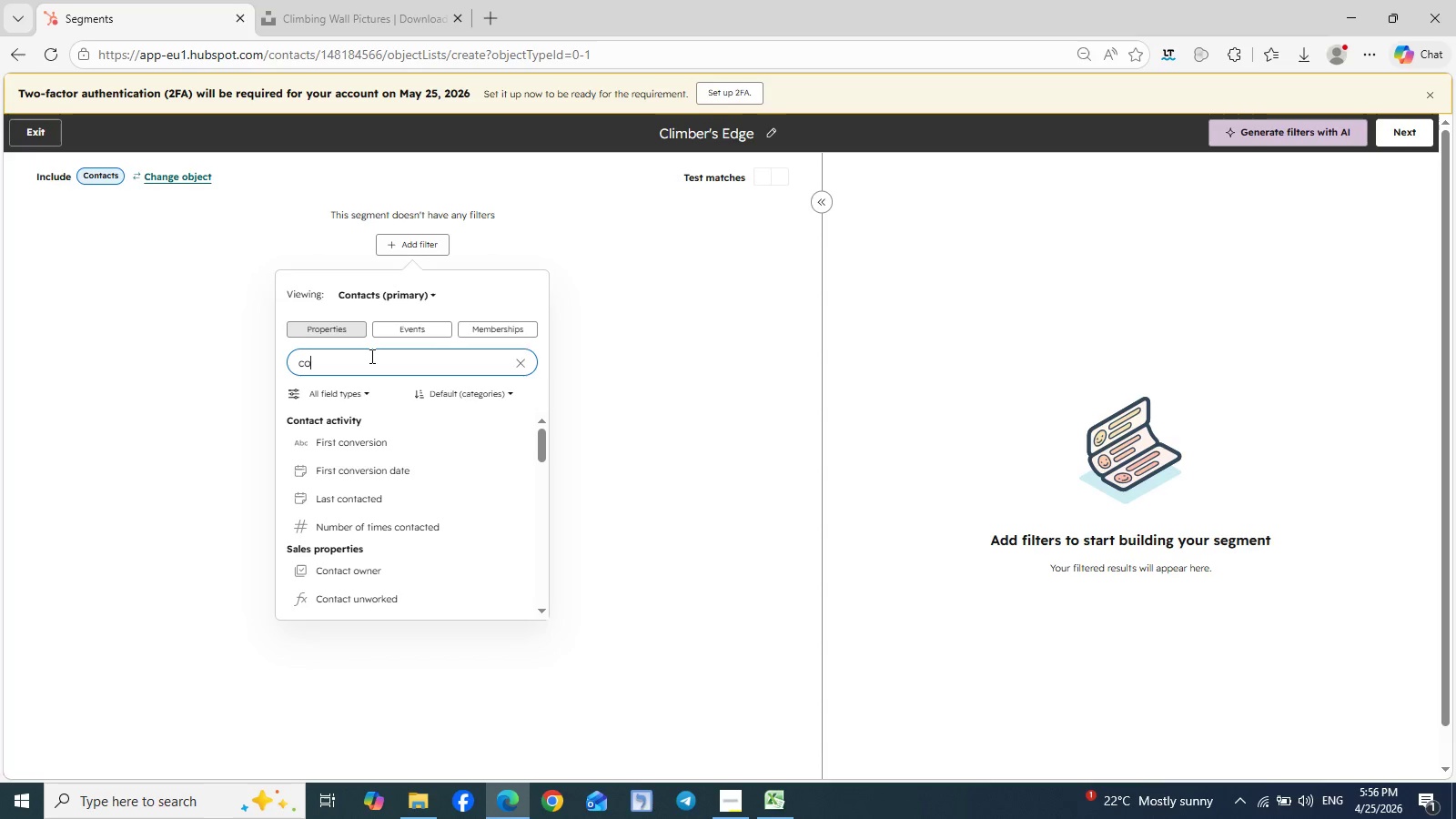 
type(ntact)
 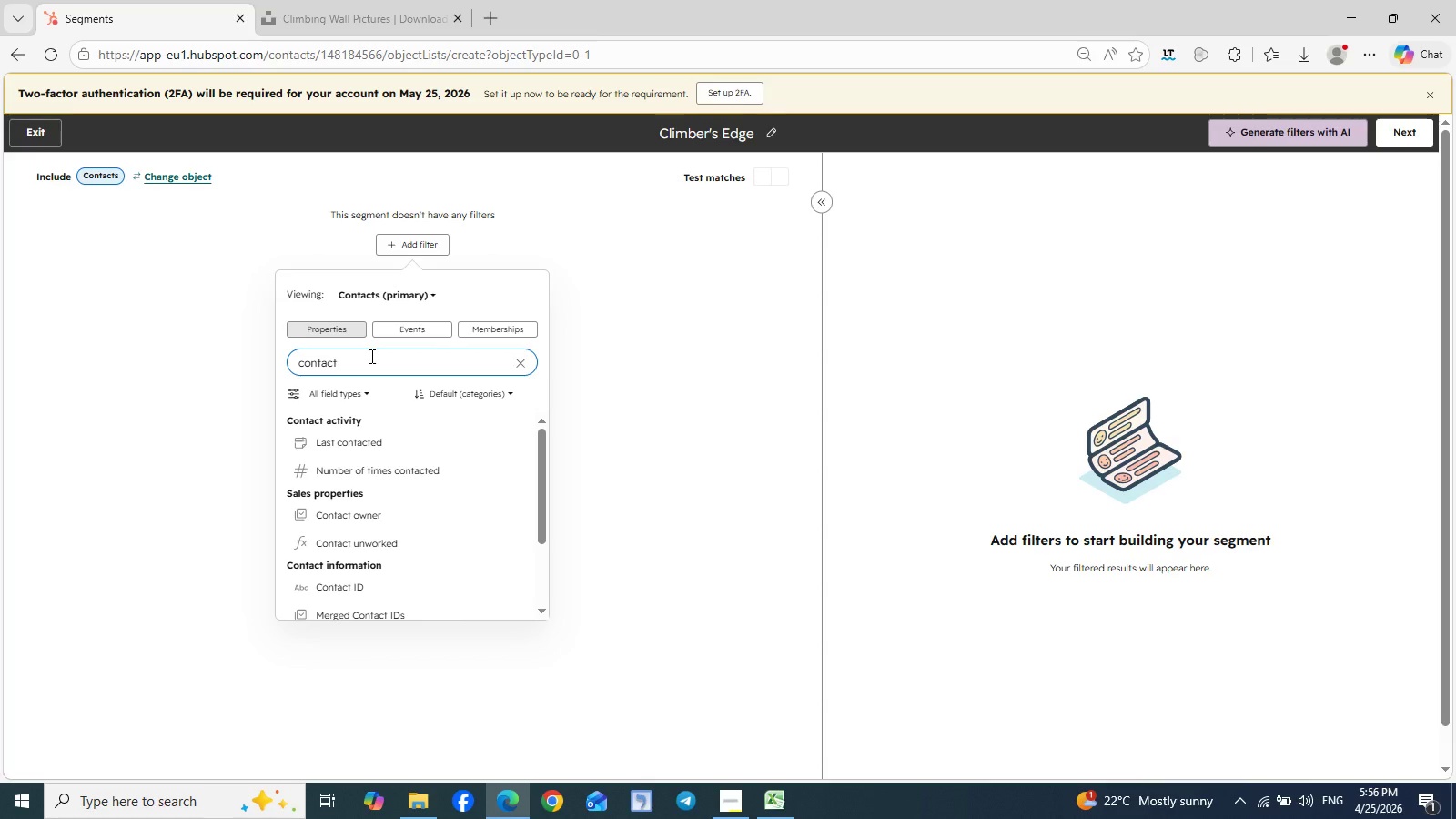 
key(Backspace)
 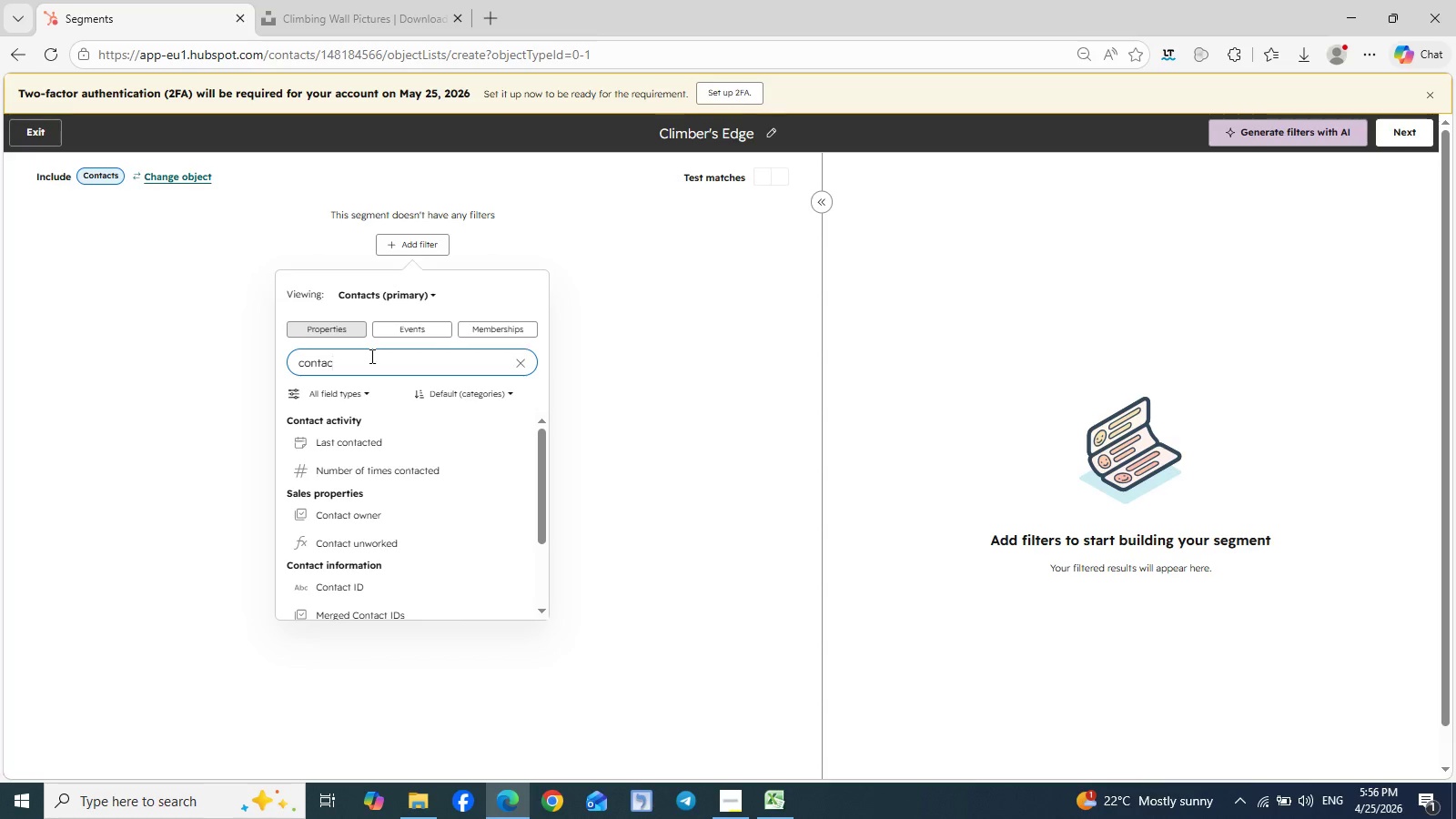 
key(Backspace)
 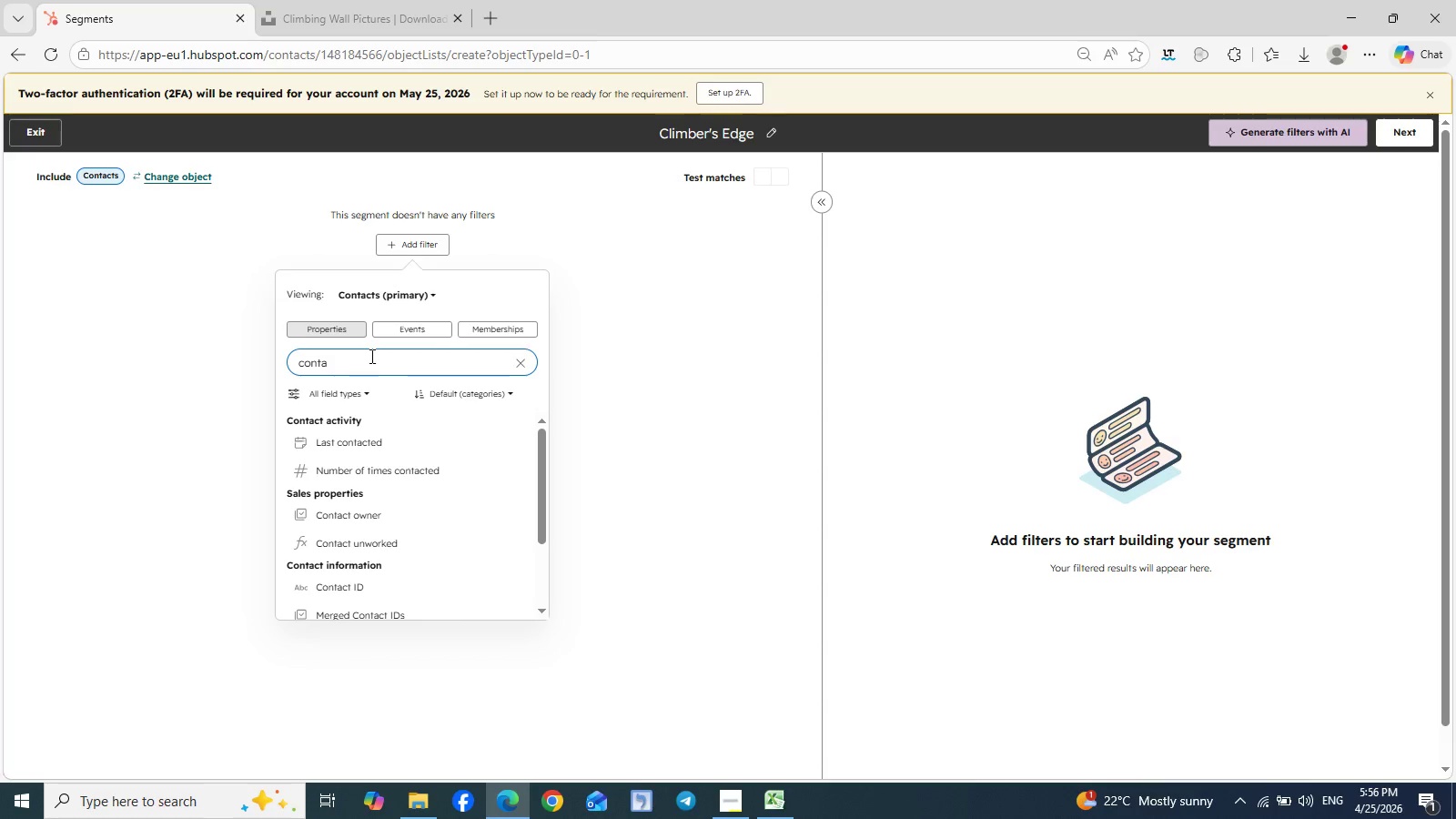 
key(Backspace)
 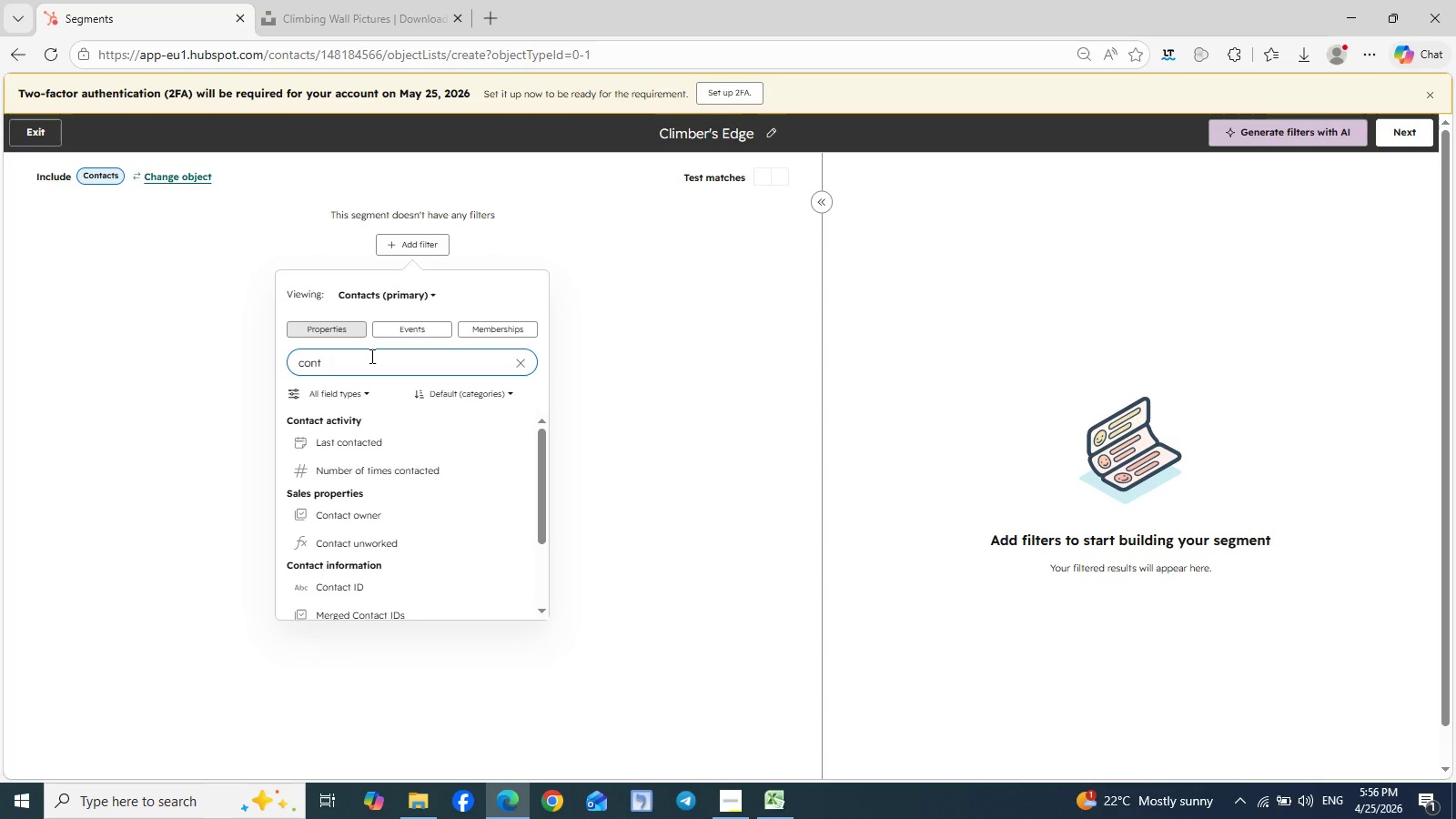 
key(Backspace)
 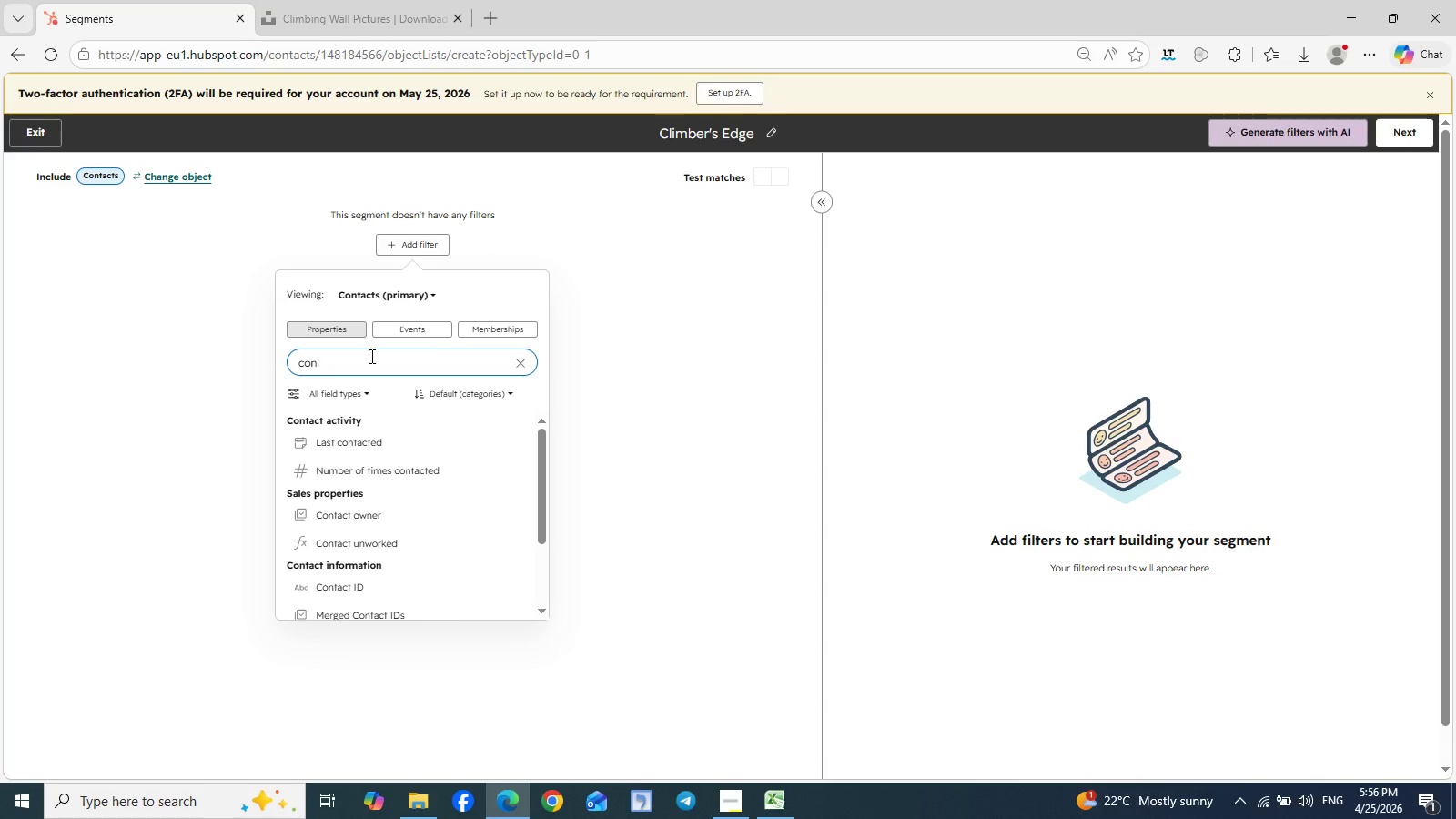 
key(Backspace)
 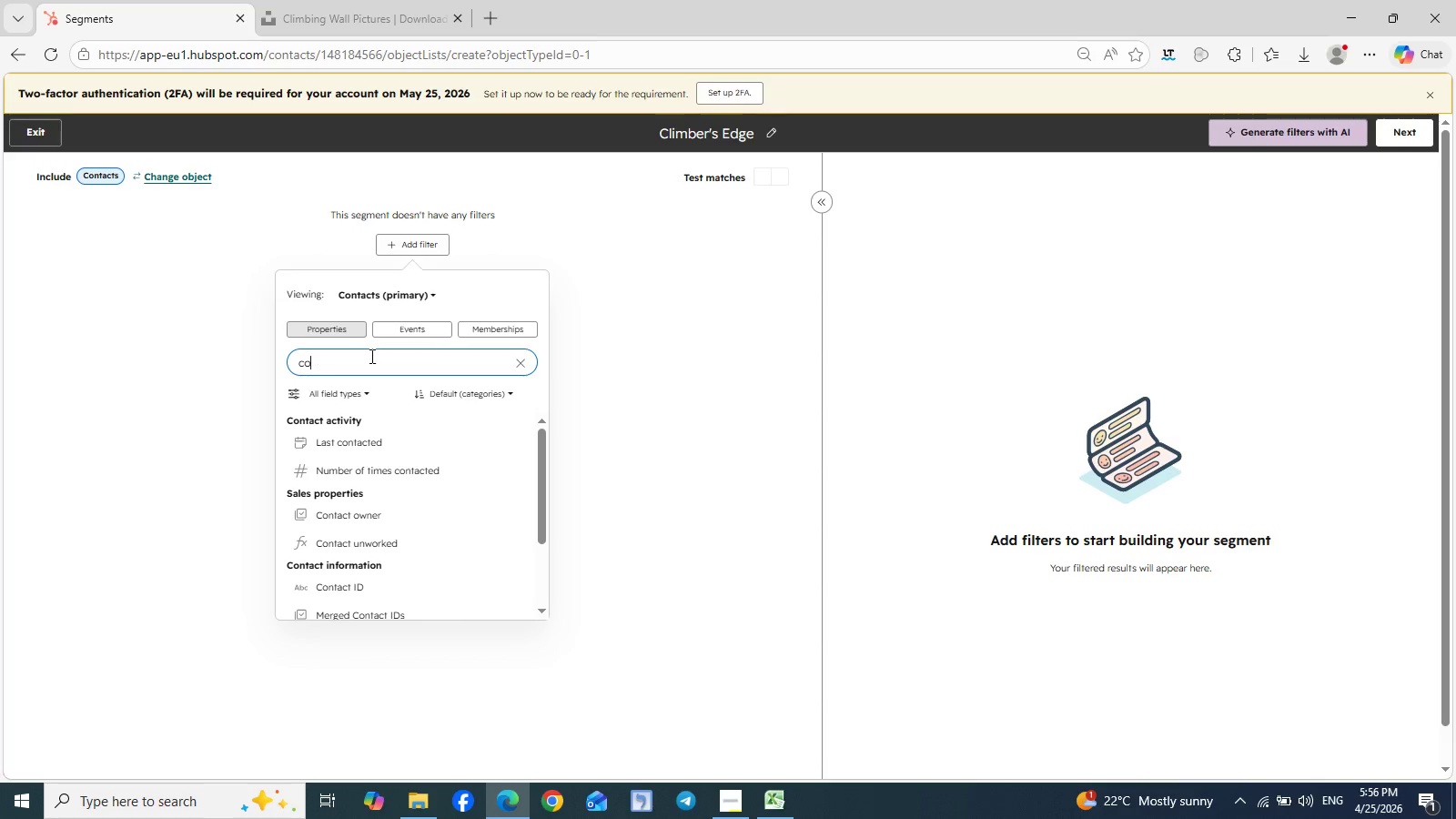 
key(Backspace)
 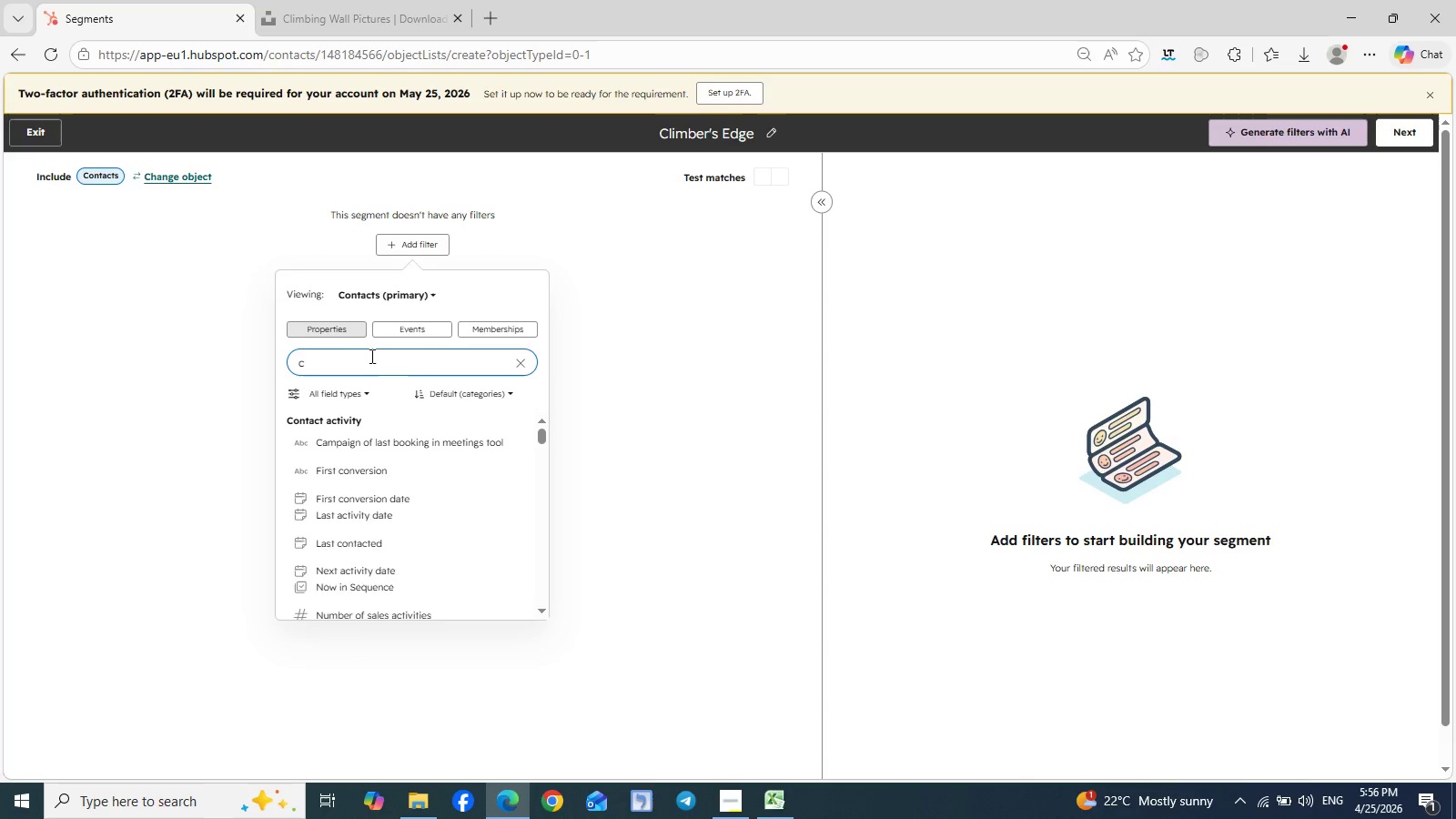 
key(Backspace)
 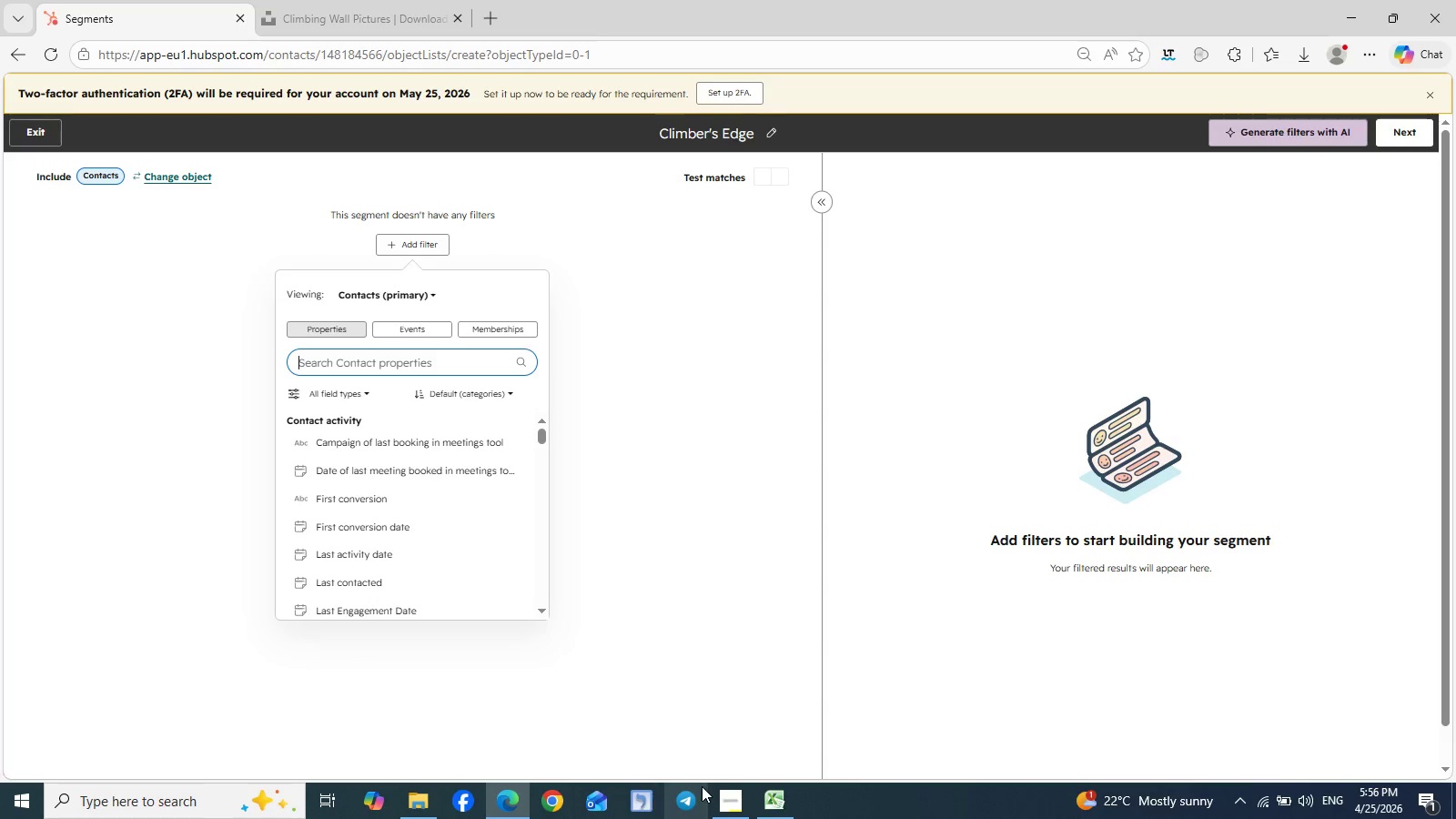 
left_click([765, 804])
 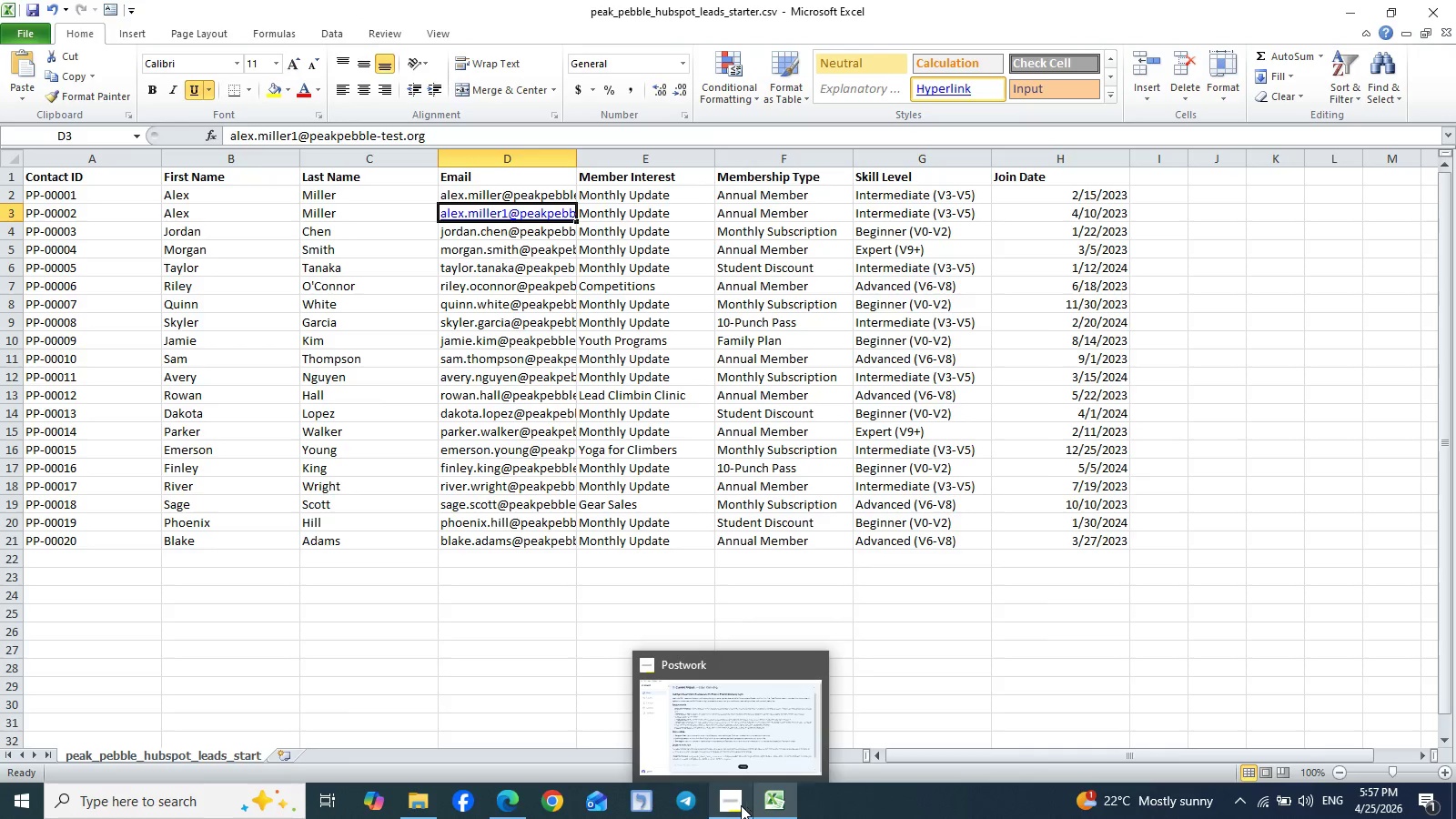 
wait(5.3)
 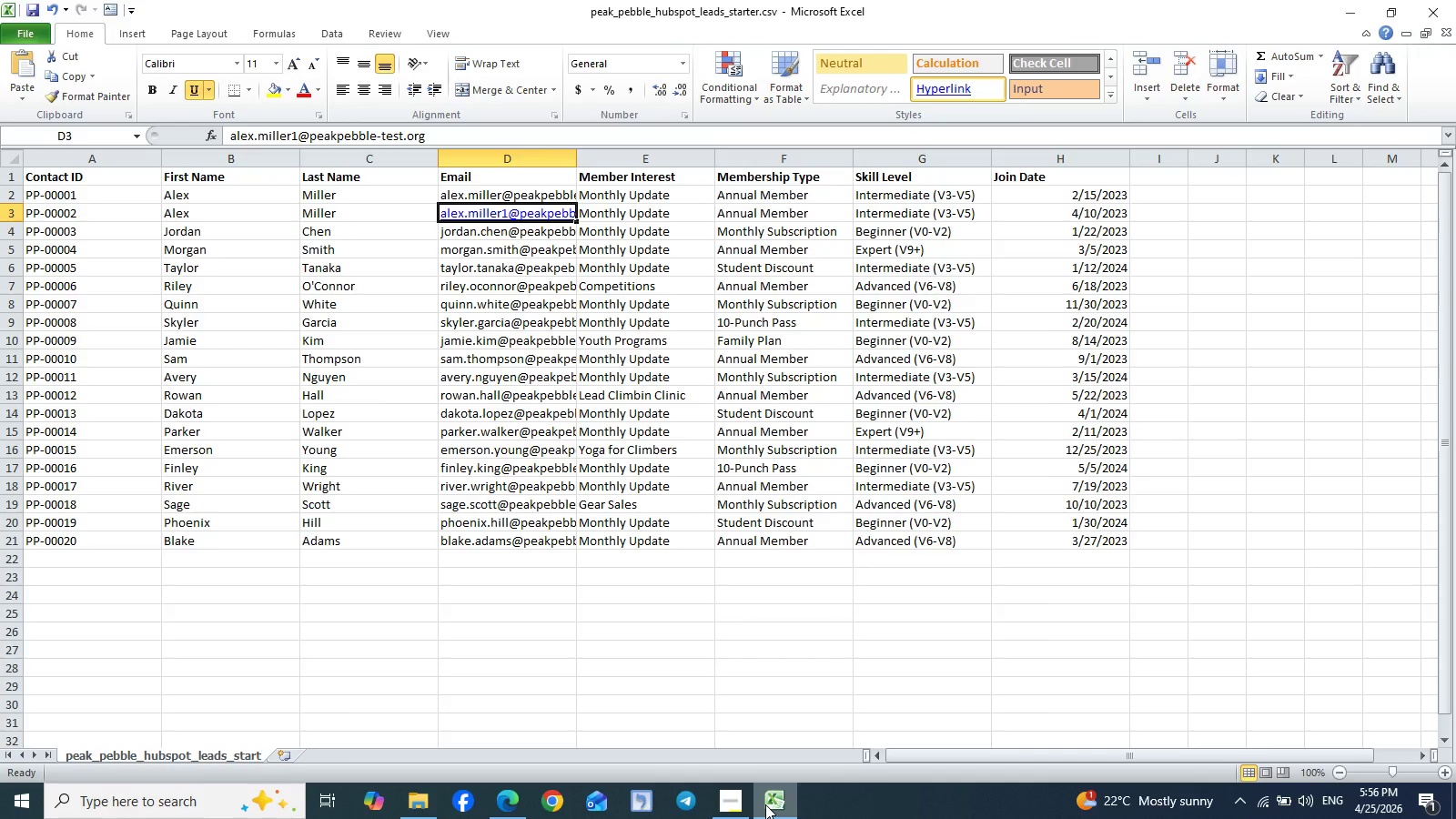 
left_click([519, 801])
 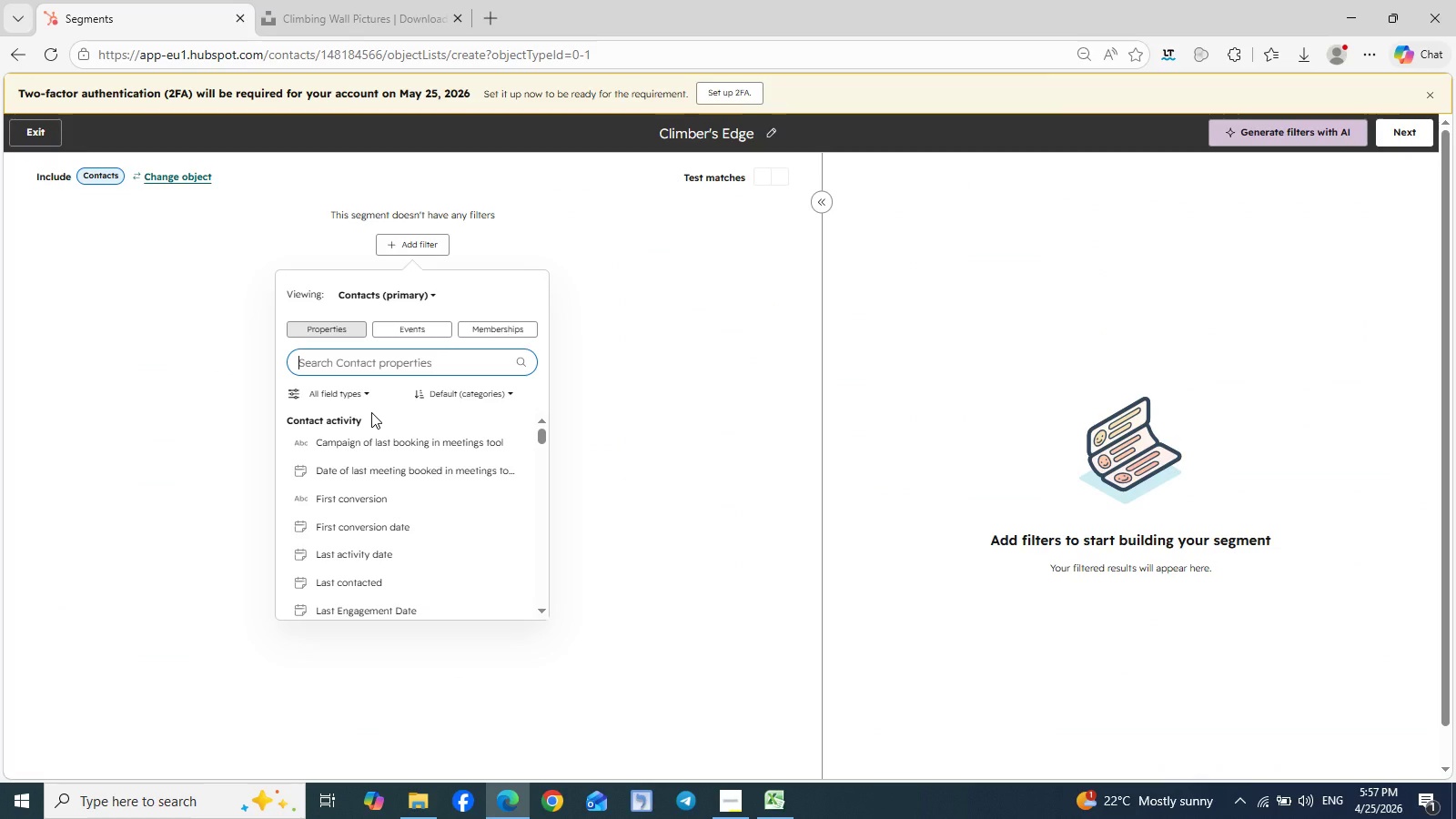 
type(member)
 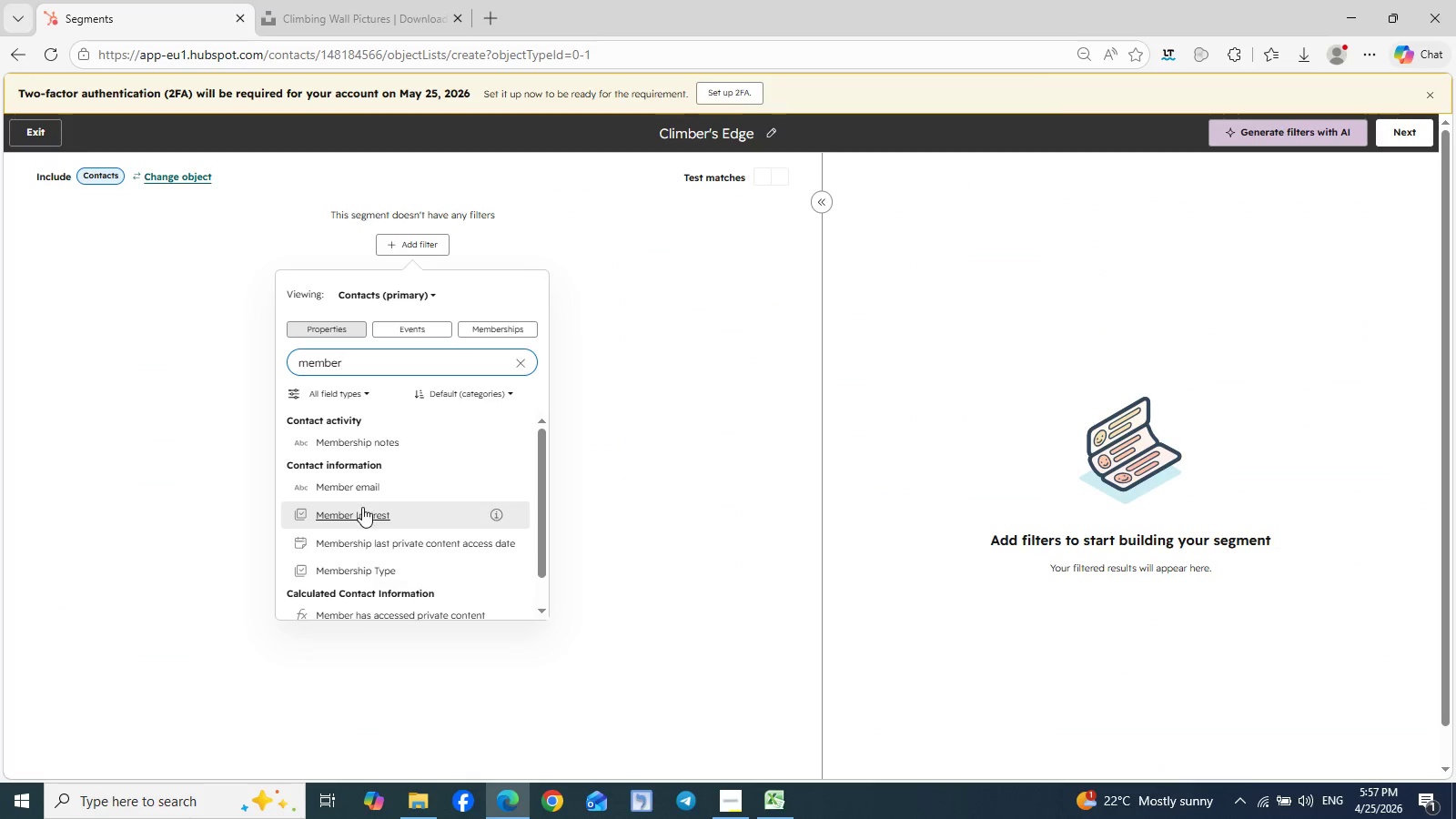 
left_click([369, 511])
 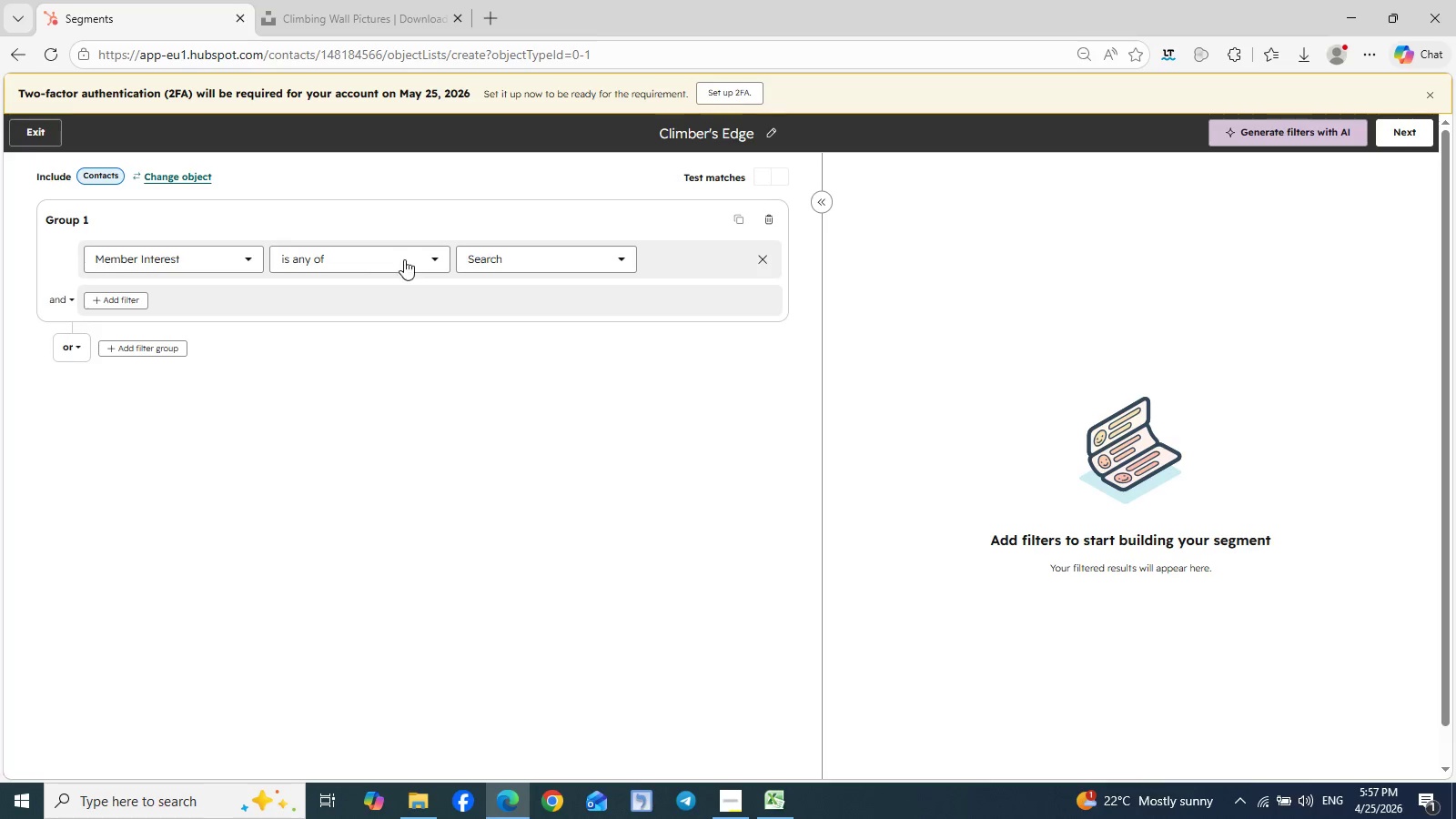 
left_click([443, 252])
 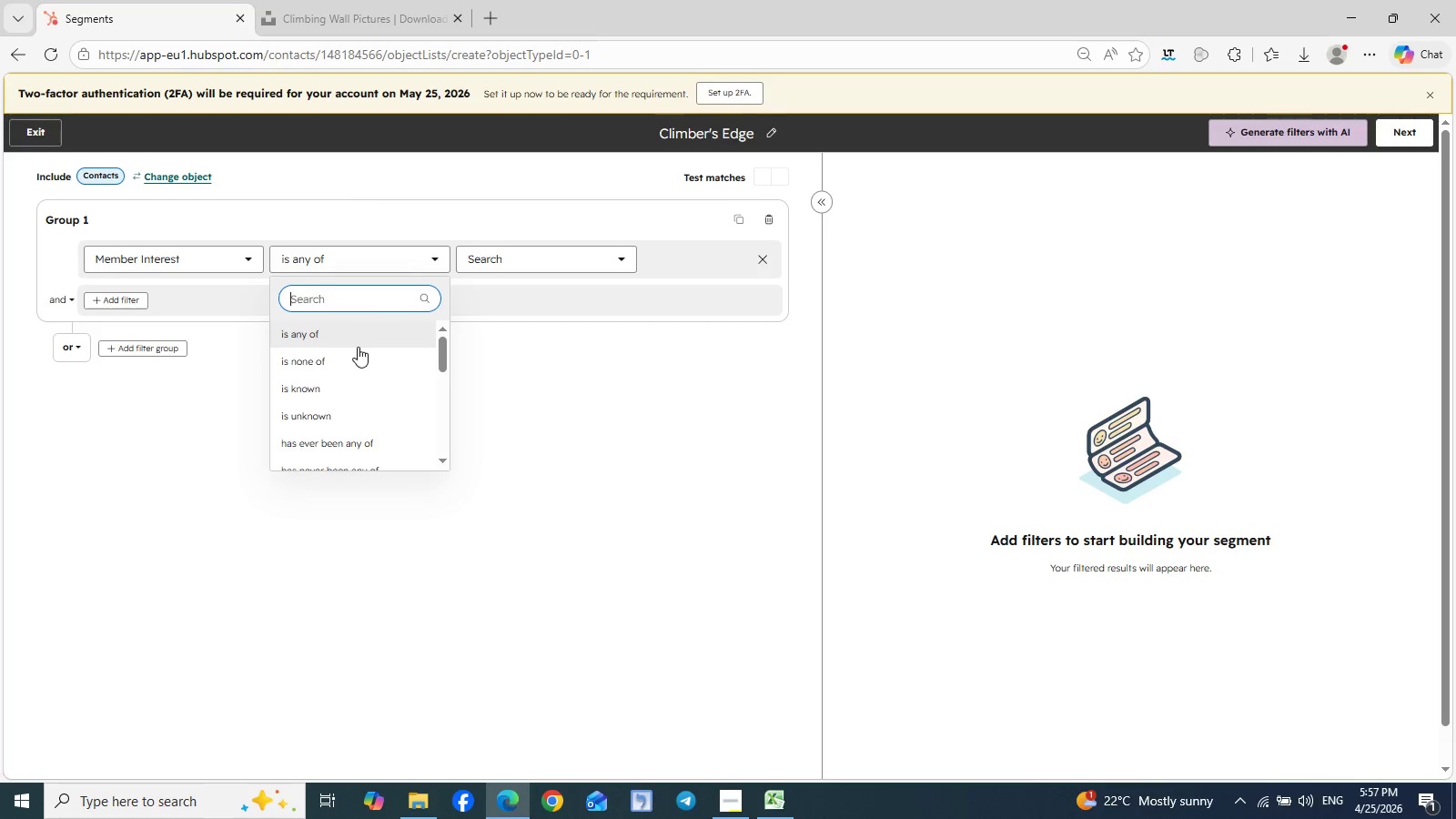 
left_click([364, 337])
 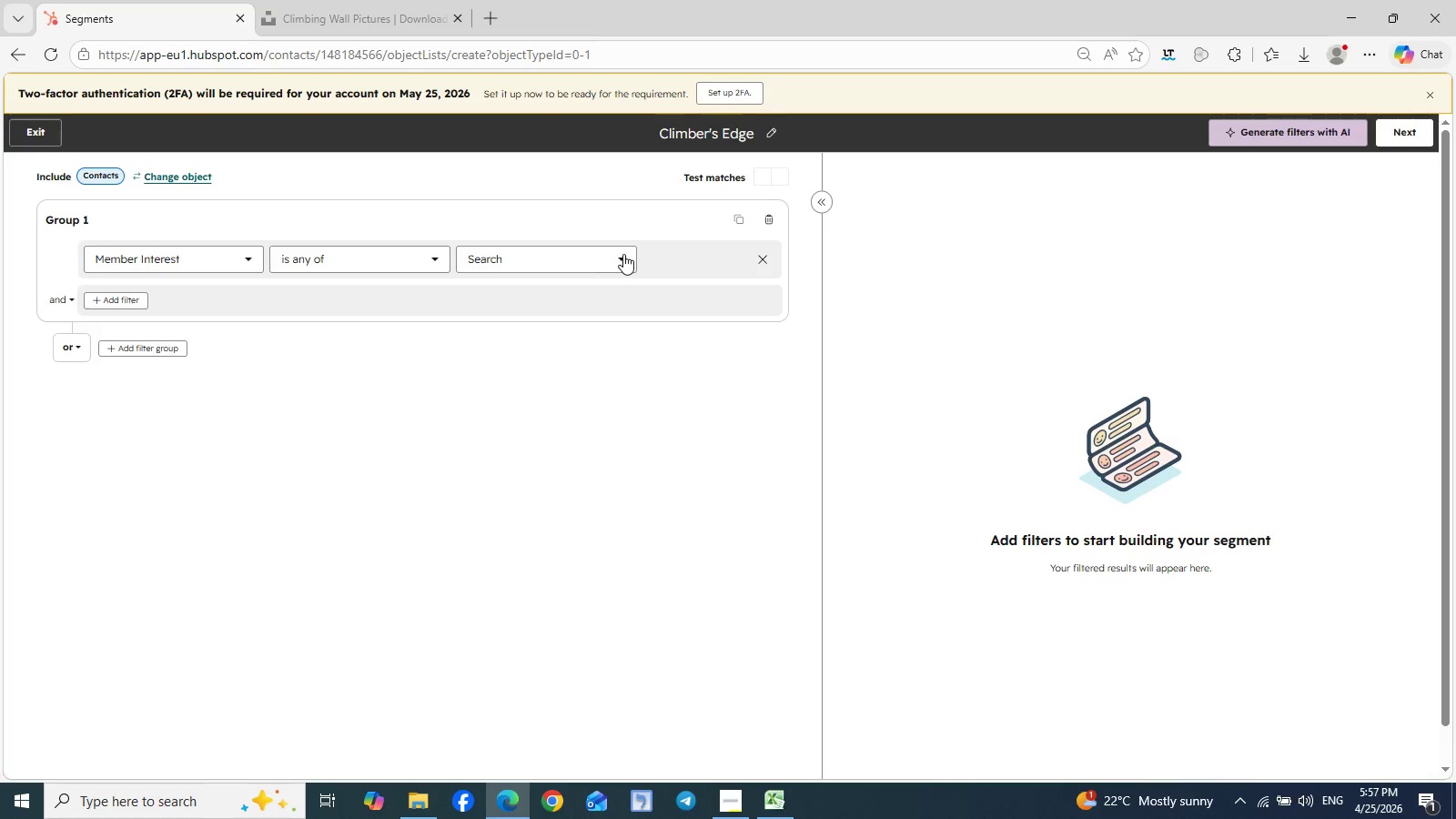 
left_click([625, 254])
 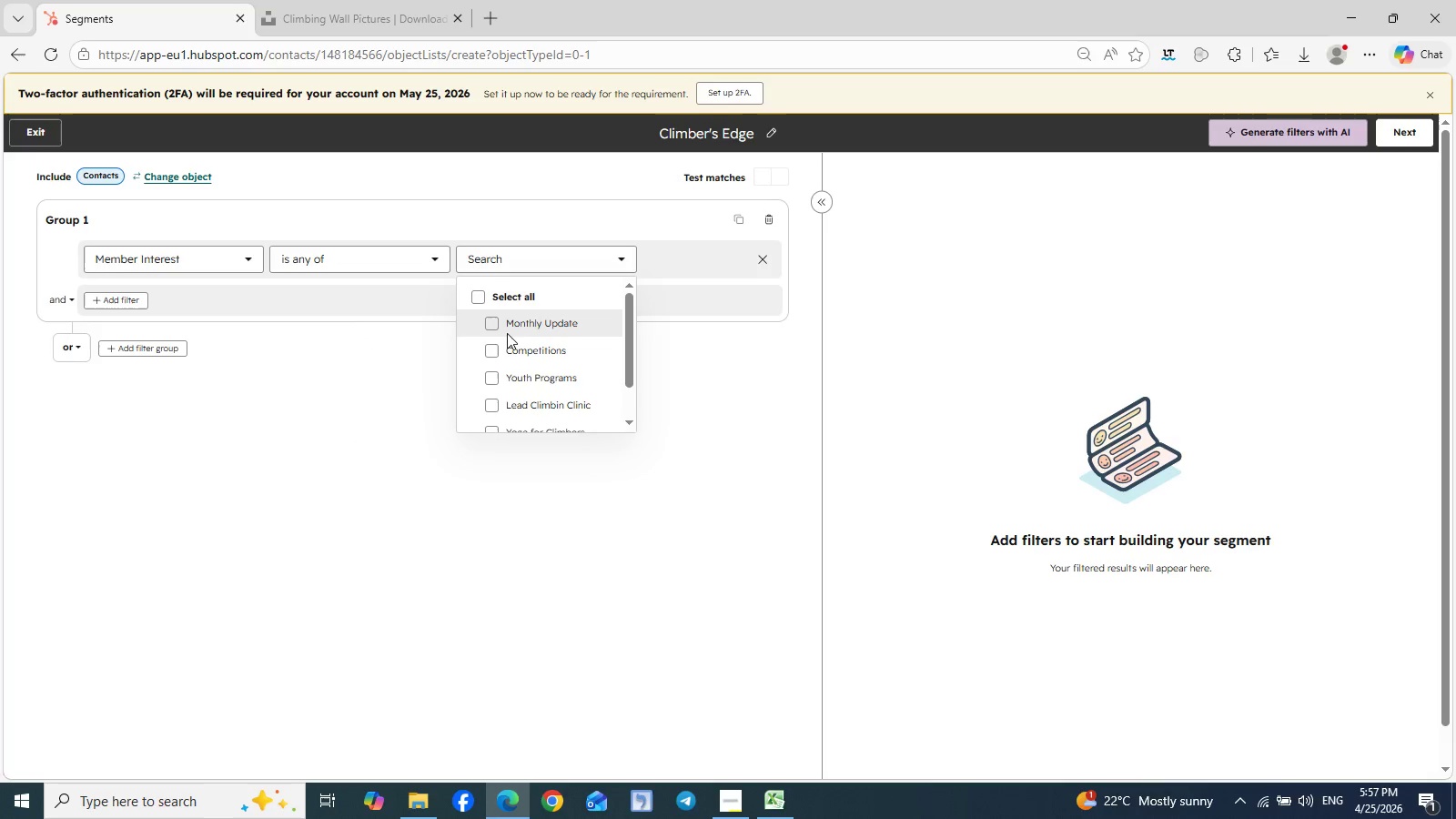 
left_click([497, 328])
 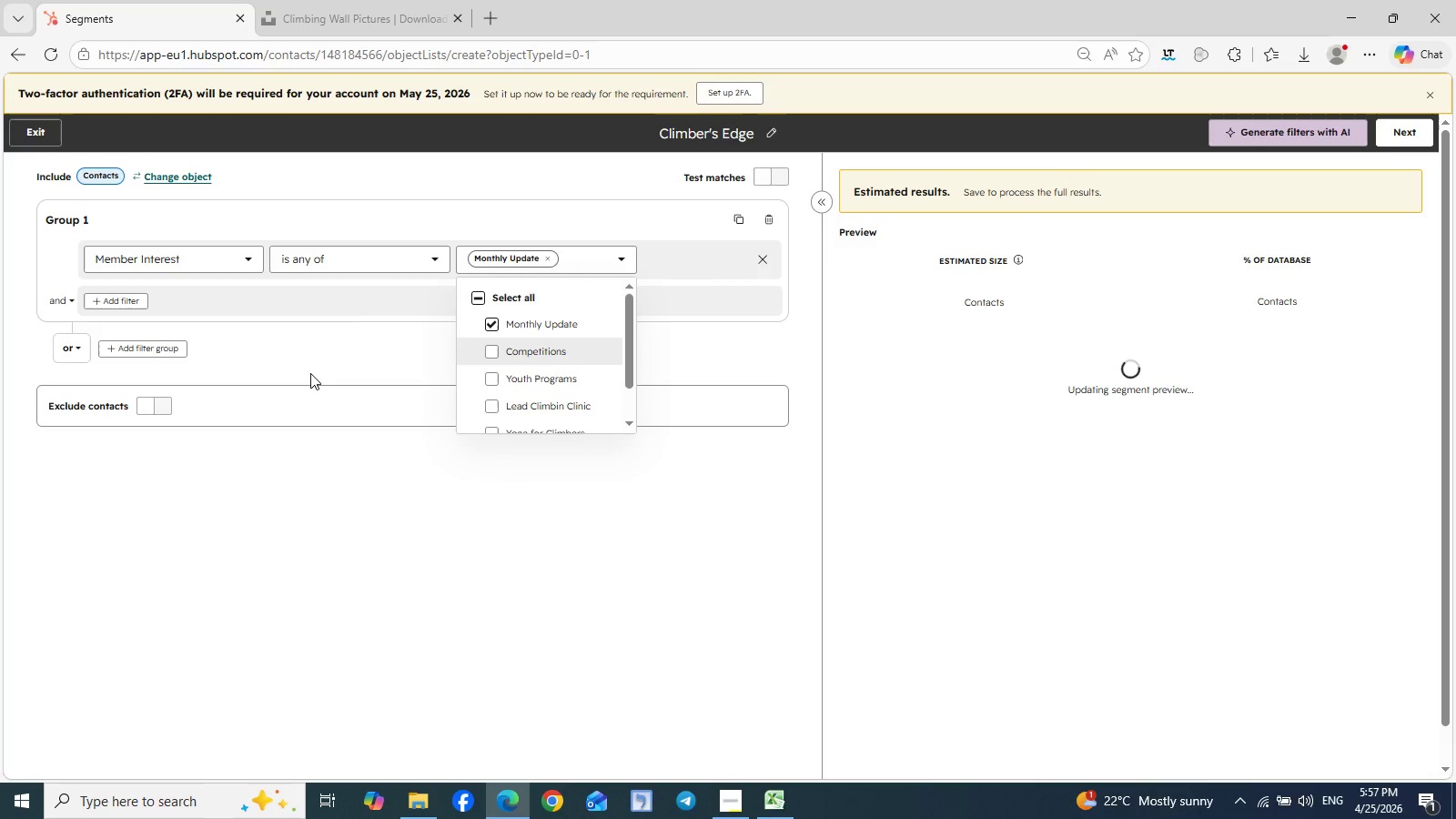 
left_click([334, 359])
 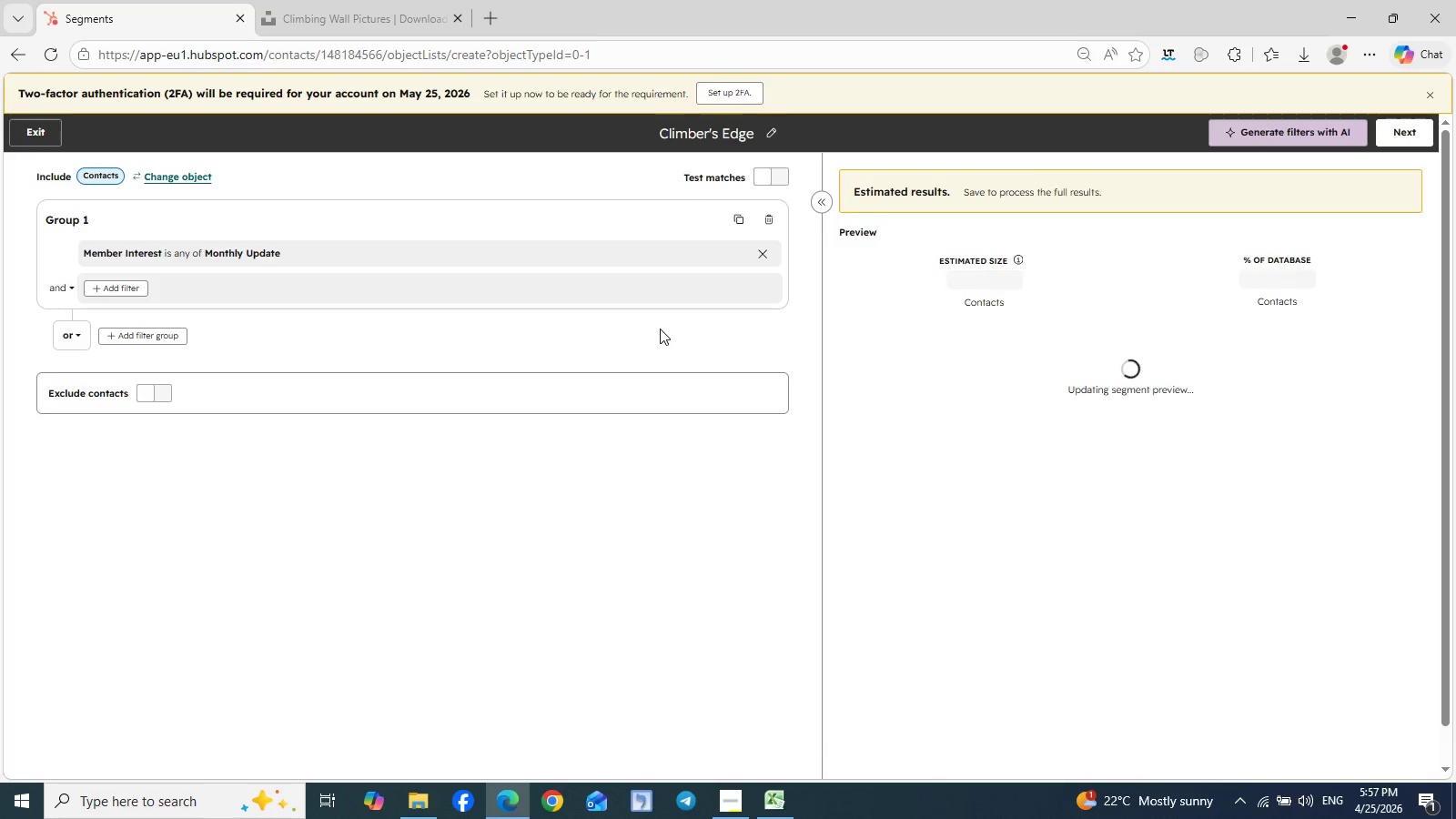 
mouse_move([1227, 580])
 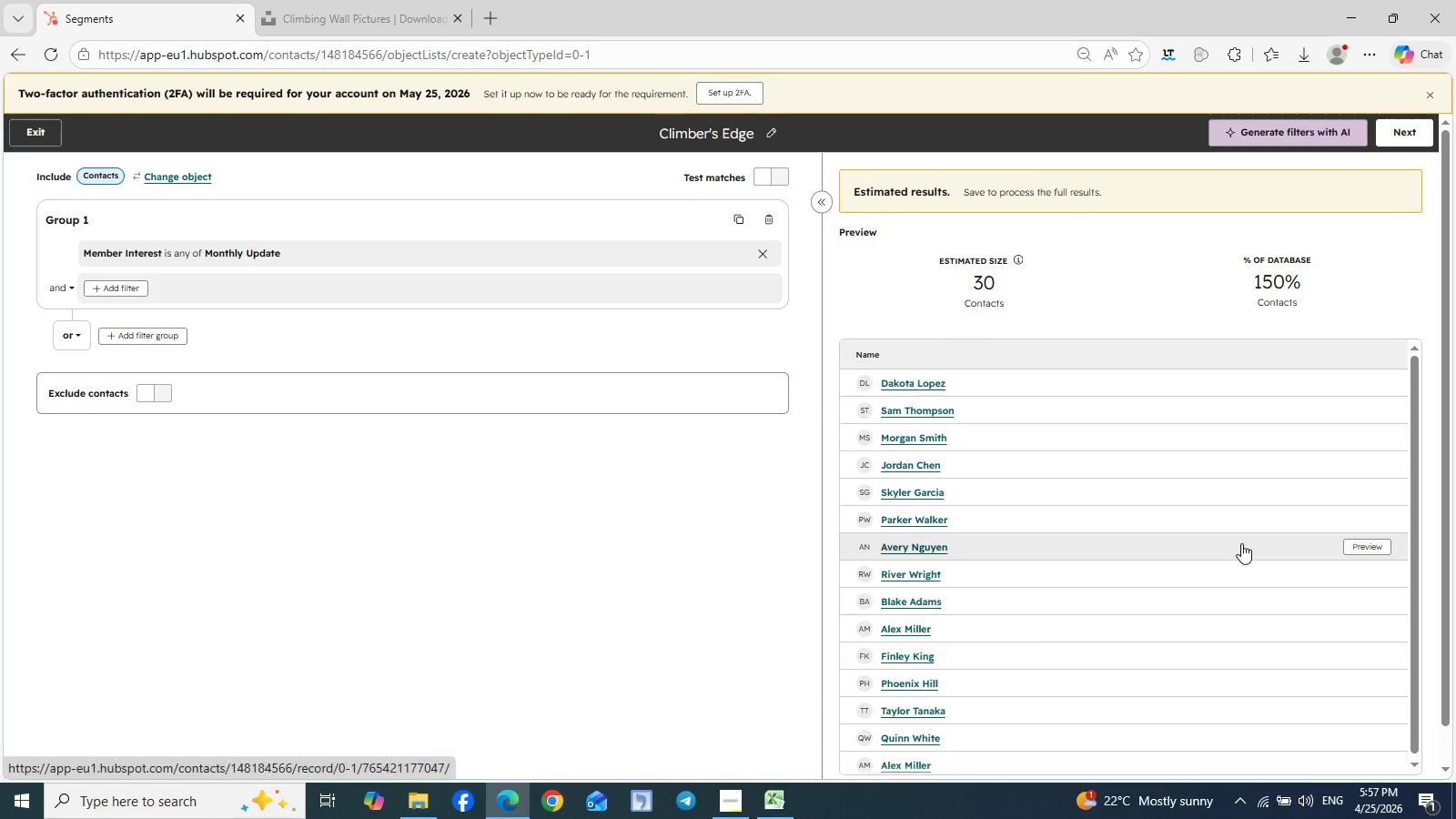 
scroll: coordinate [1241, 543], scroll_direction: down, amount: 1.0
 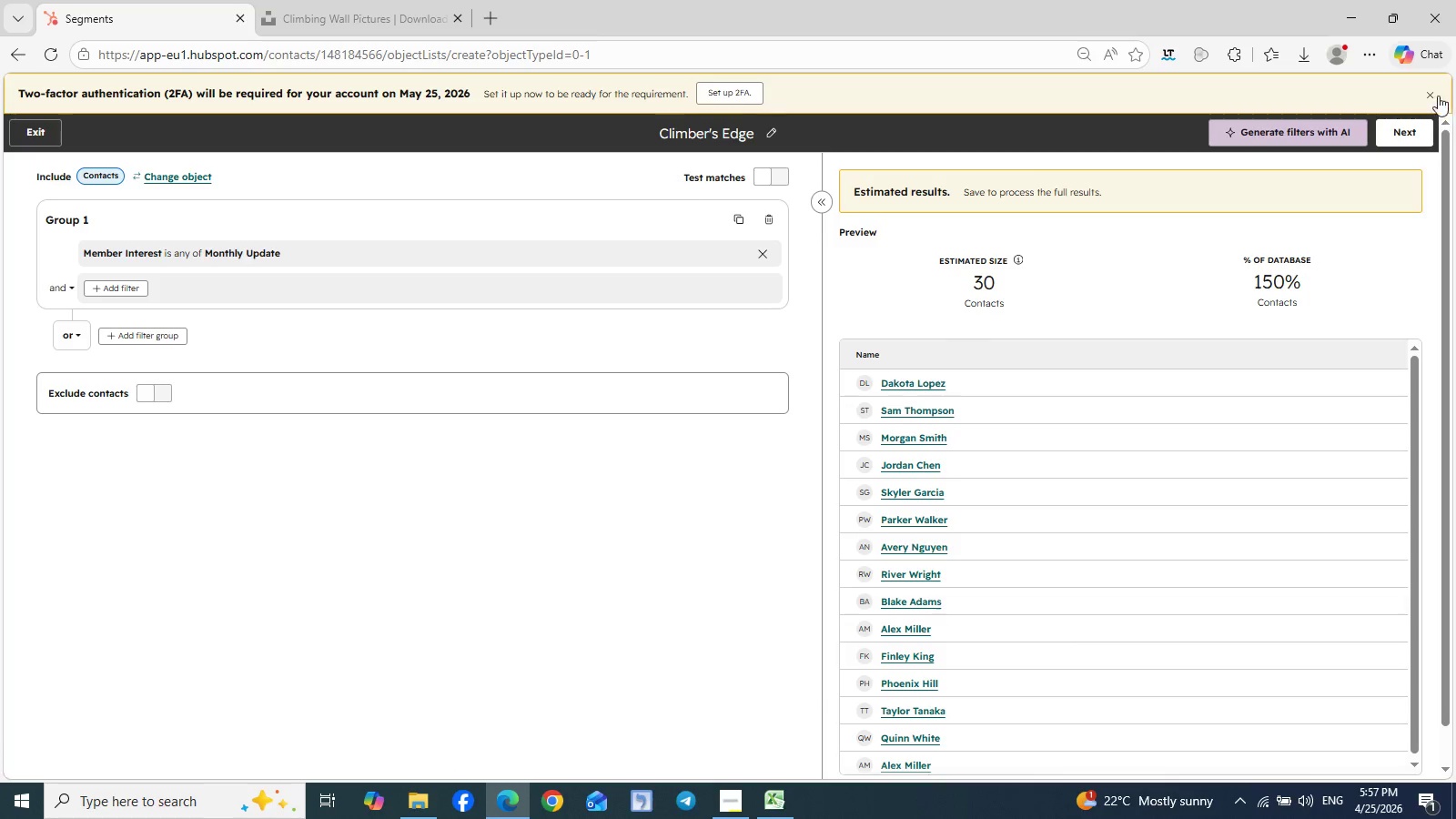 
left_click([1435, 94])
 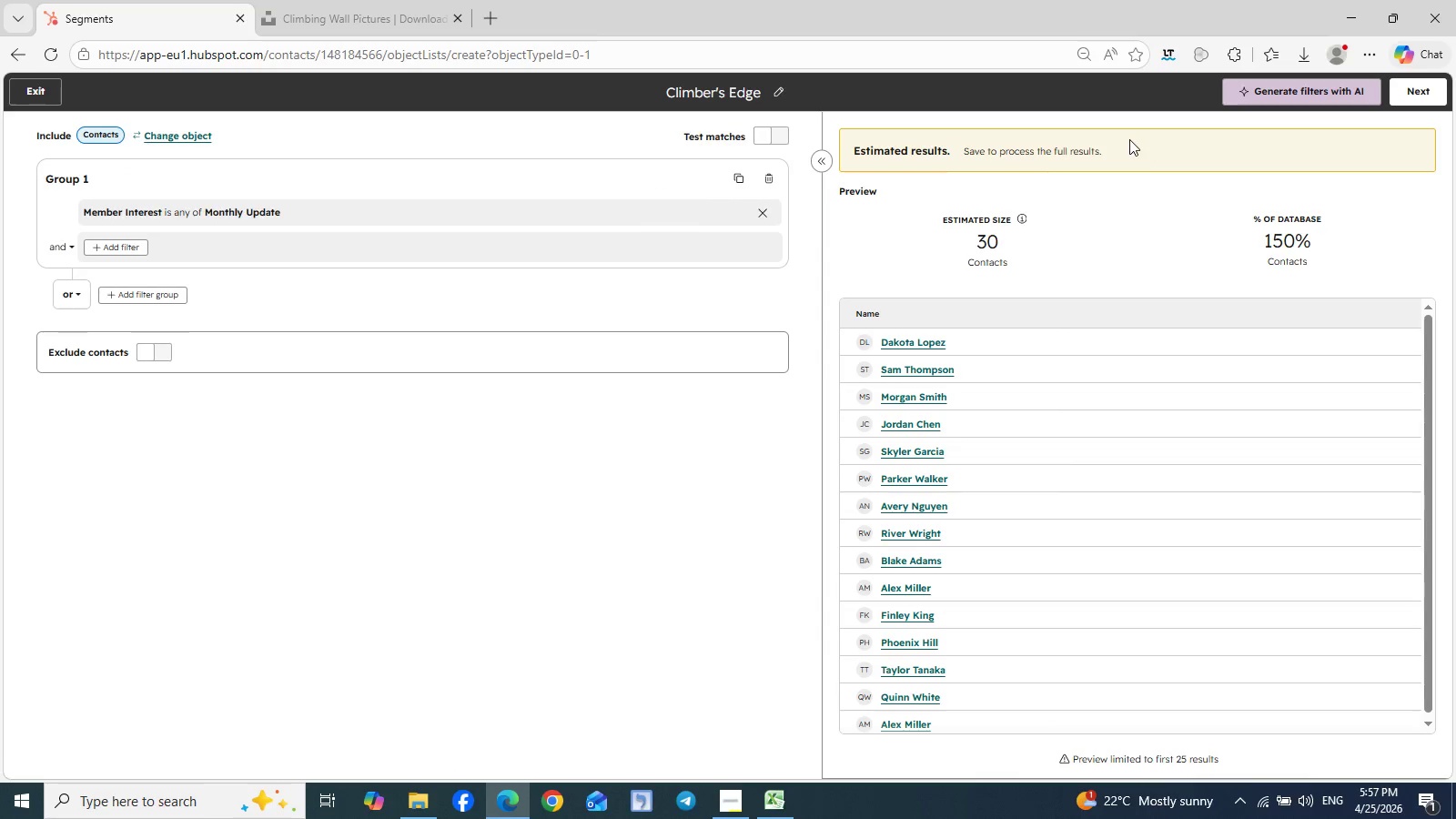 
mouse_move([814, 163])
 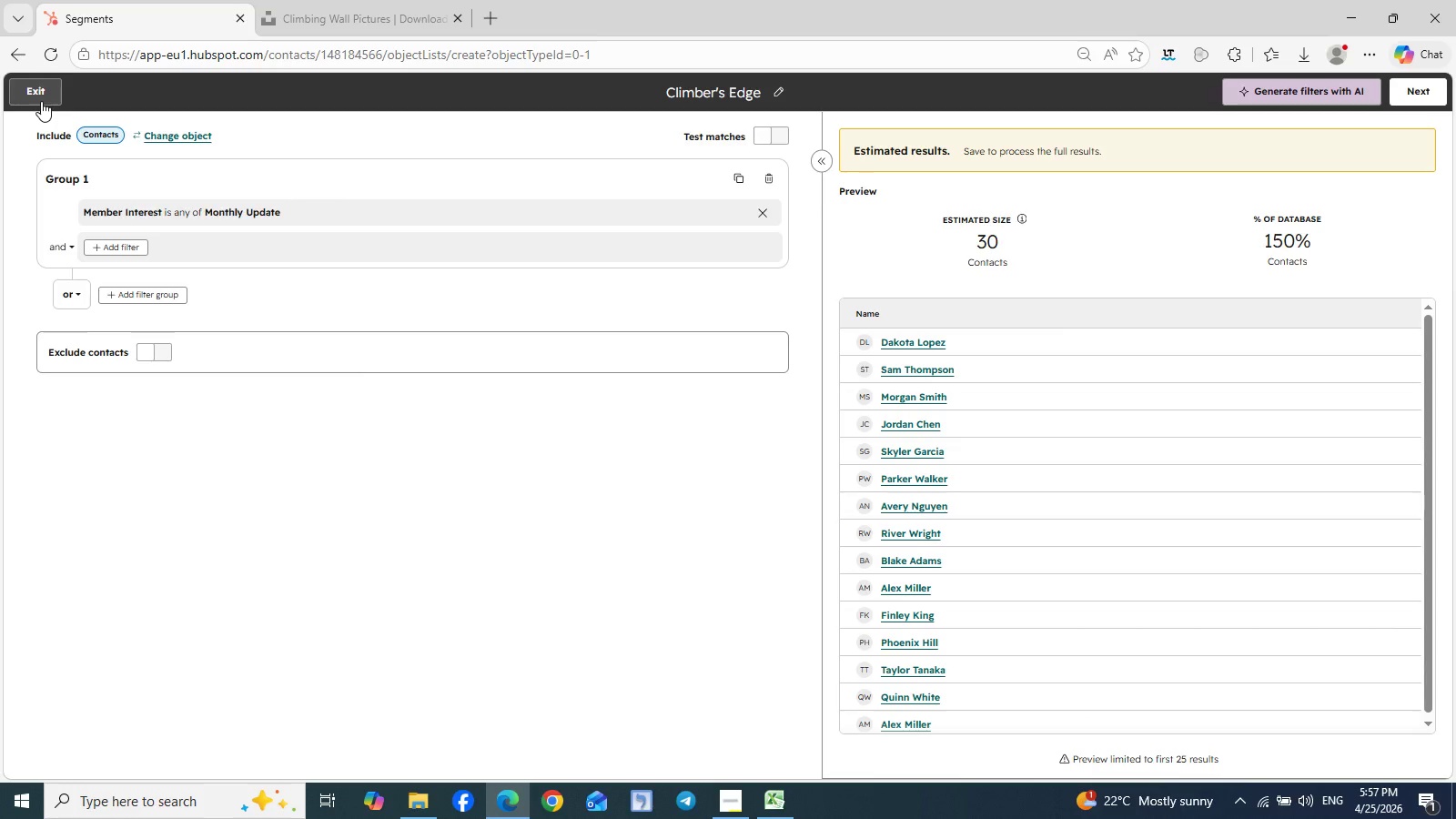 
left_click([46, 97])
 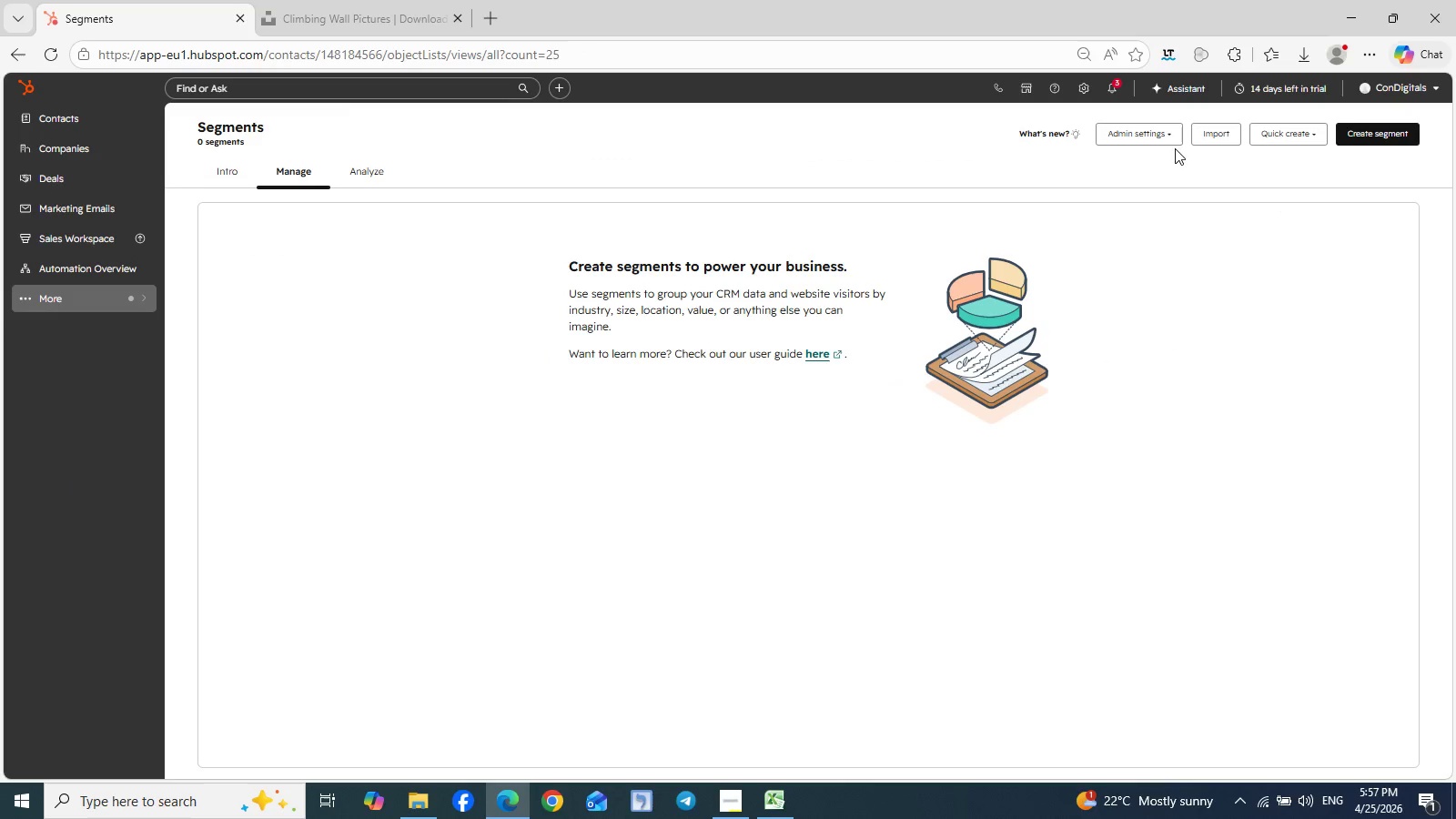 
left_click([1176, 137])
 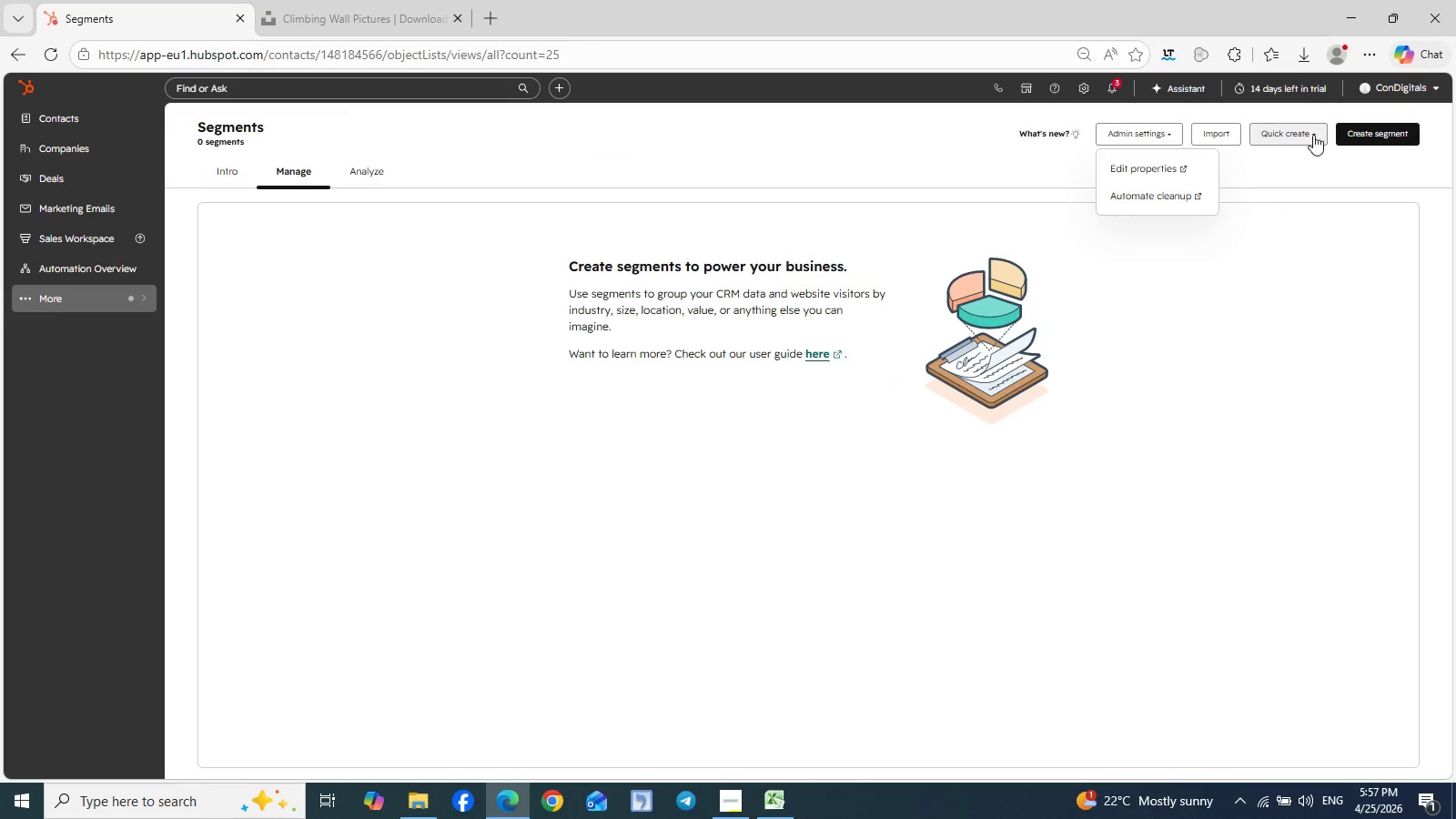 
left_click([1318, 135])
 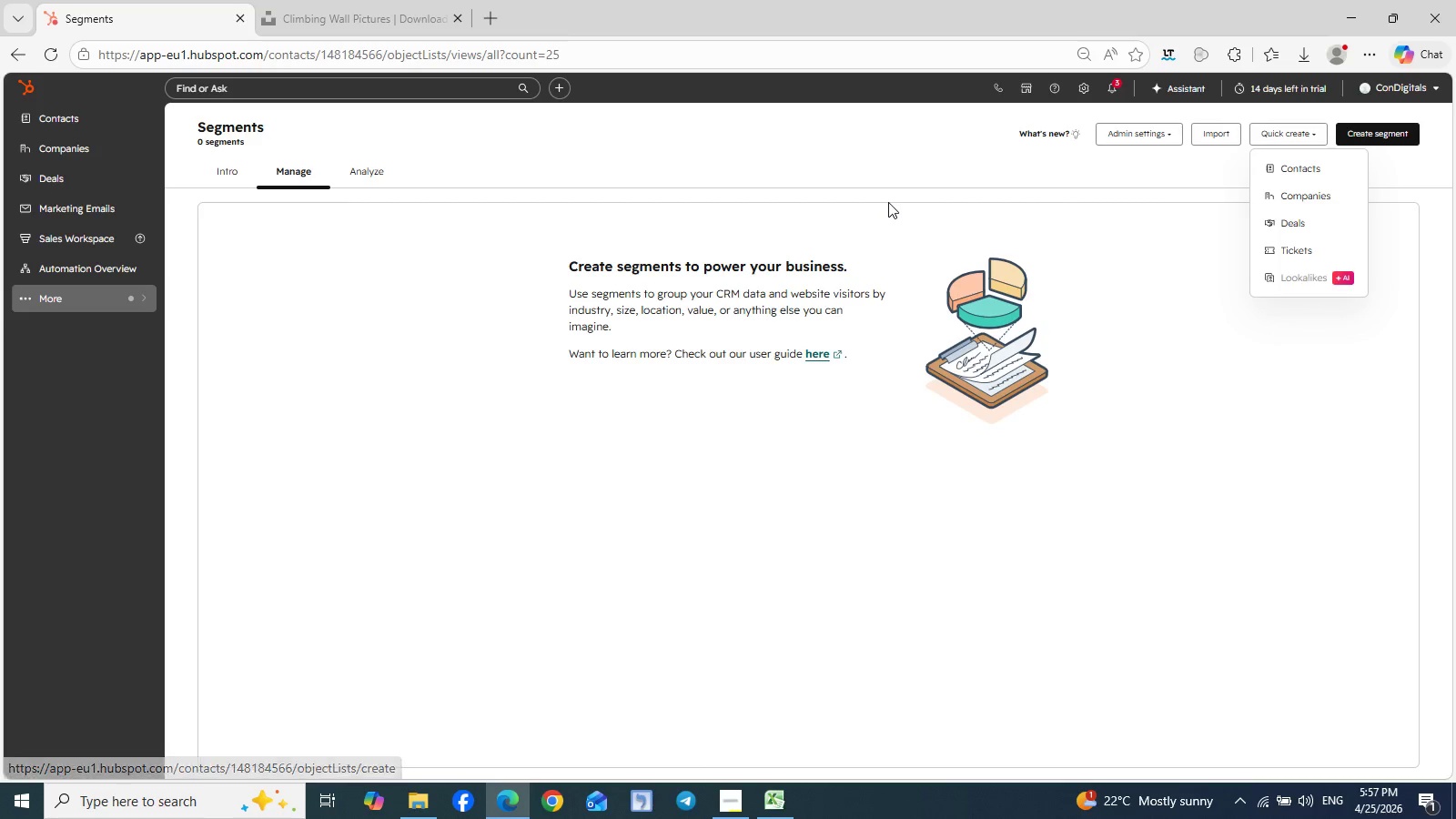 
wait(5.22)
 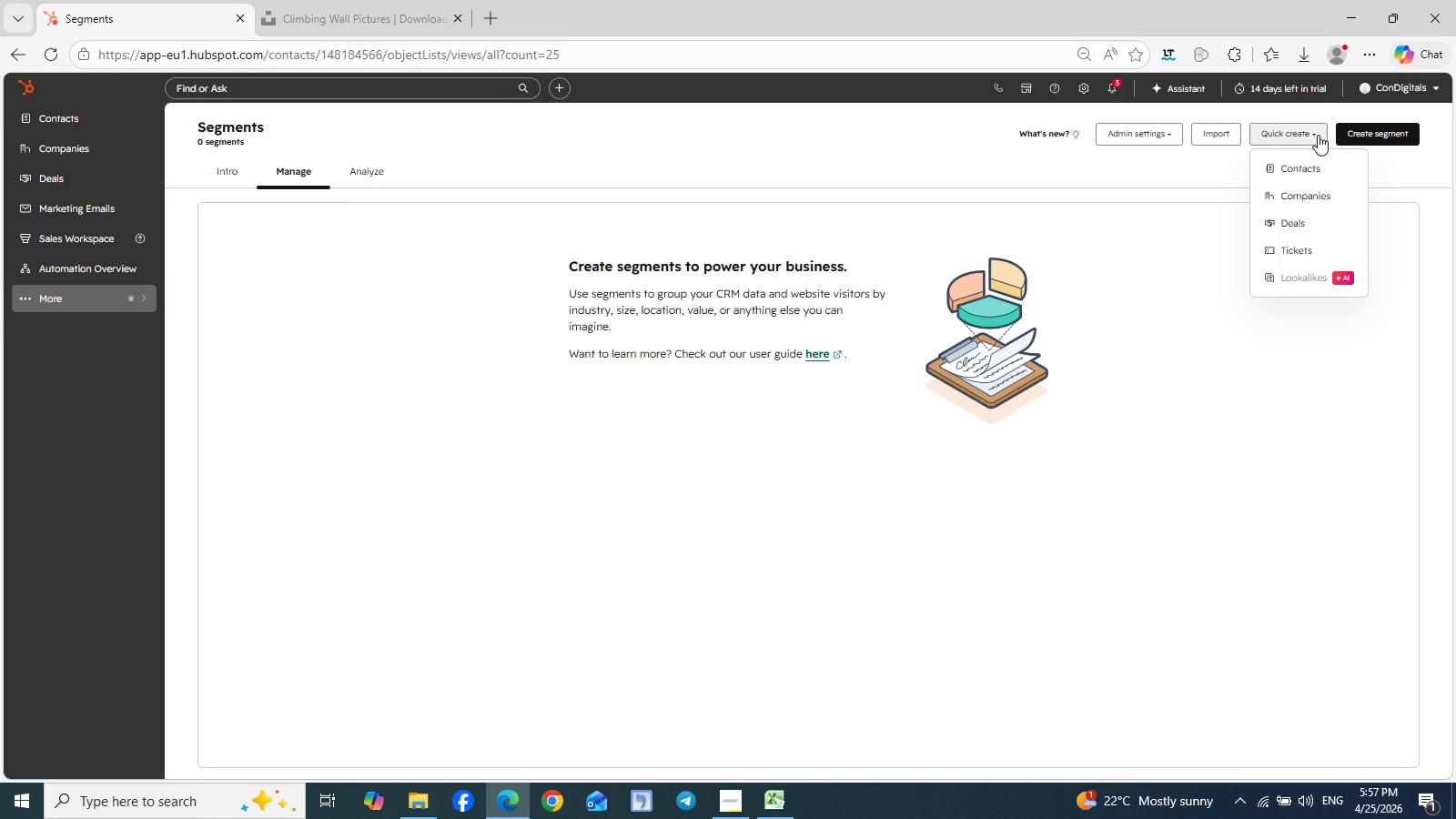 
left_click([226, 172])
 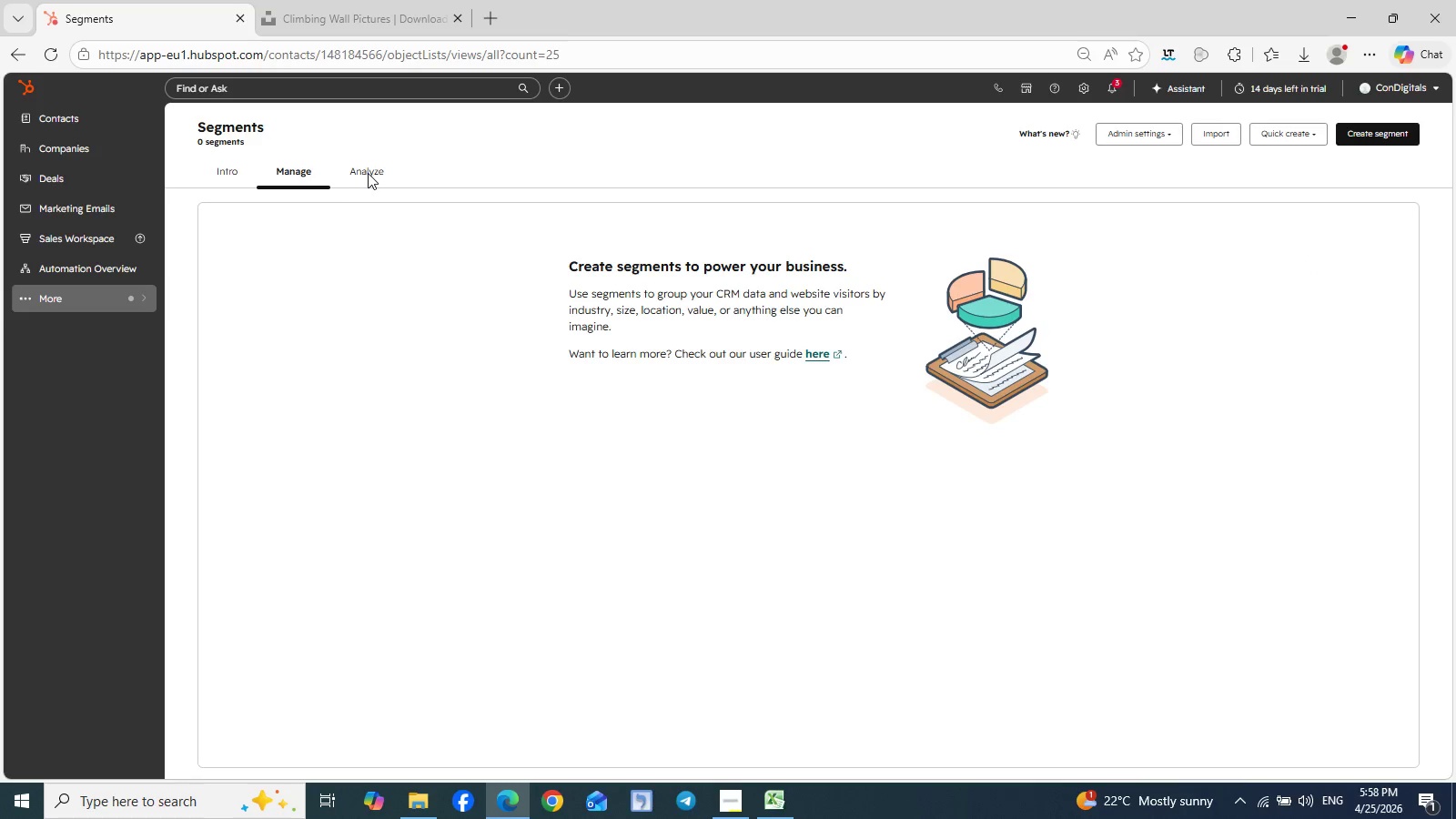 
left_click([368, 173])
 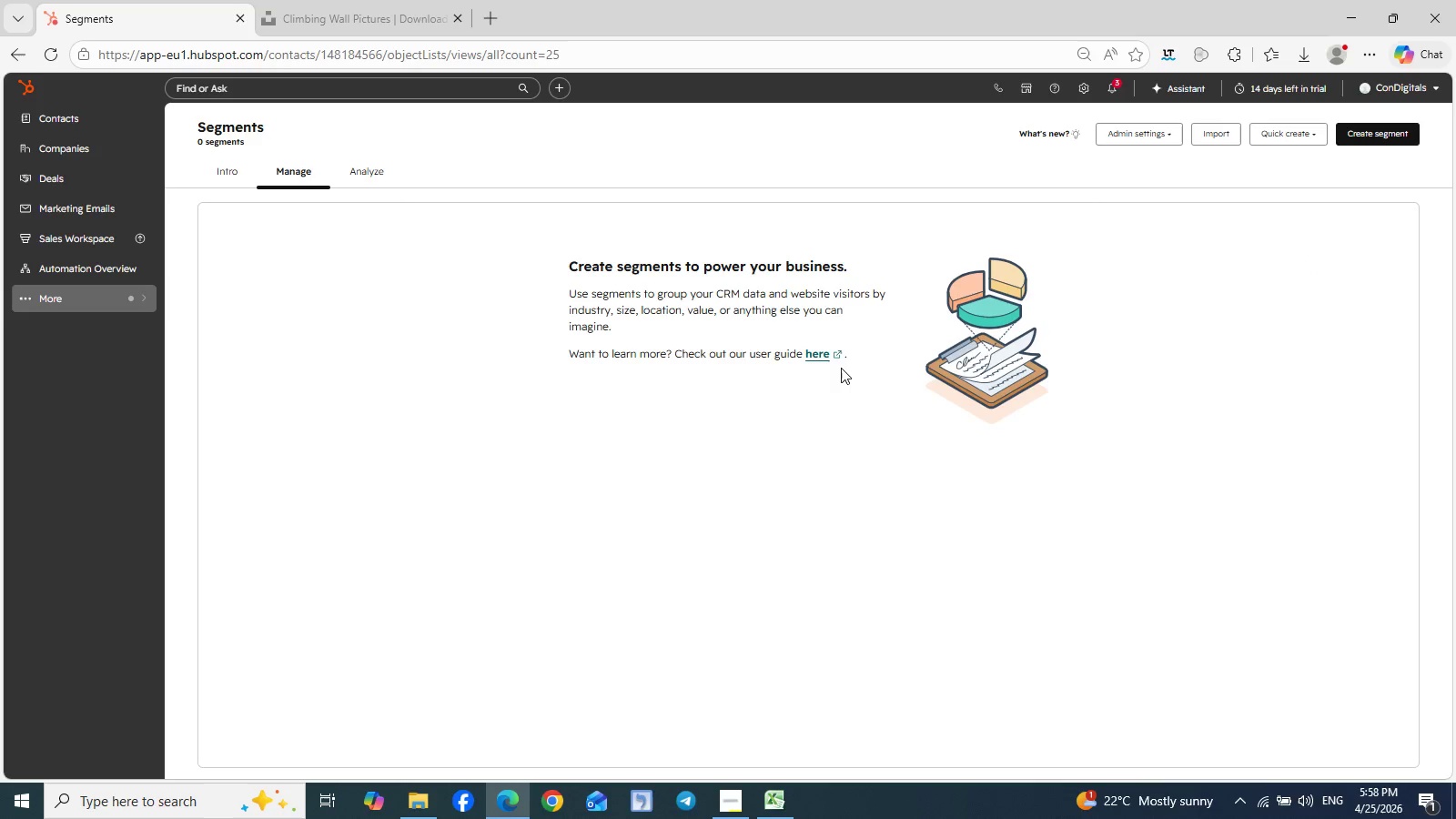 
left_click([835, 353])
 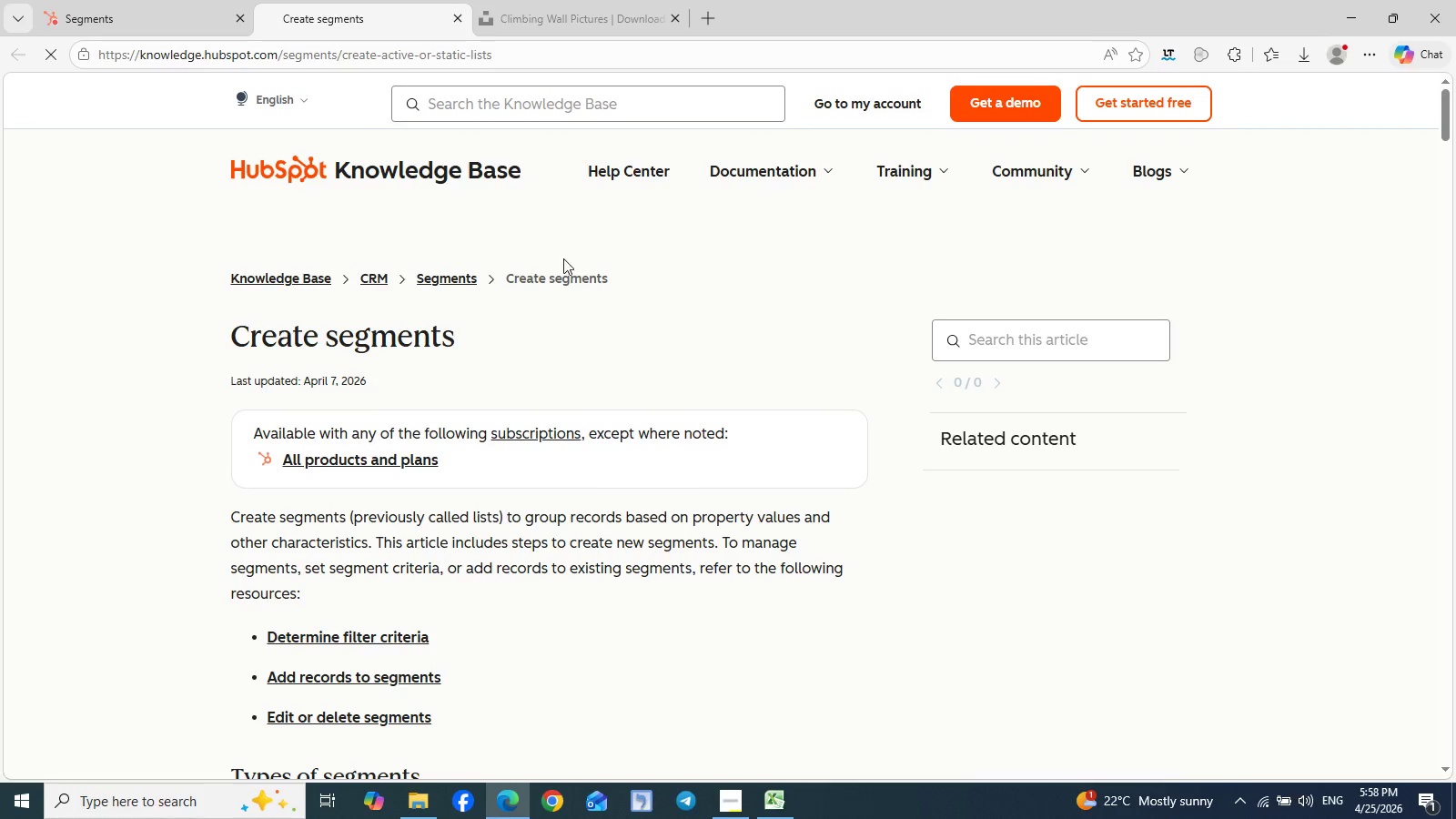 
wait(5.61)
 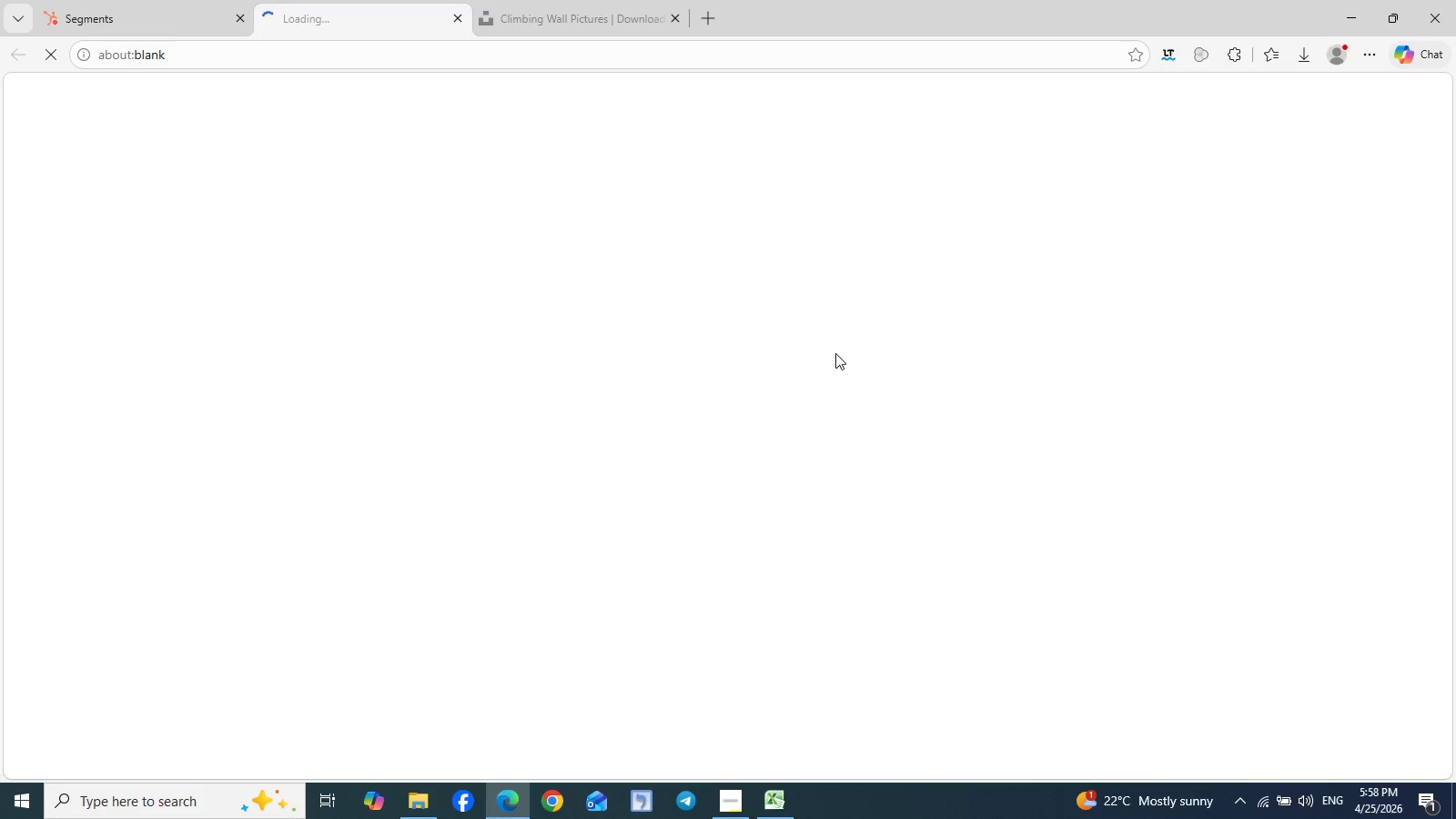 
left_click([456, 23])
 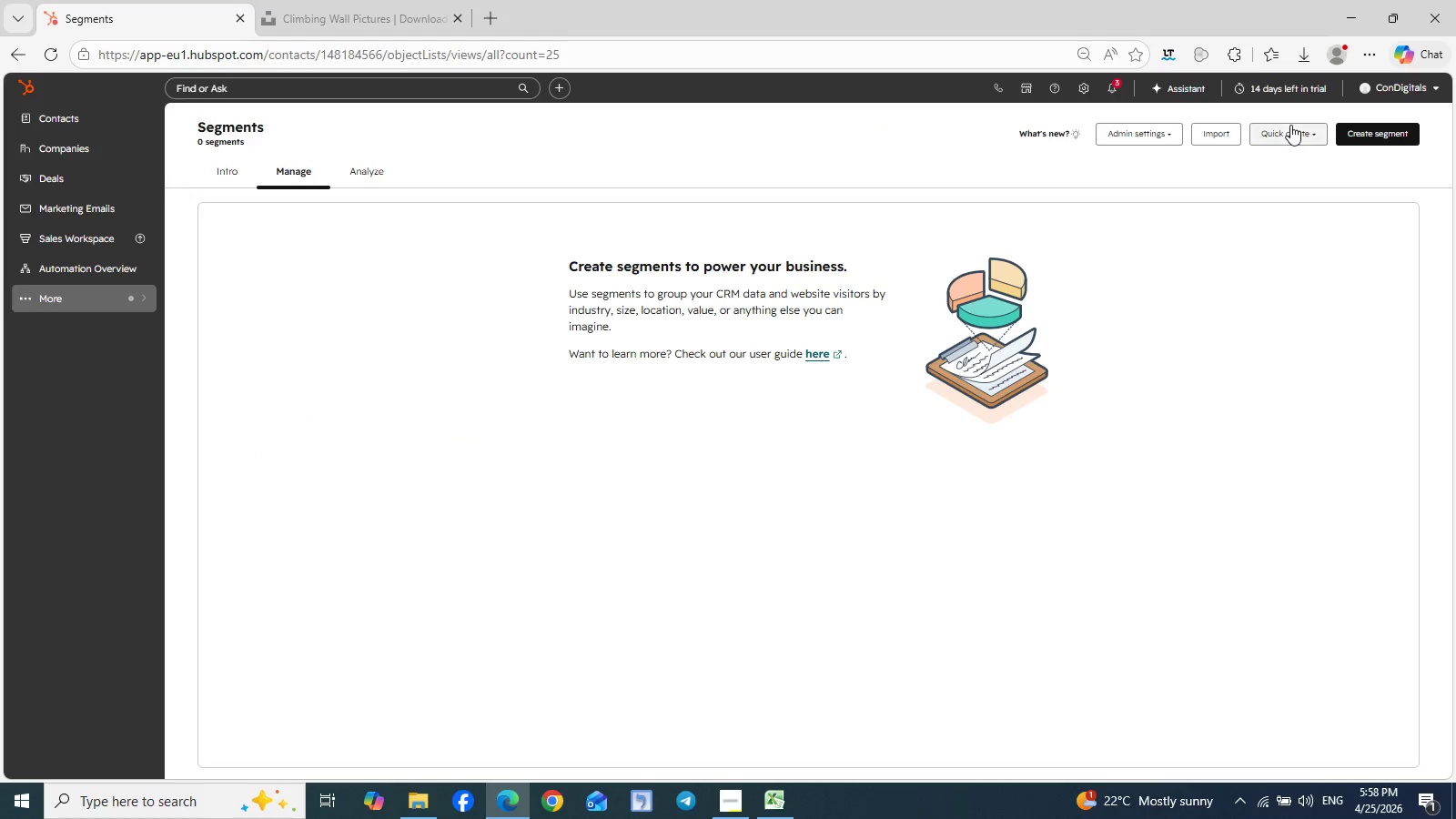 
wait(9.7)
 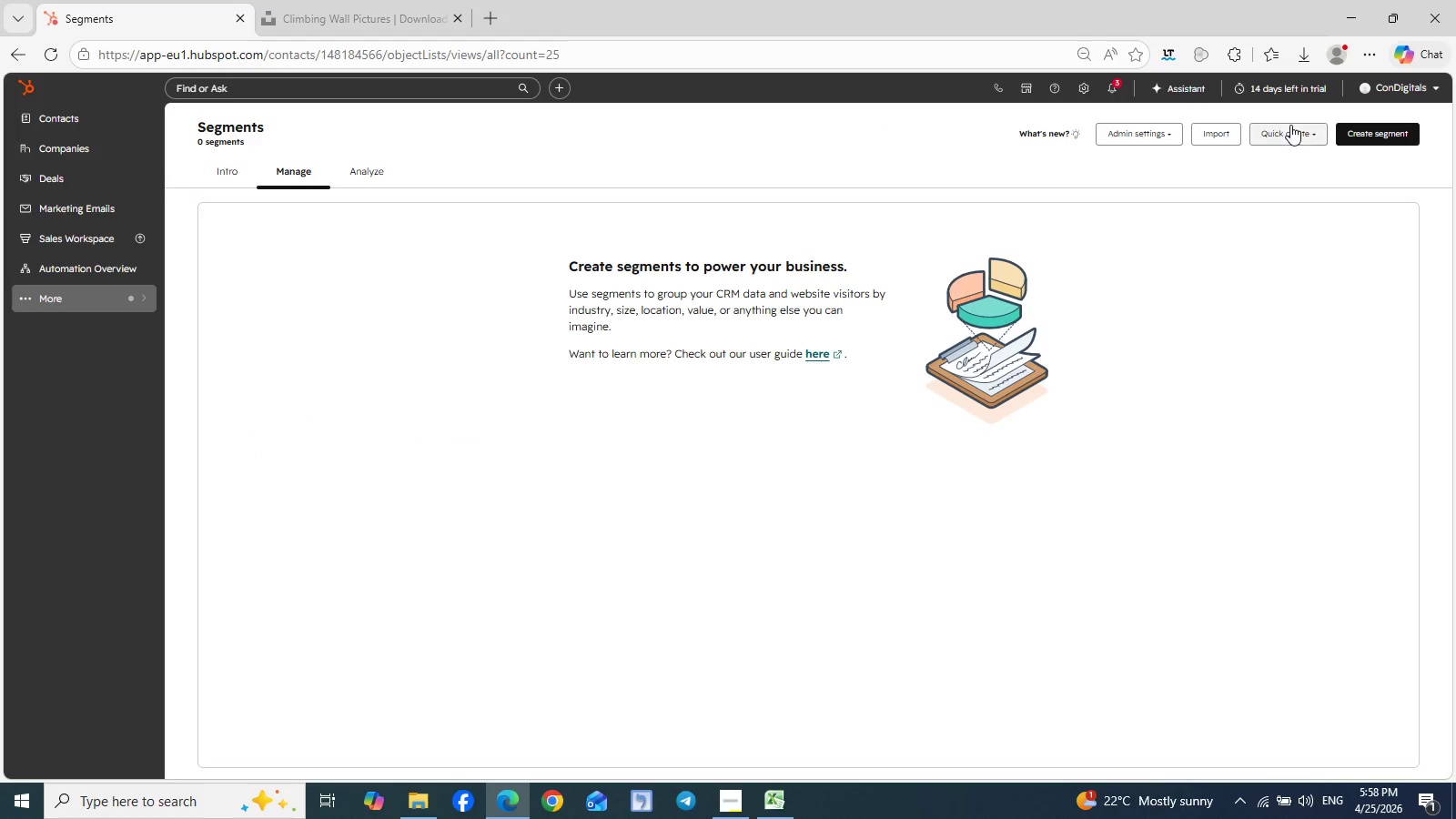 
left_click([145, 298])
 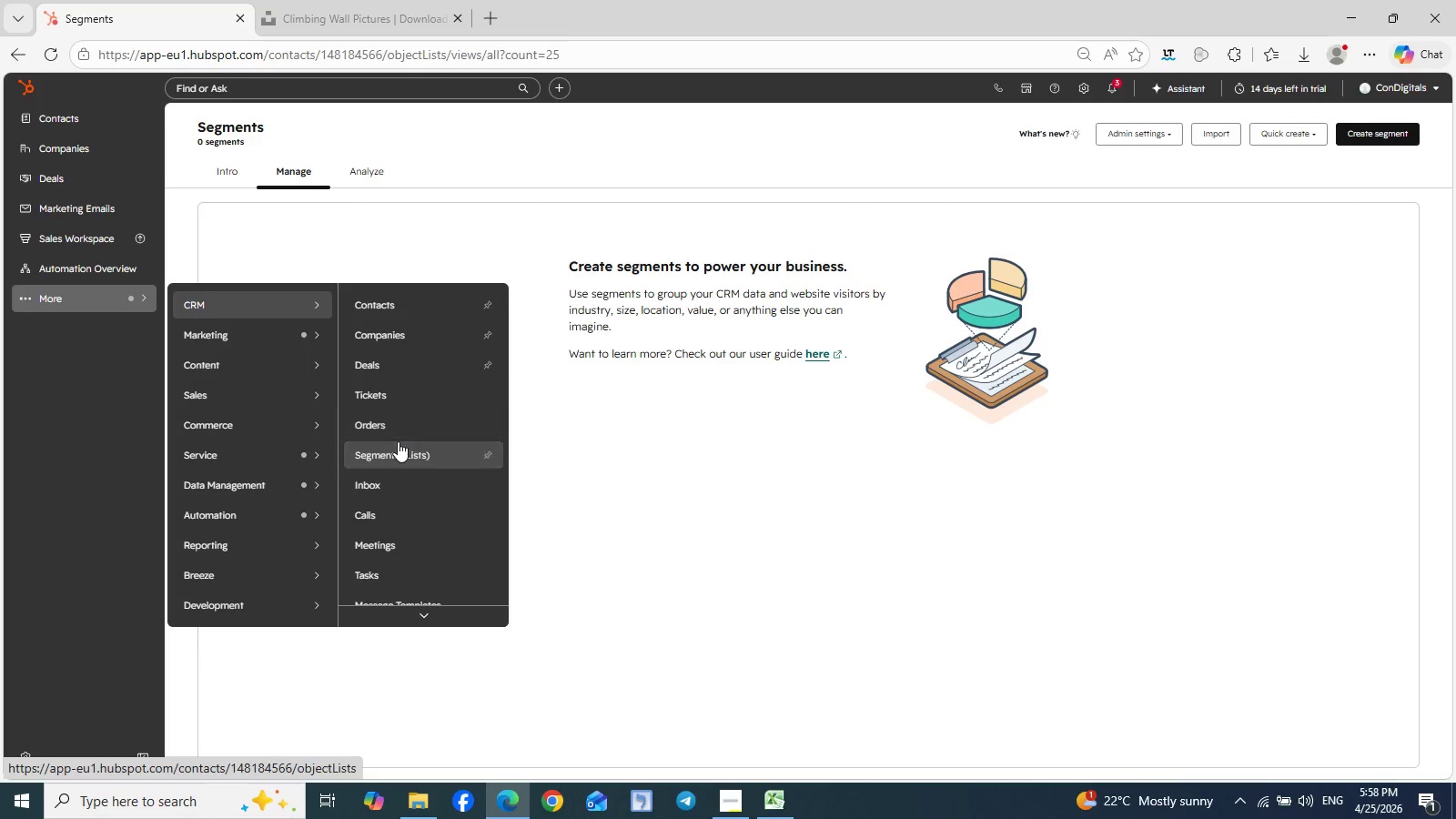 
left_click([402, 452])
 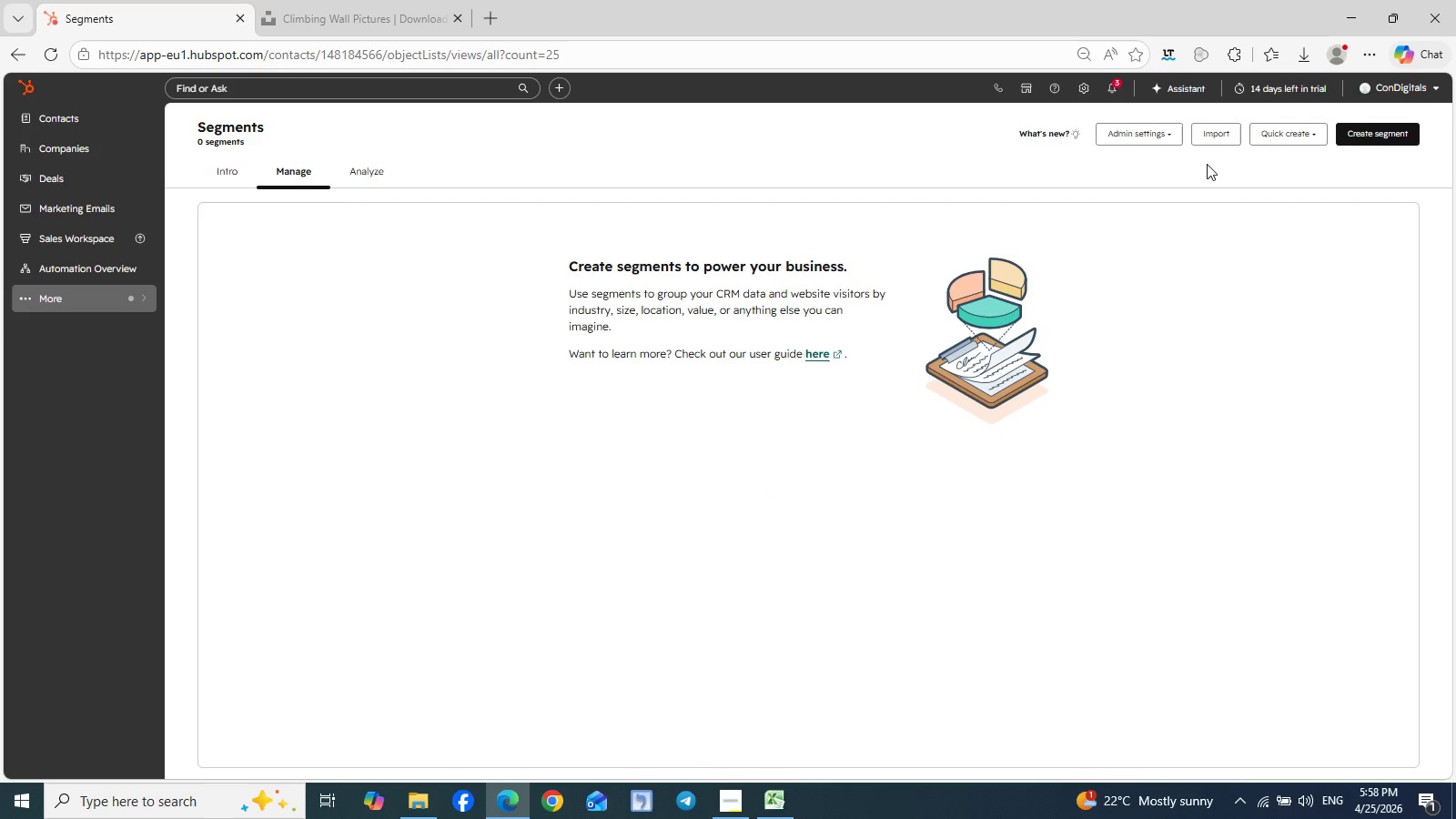 
wait(7.89)
 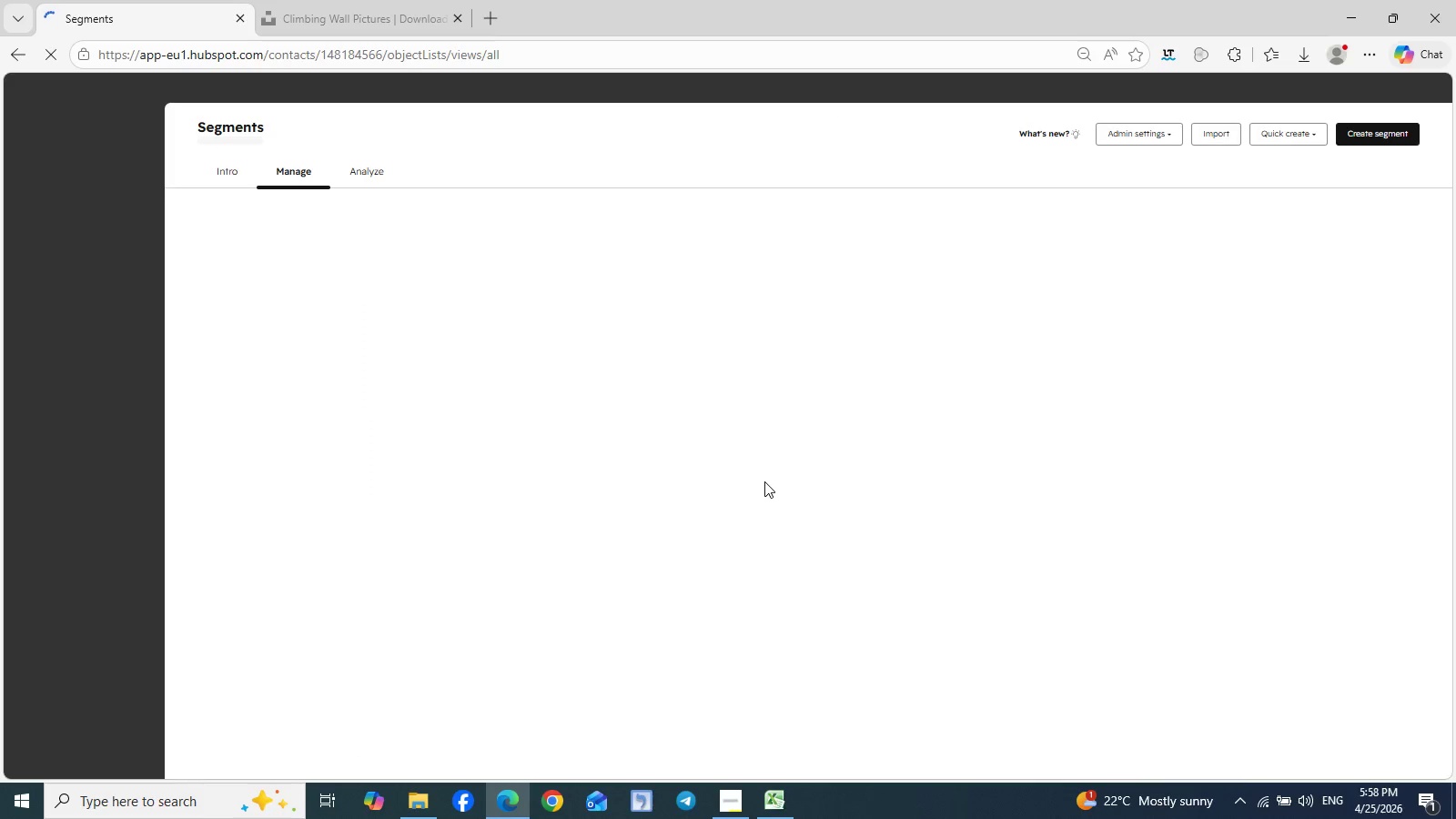 
left_click([1174, 137])
 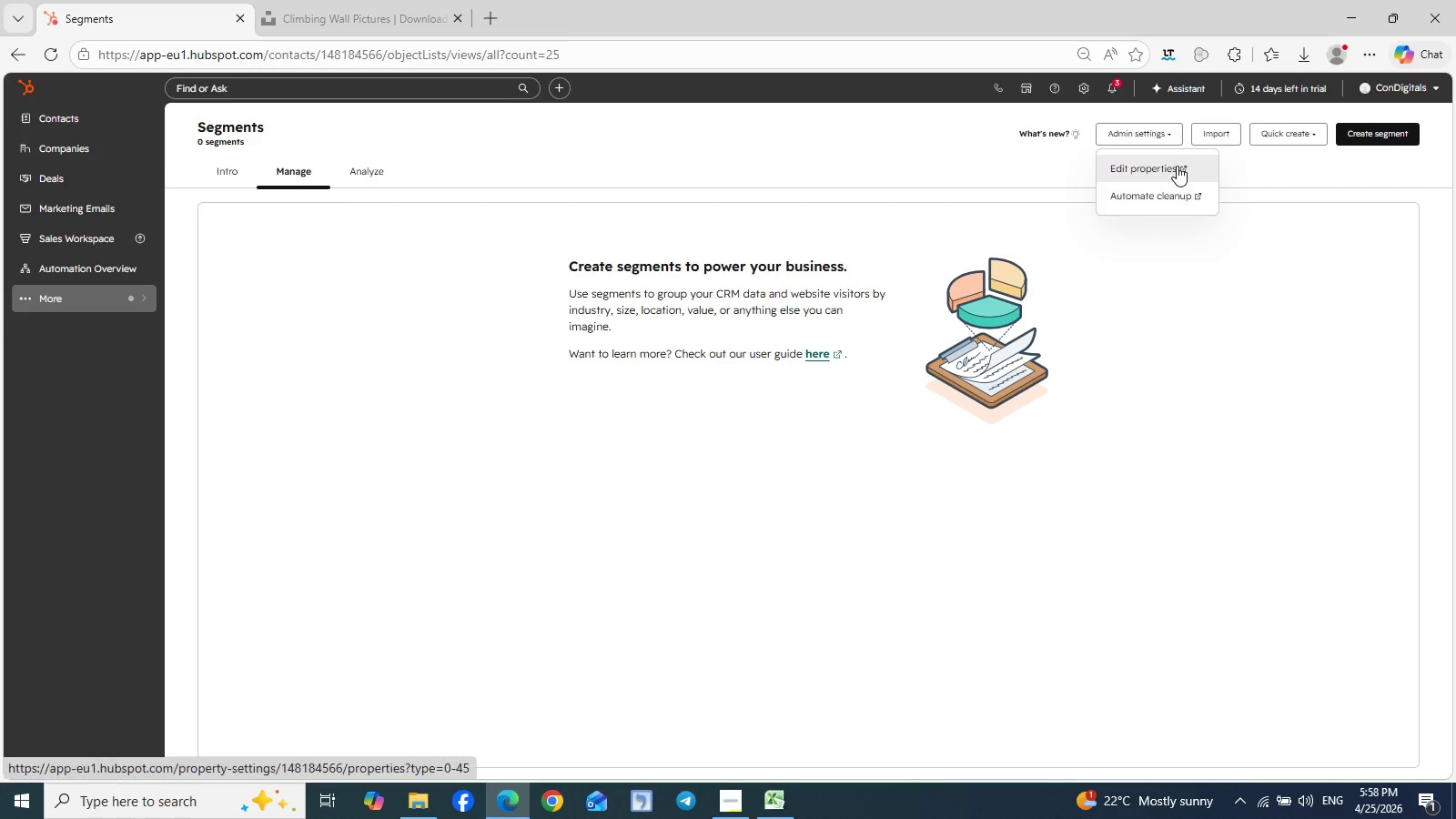 
left_click([1177, 166])
 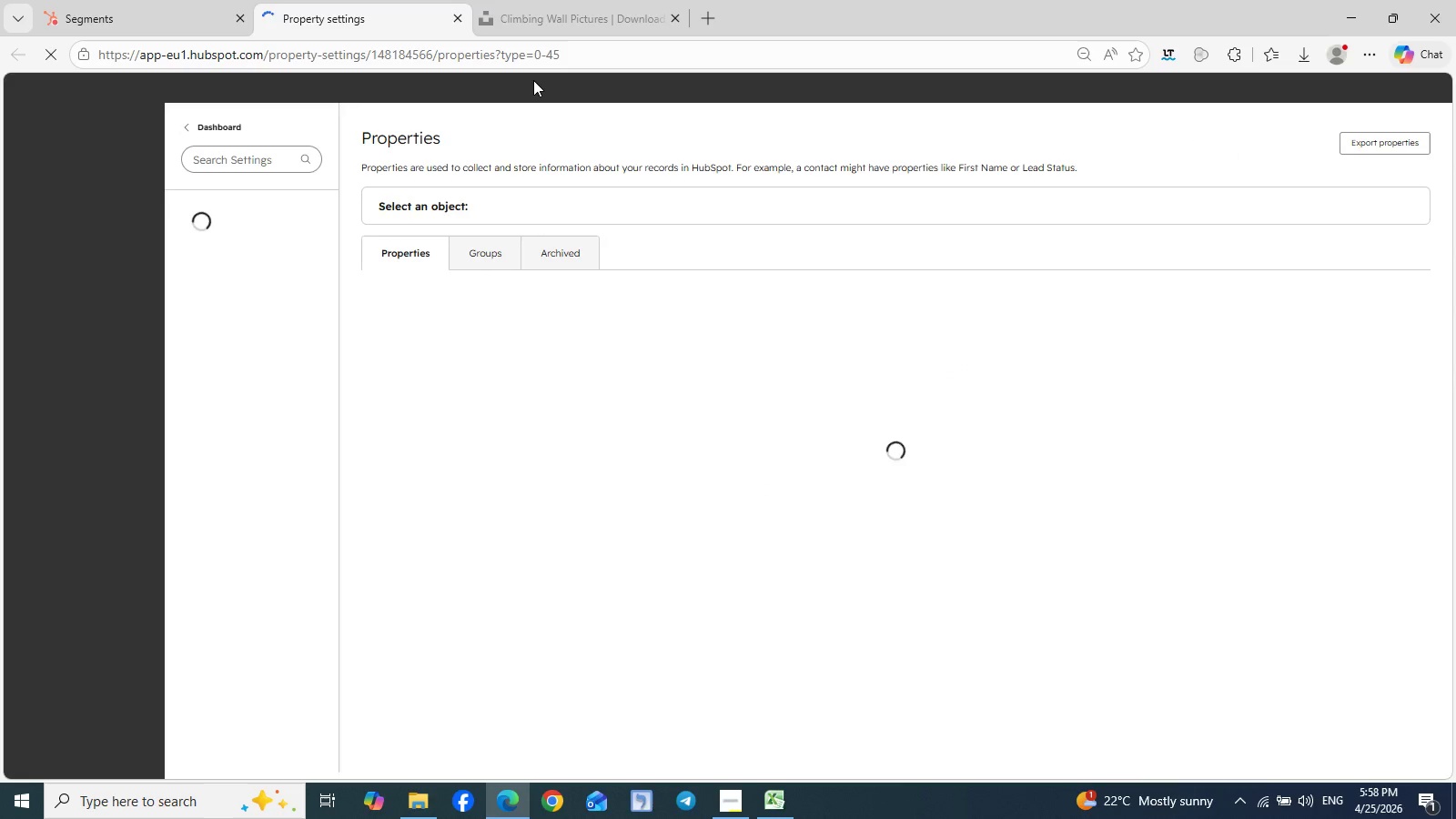 
wait(8.17)
 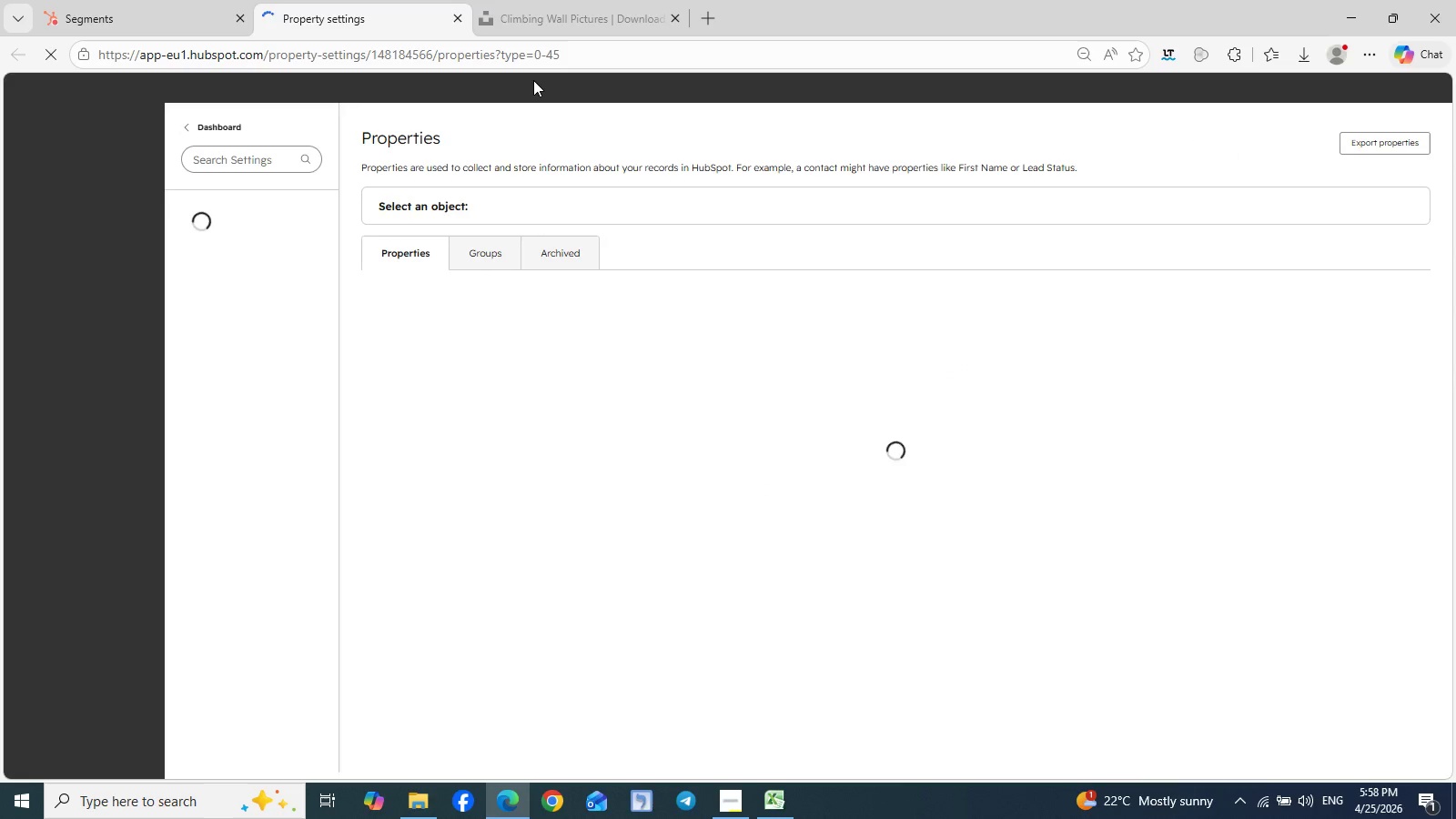 
left_click([120, 22])
 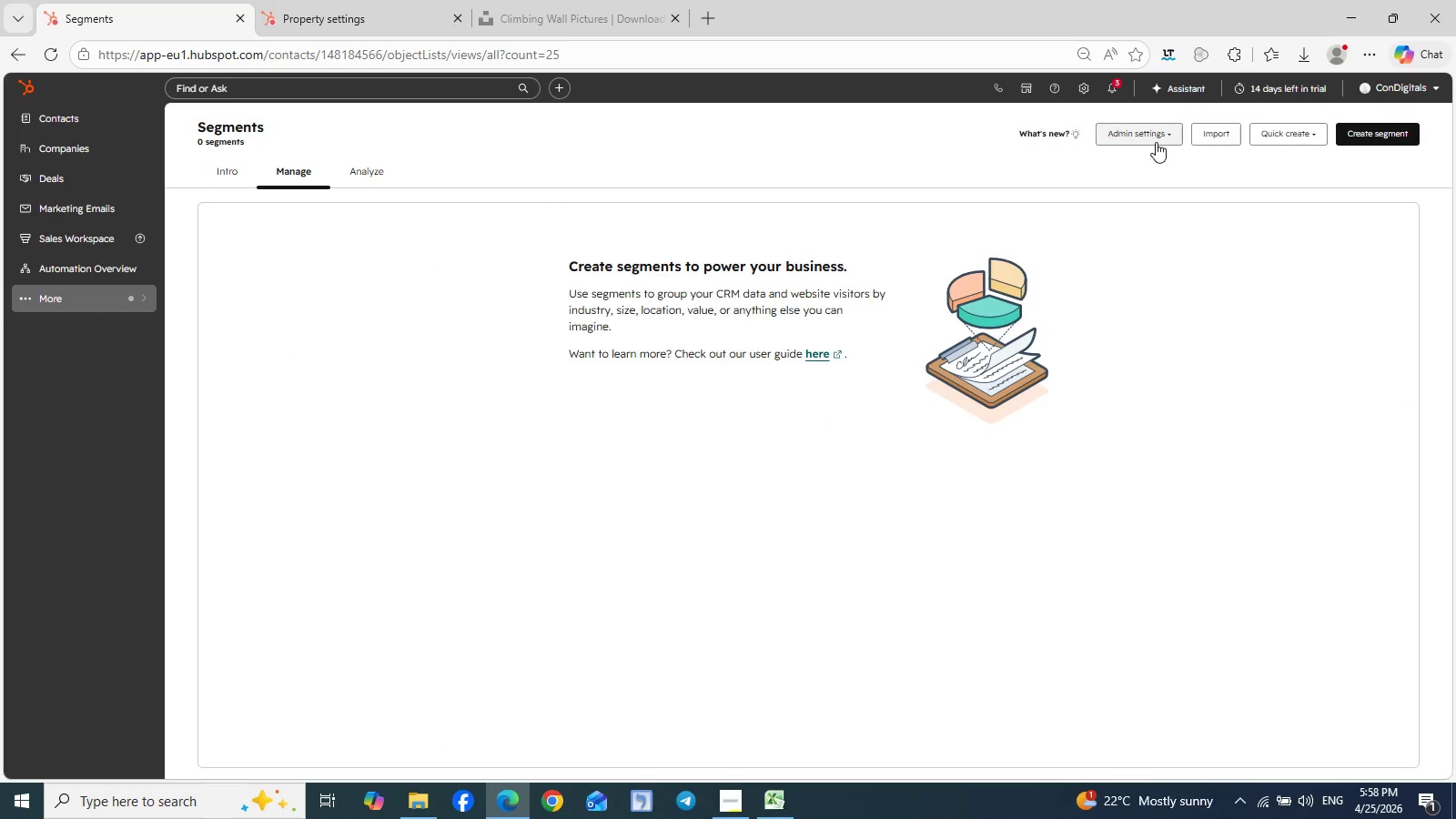 
left_click([1170, 138])
 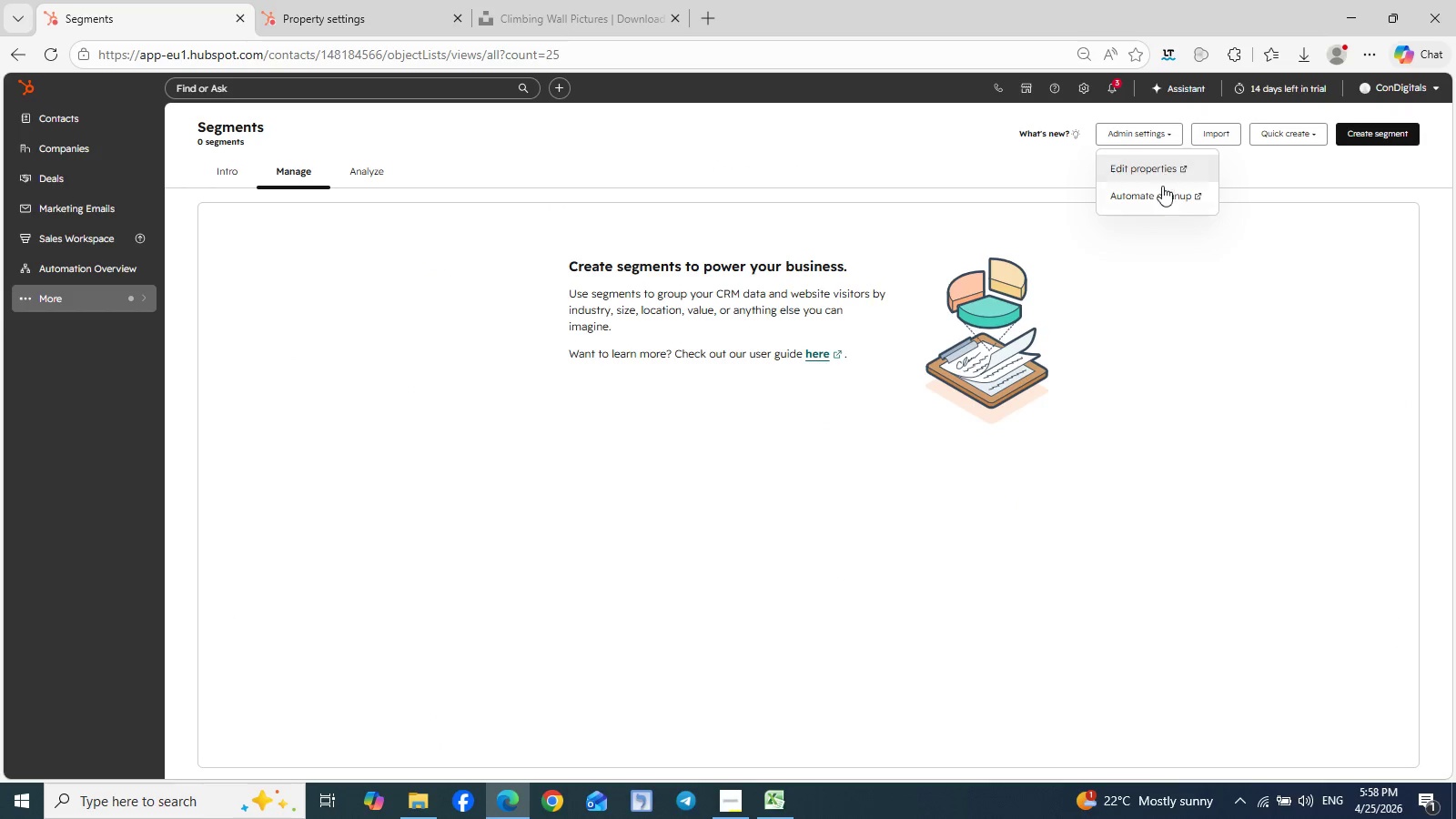 
left_click([1162, 193])
 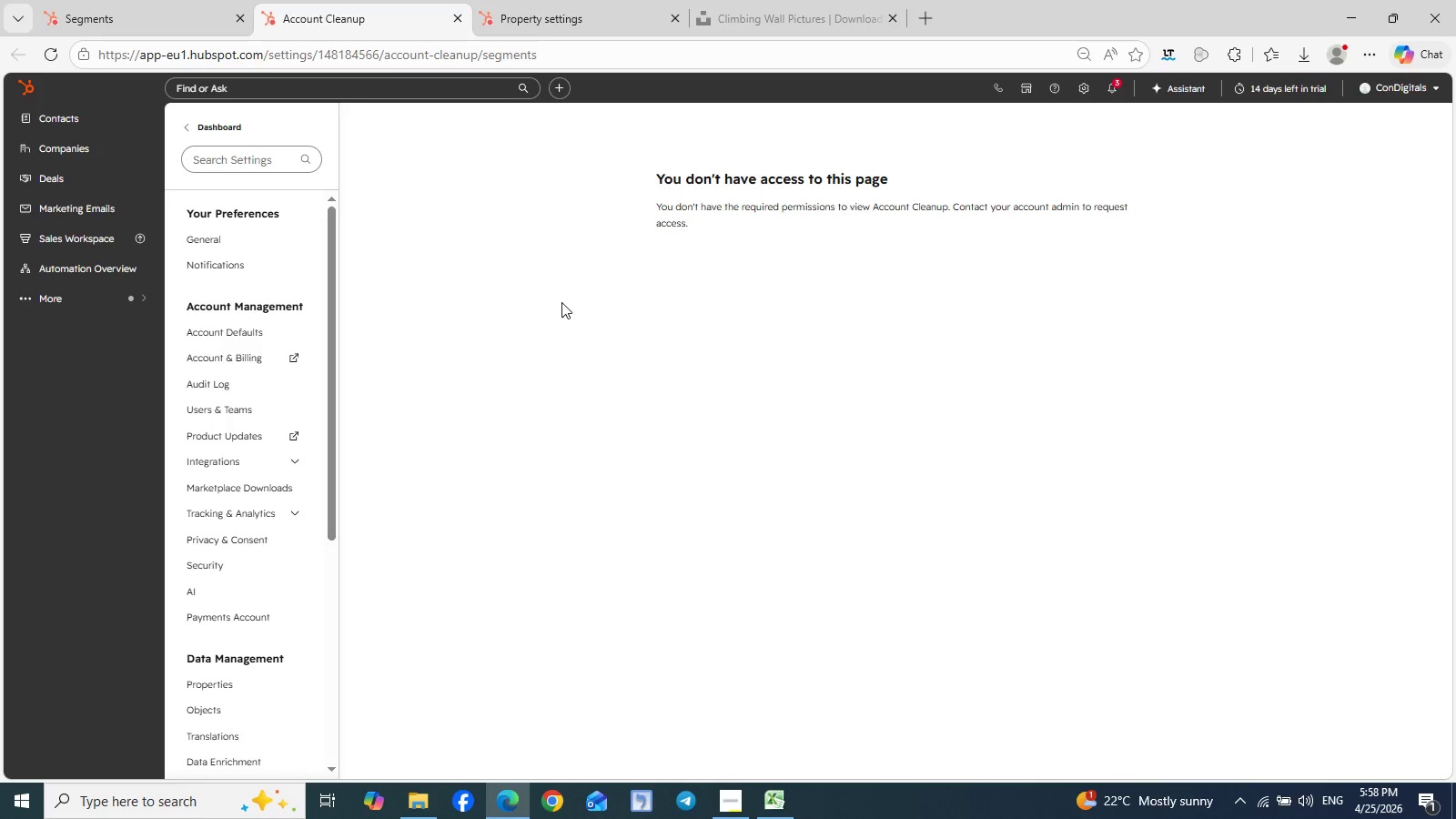 
wait(6.39)
 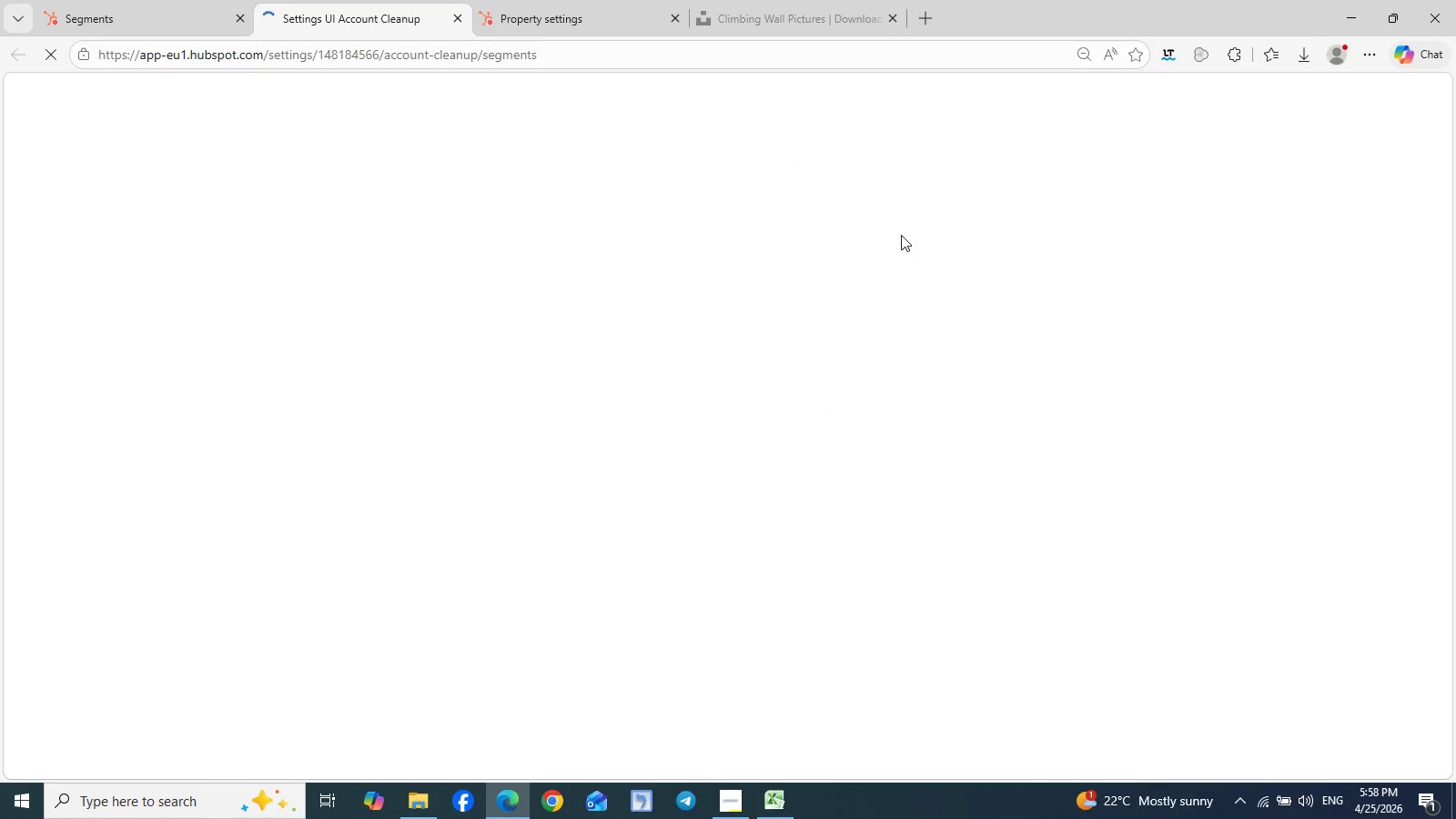 
left_click_drag(start_coordinate=[330, 383], to_coordinate=[347, 504])
 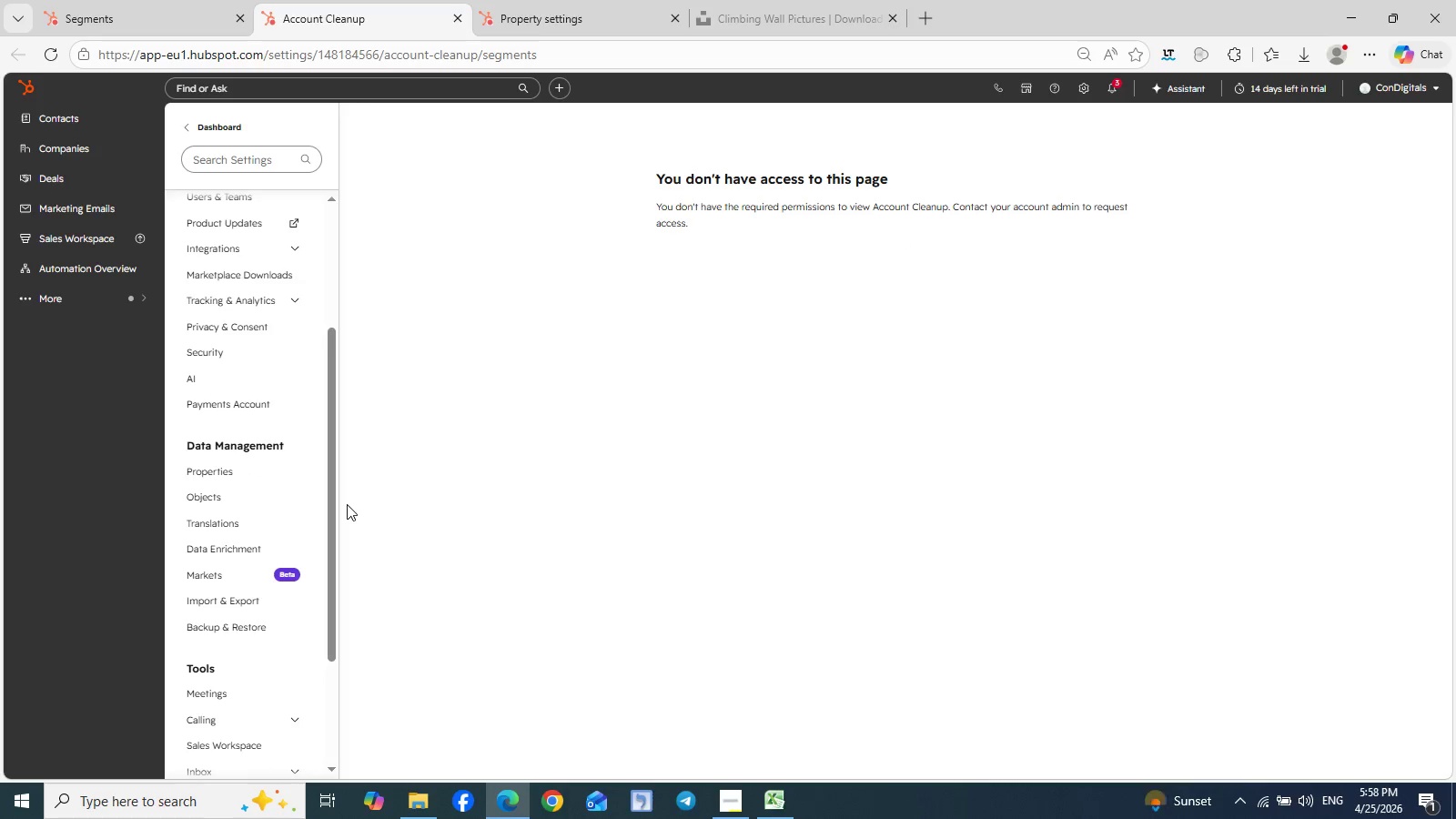 
left_click_drag(start_coordinate=[347, 504], to_coordinate=[346, 546])
 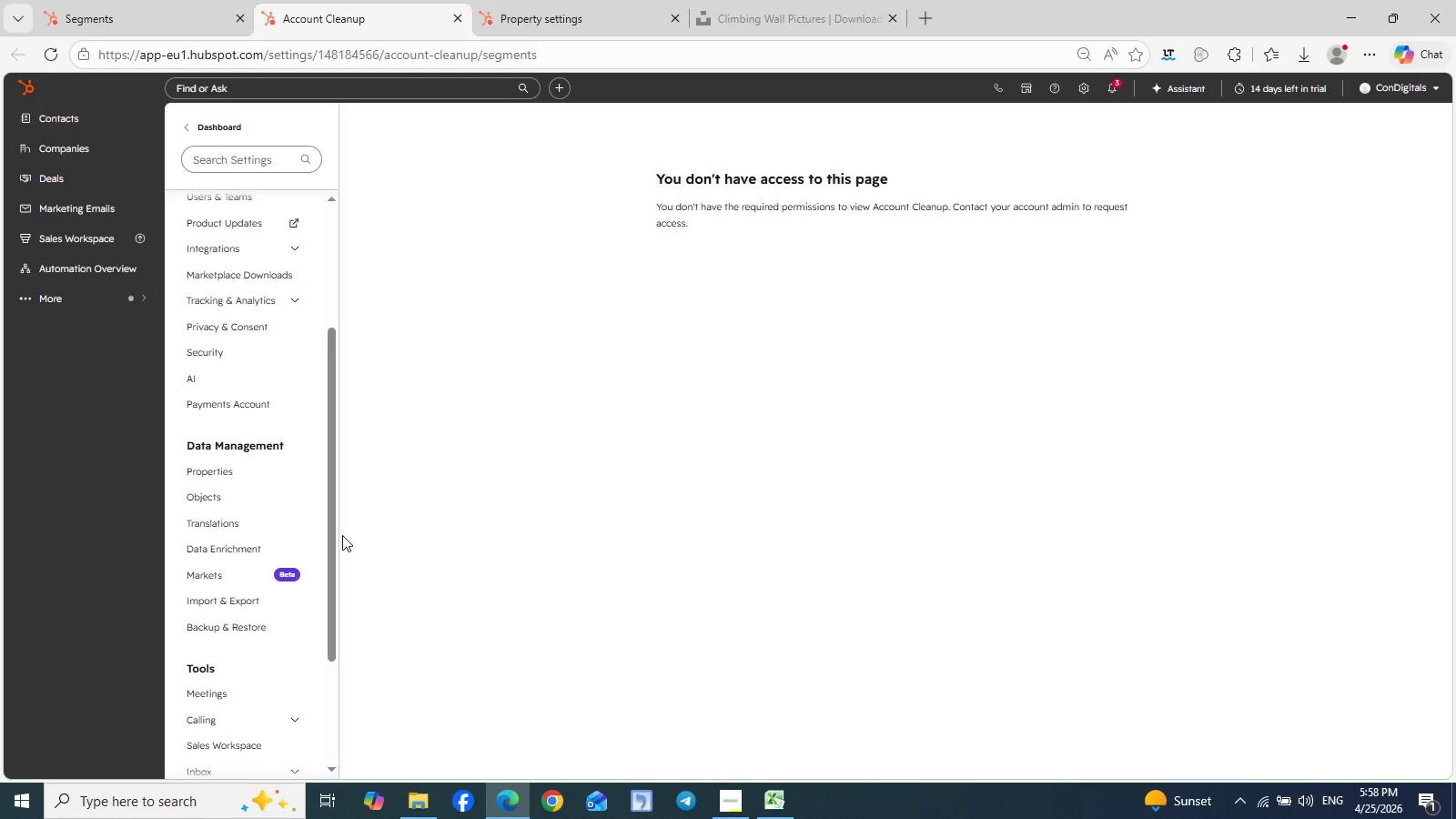 
left_click_drag(start_coordinate=[342, 535], to_coordinate=[338, 553])
 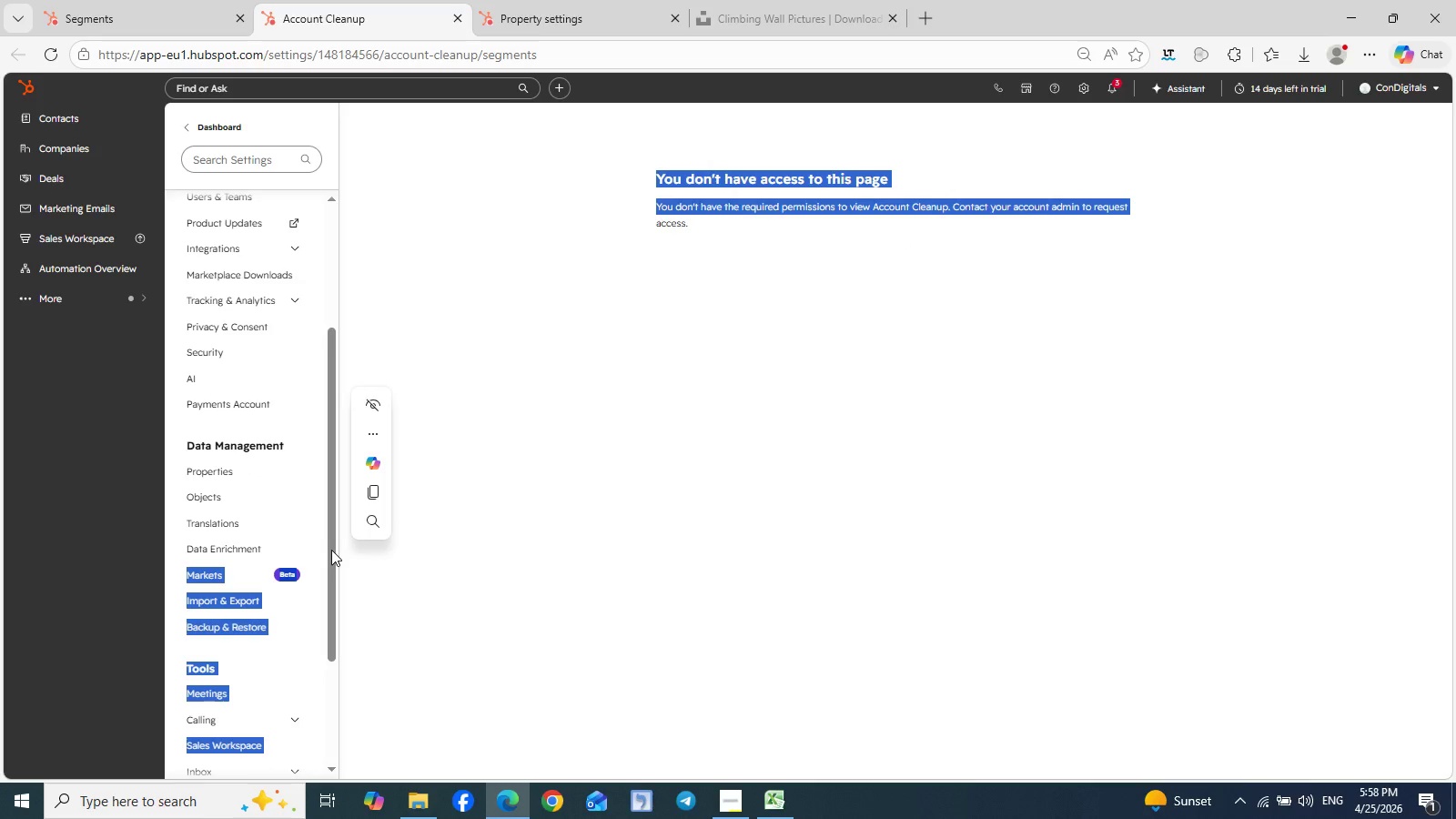 
left_click([331, 550])
 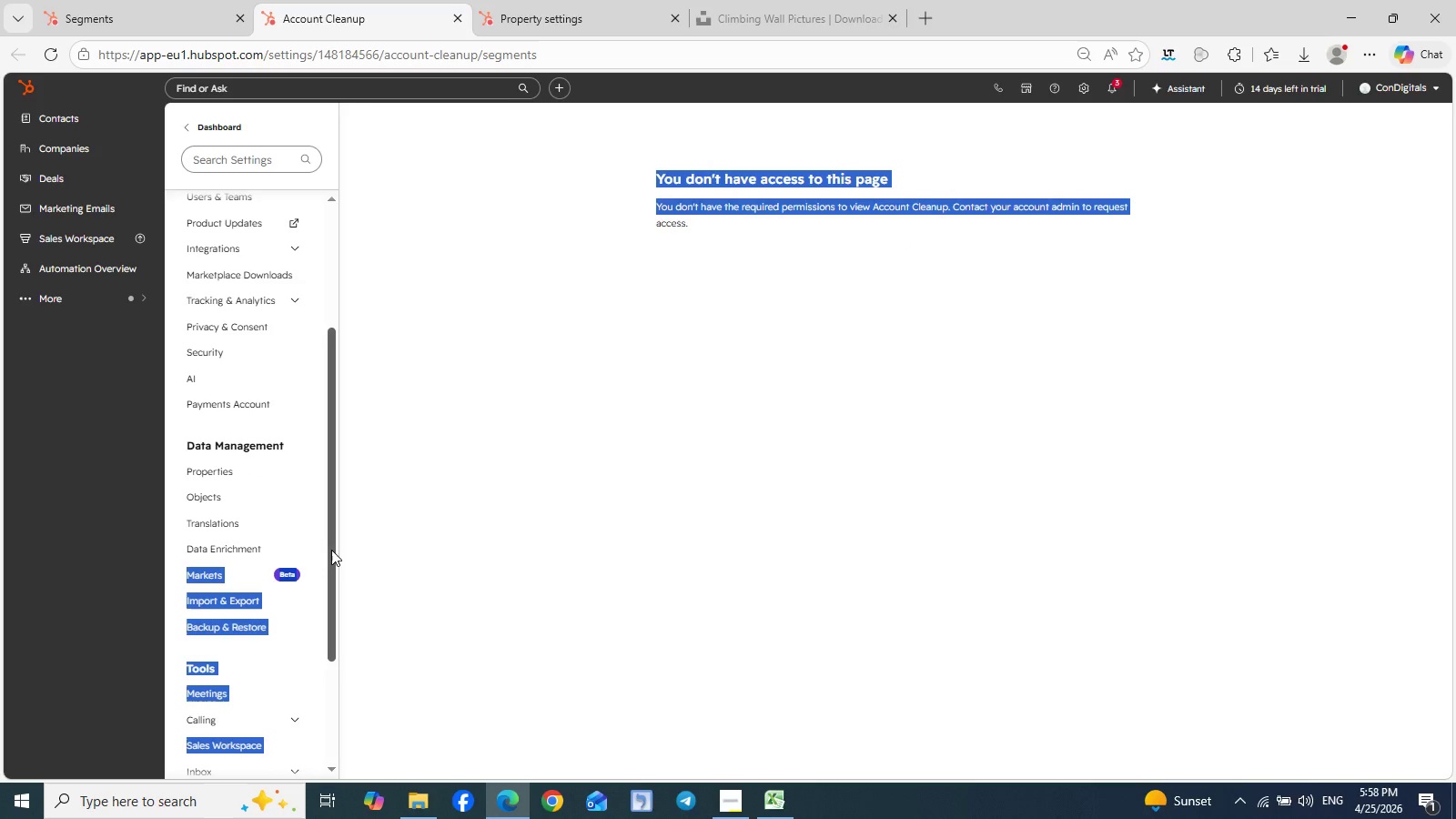 
left_click_drag(start_coordinate=[331, 550], to_coordinate=[327, 623])
 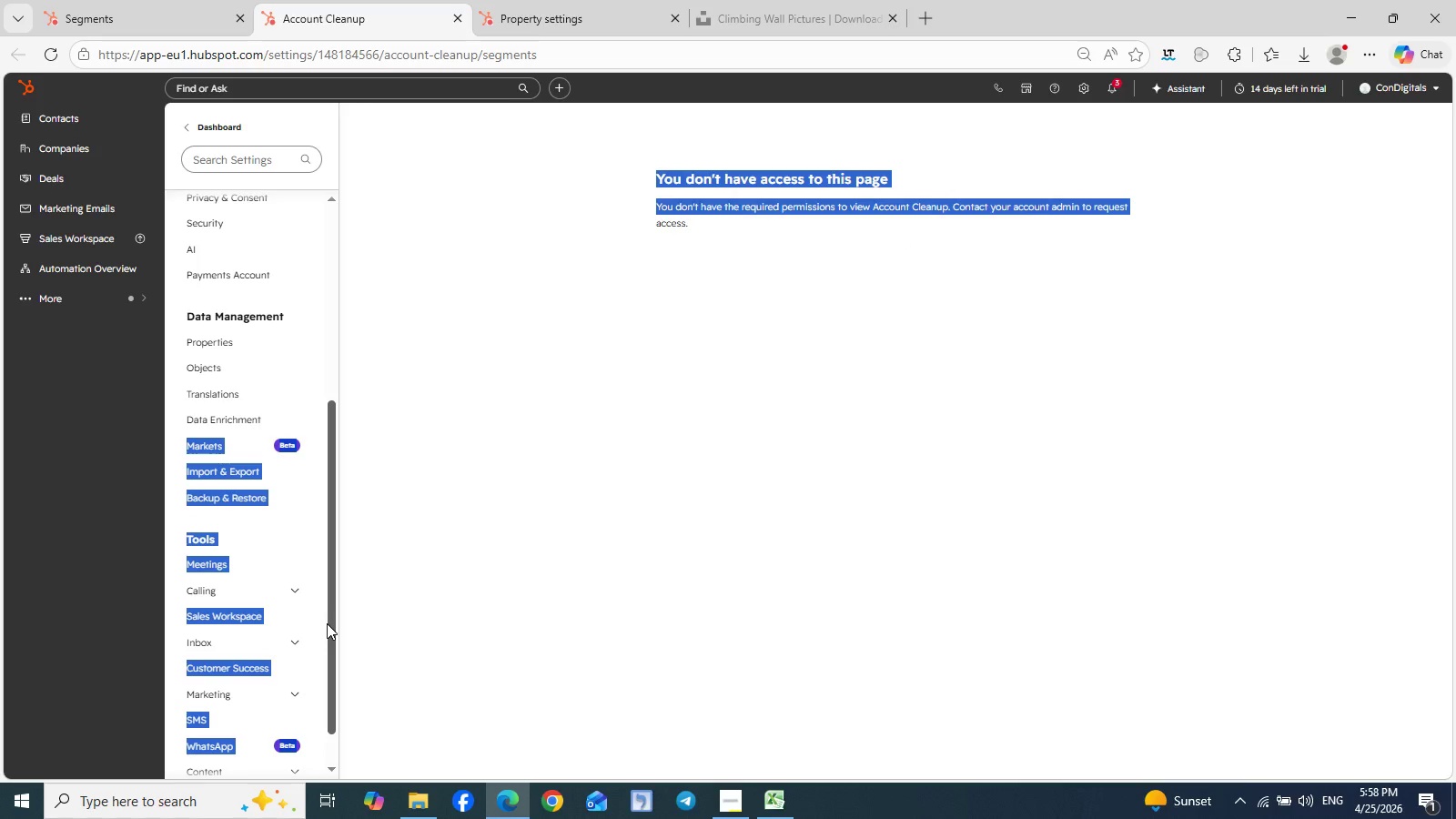 
left_click([327, 623])
 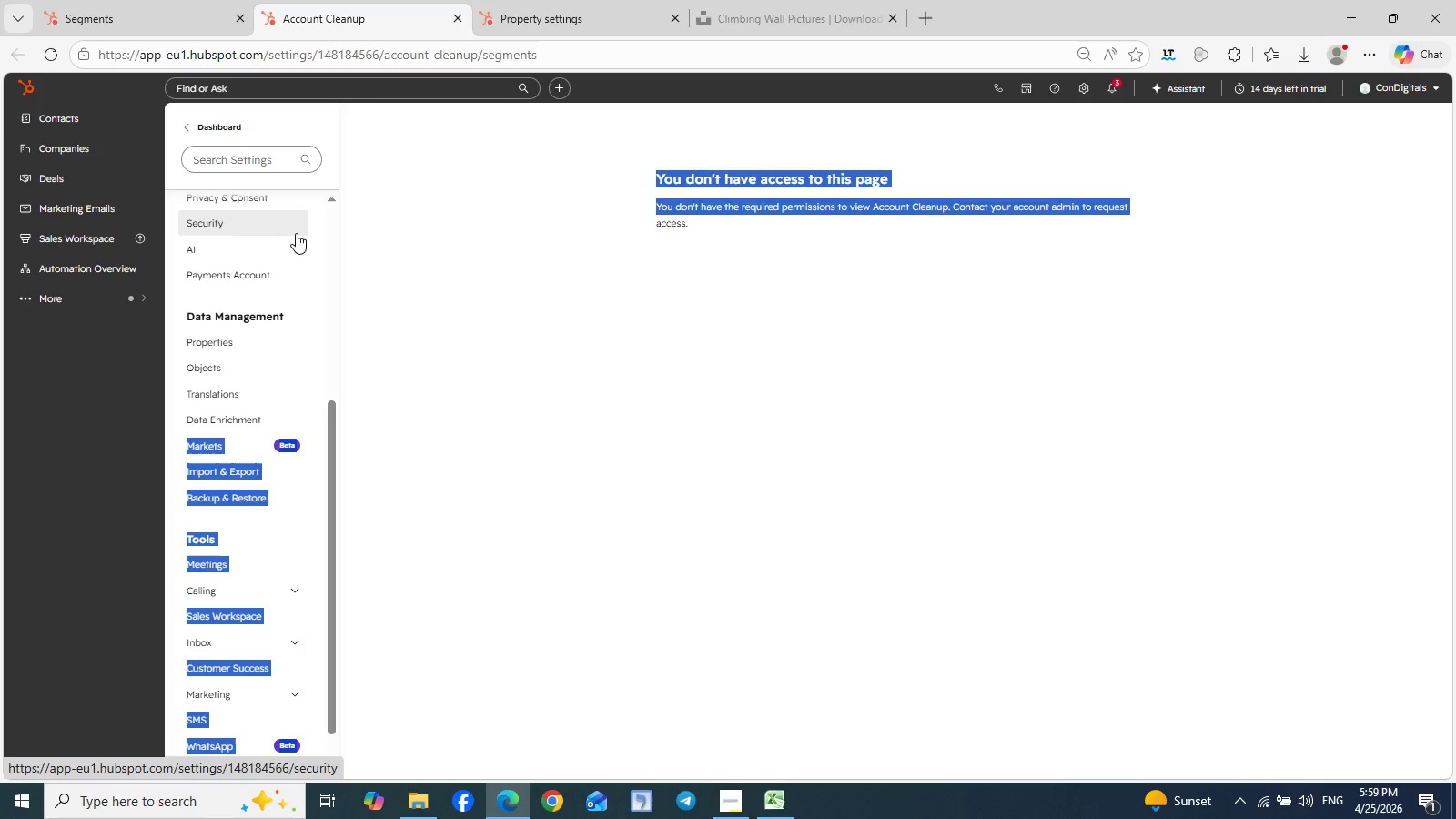 
left_click([468, 274])
 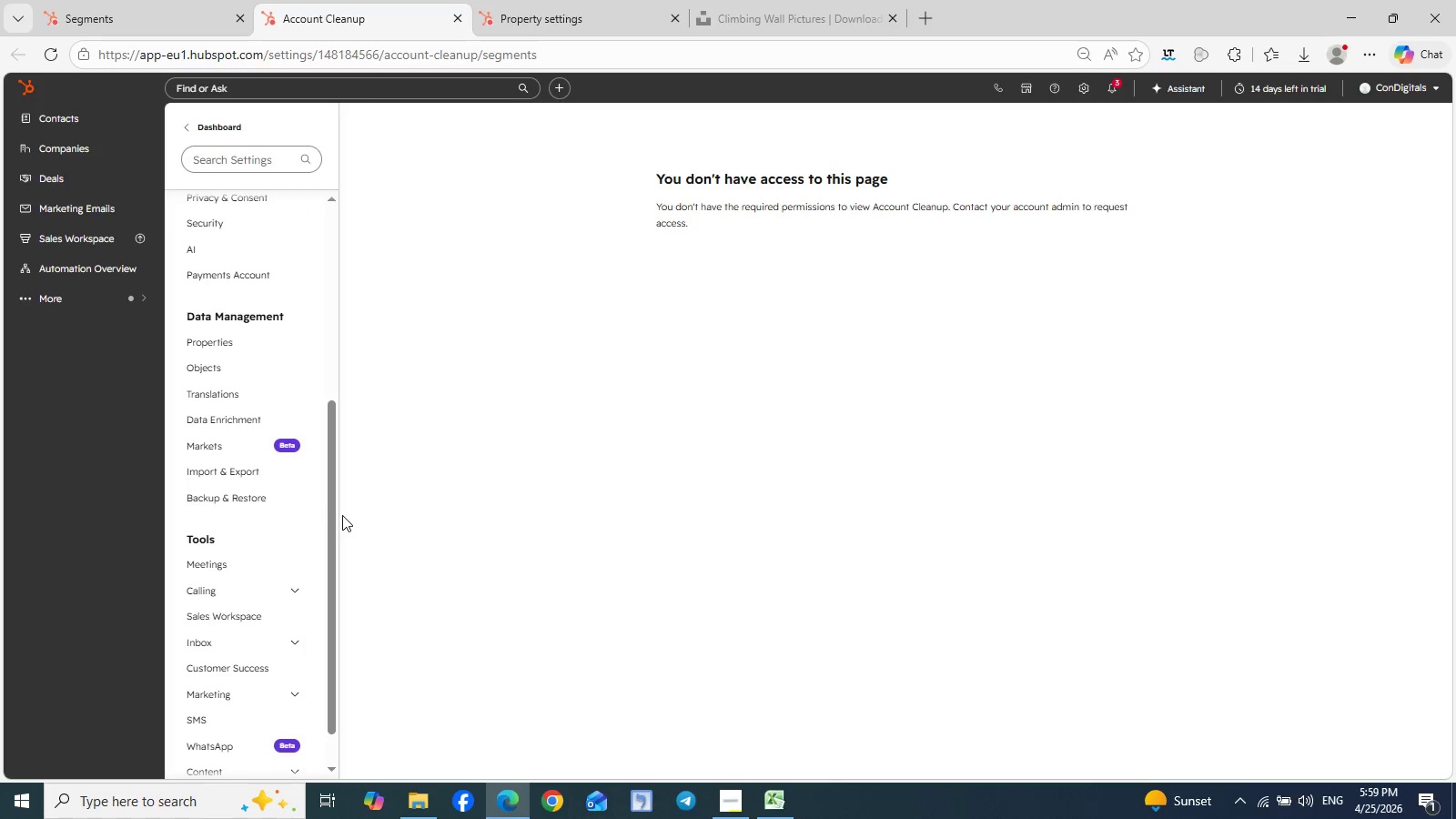 
left_click_drag(start_coordinate=[333, 489], to_coordinate=[331, 529])
 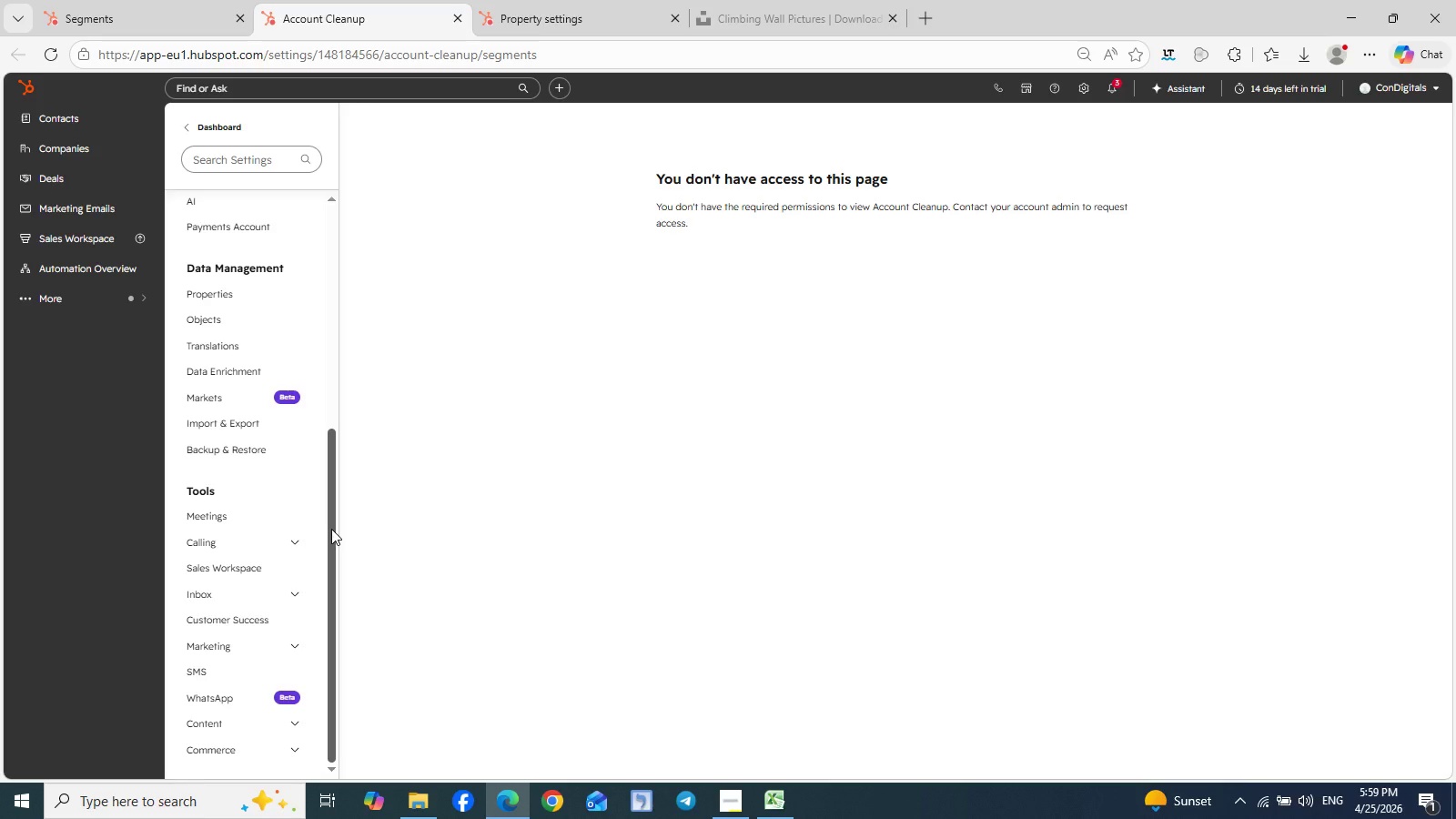 
left_click_drag(start_coordinate=[331, 529], to_coordinate=[331, 422])
 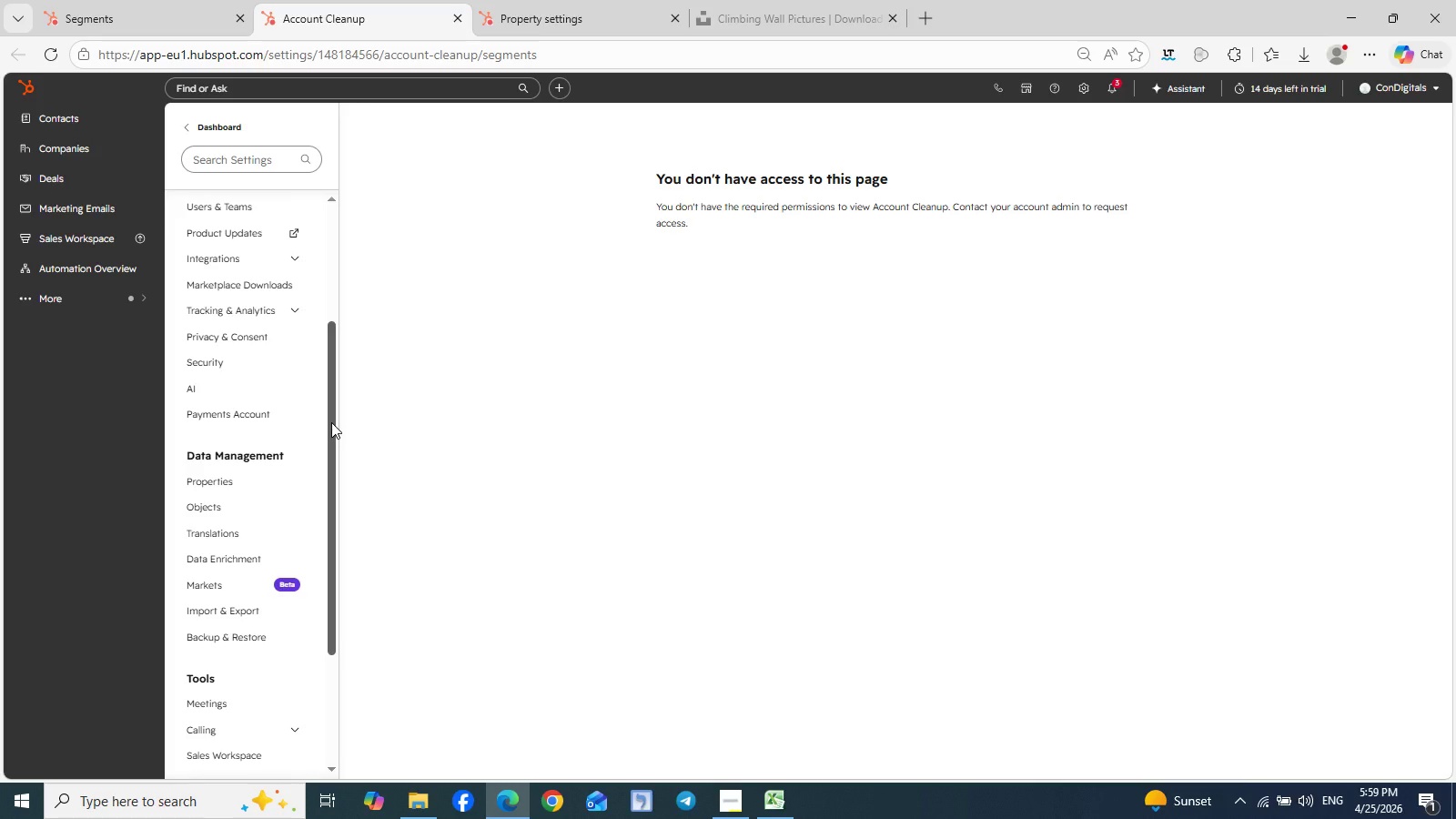 
left_click_drag(start_coordinate=[331, 422], to_coordinate=[331, 334])
 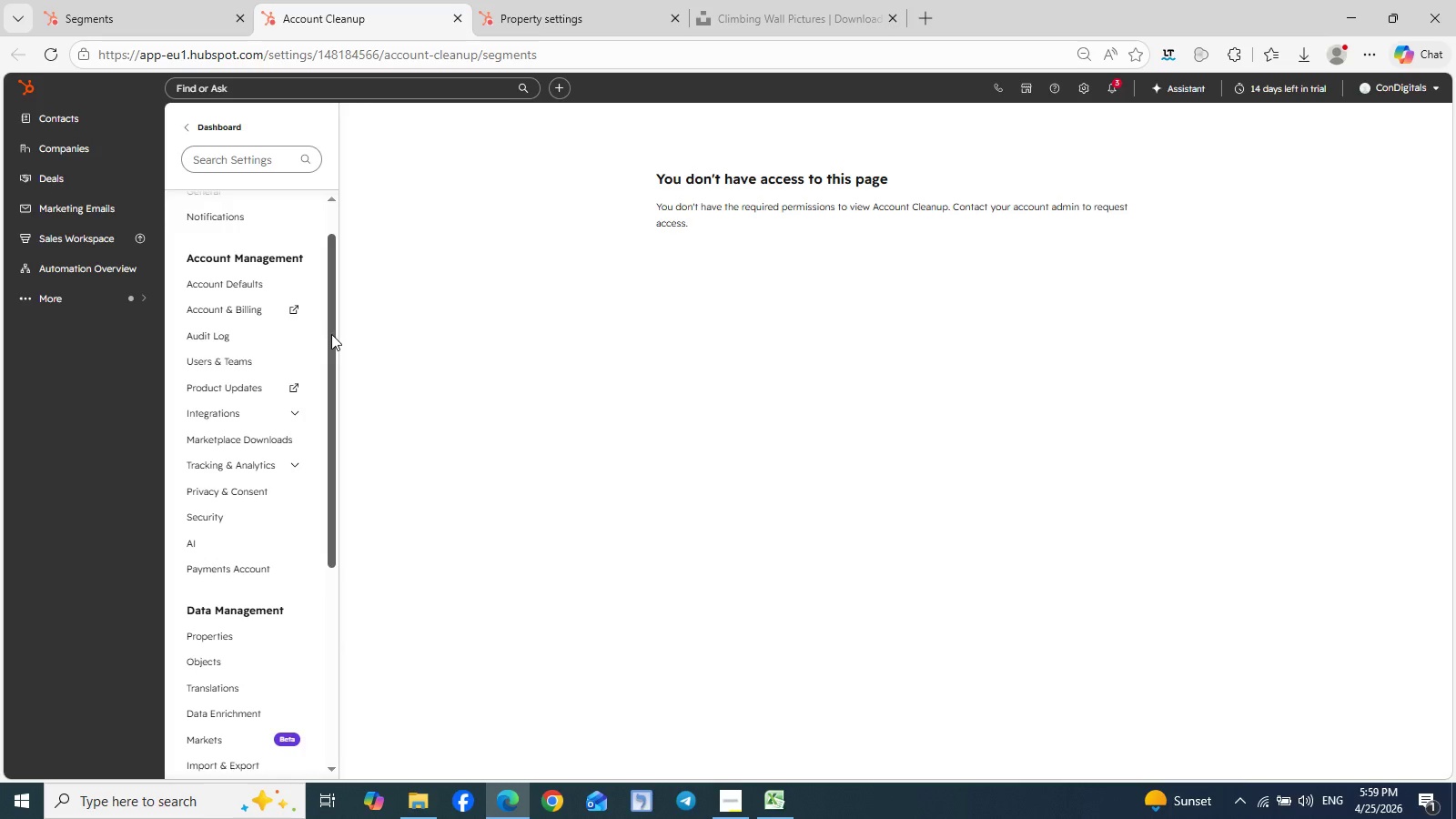 
left_click_drag(start_coordinate=[331, 334], to_coordinate=[331, 259])
 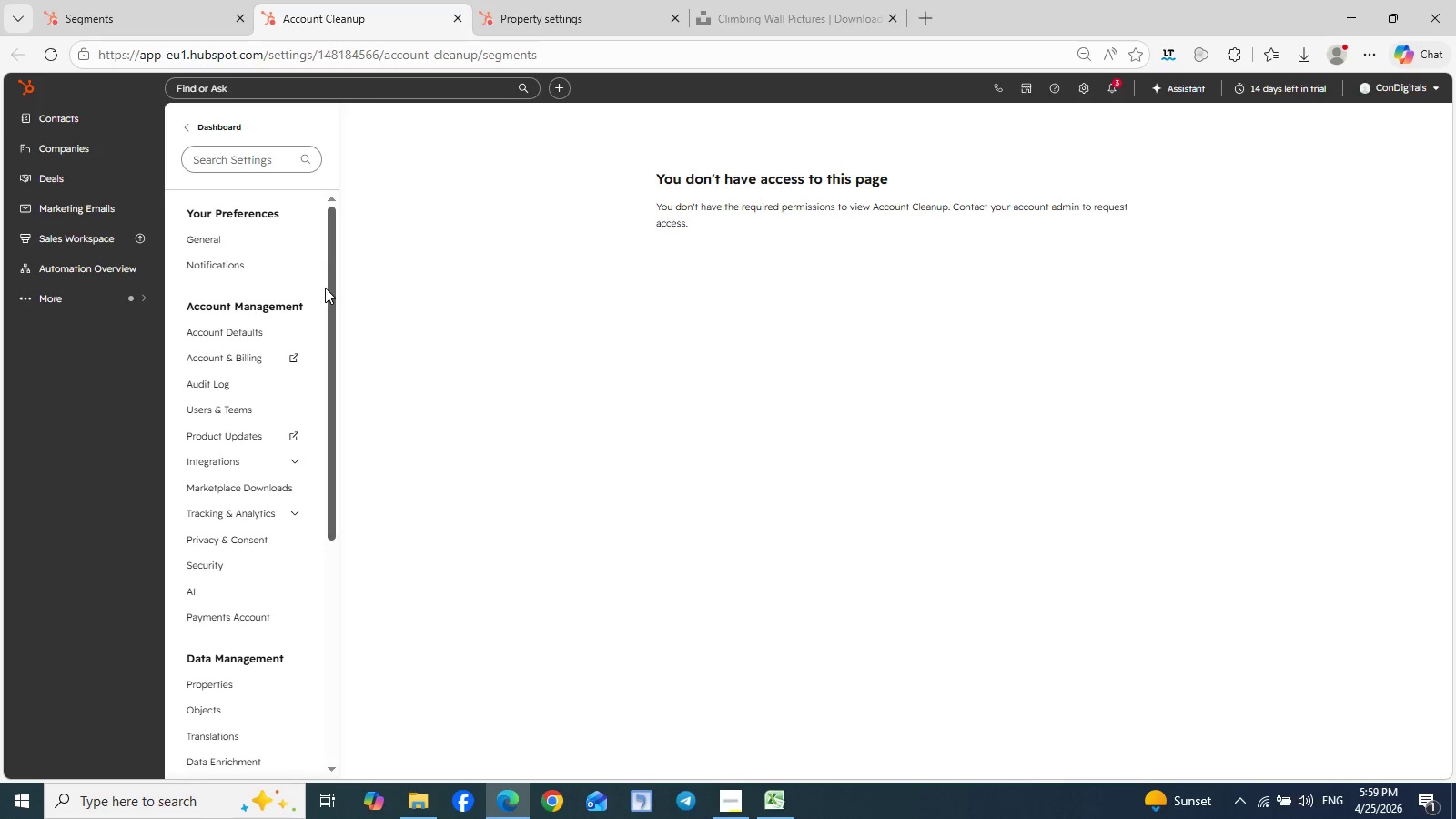 
left_click_drag(start_coordinate=[329, 308], to_coordinate=[317, 516])
 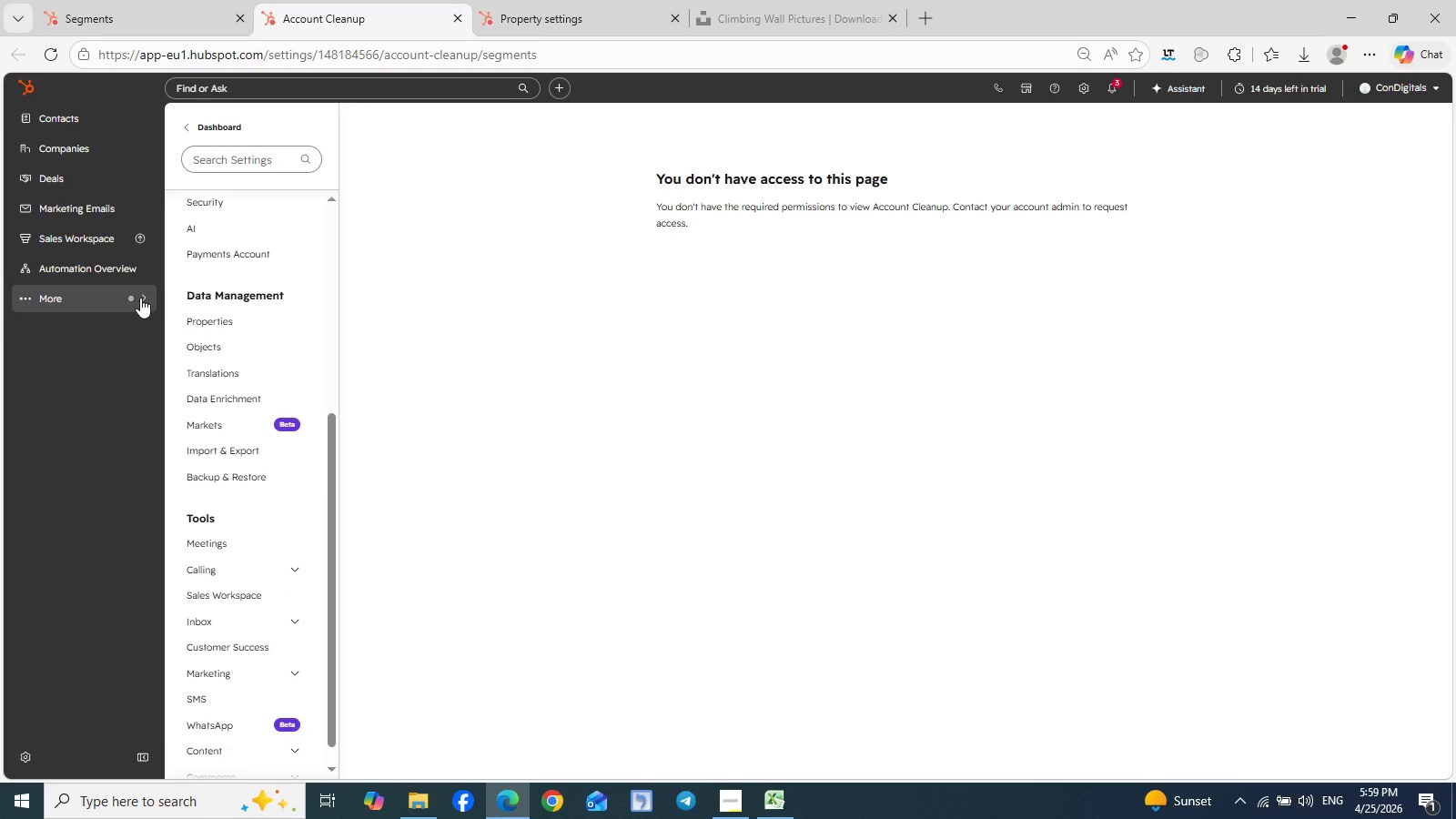 
left_click([140, 298])
 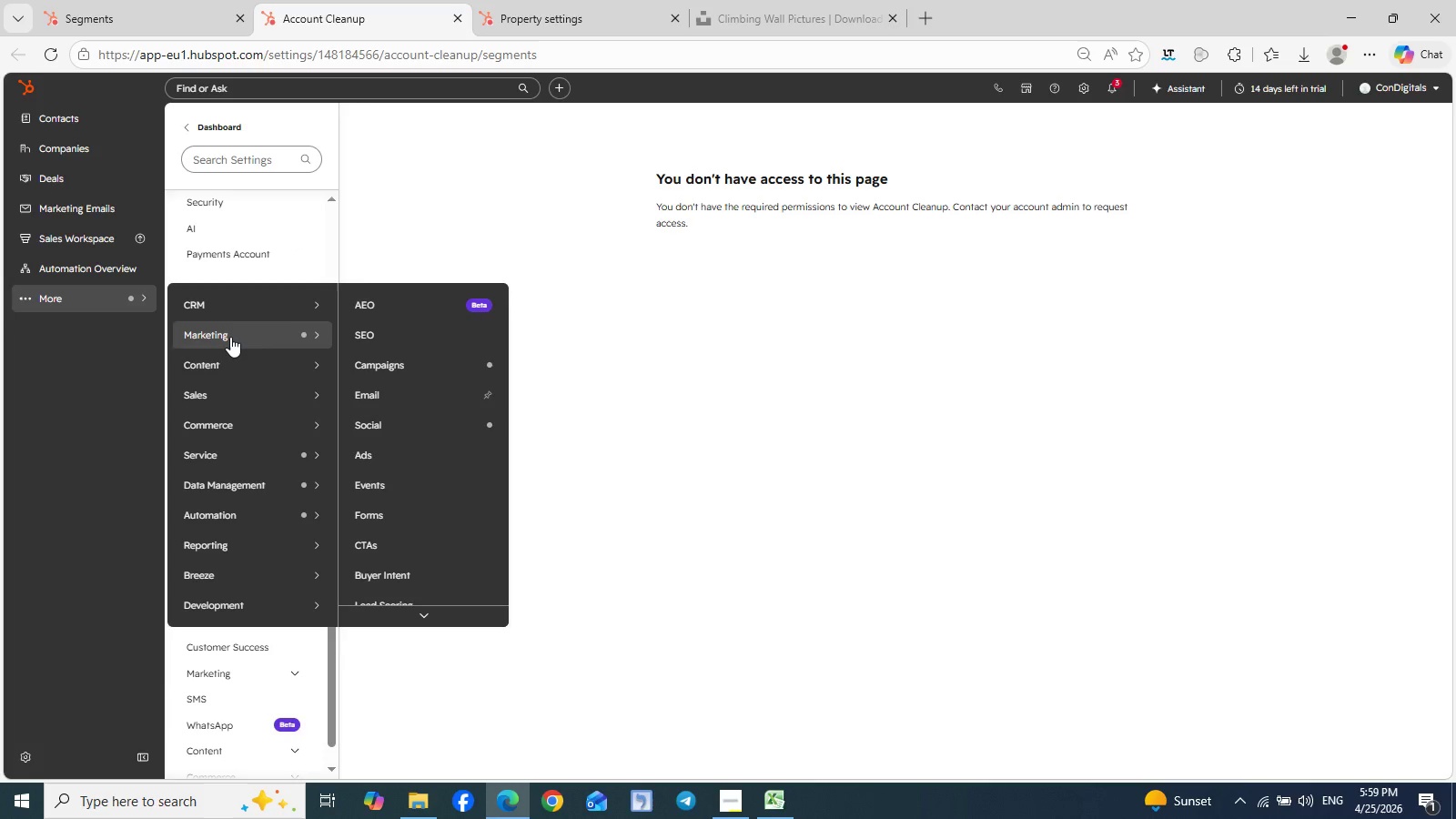 
wait(7.54)
 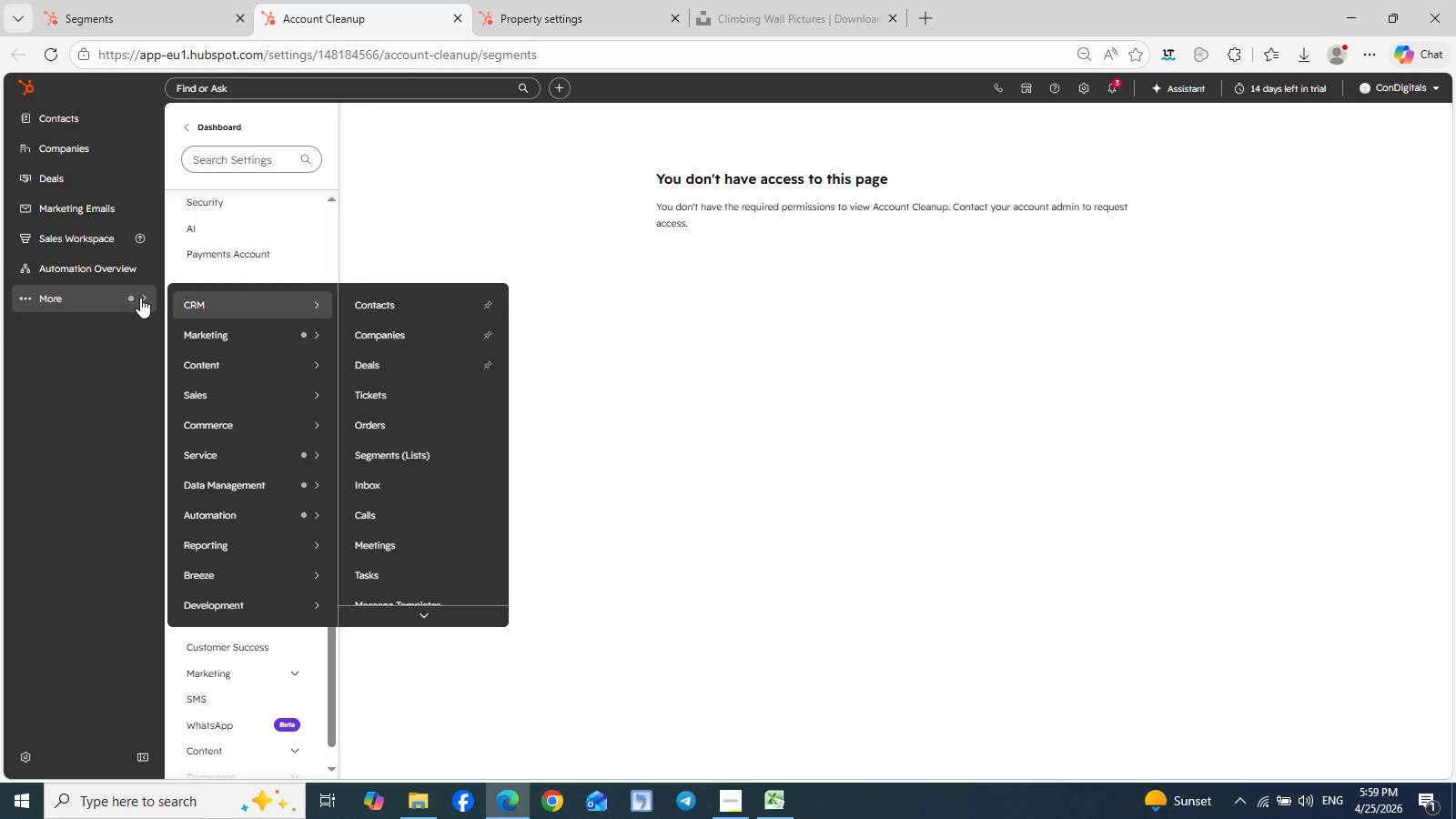 
mouse_move([320, 463])
 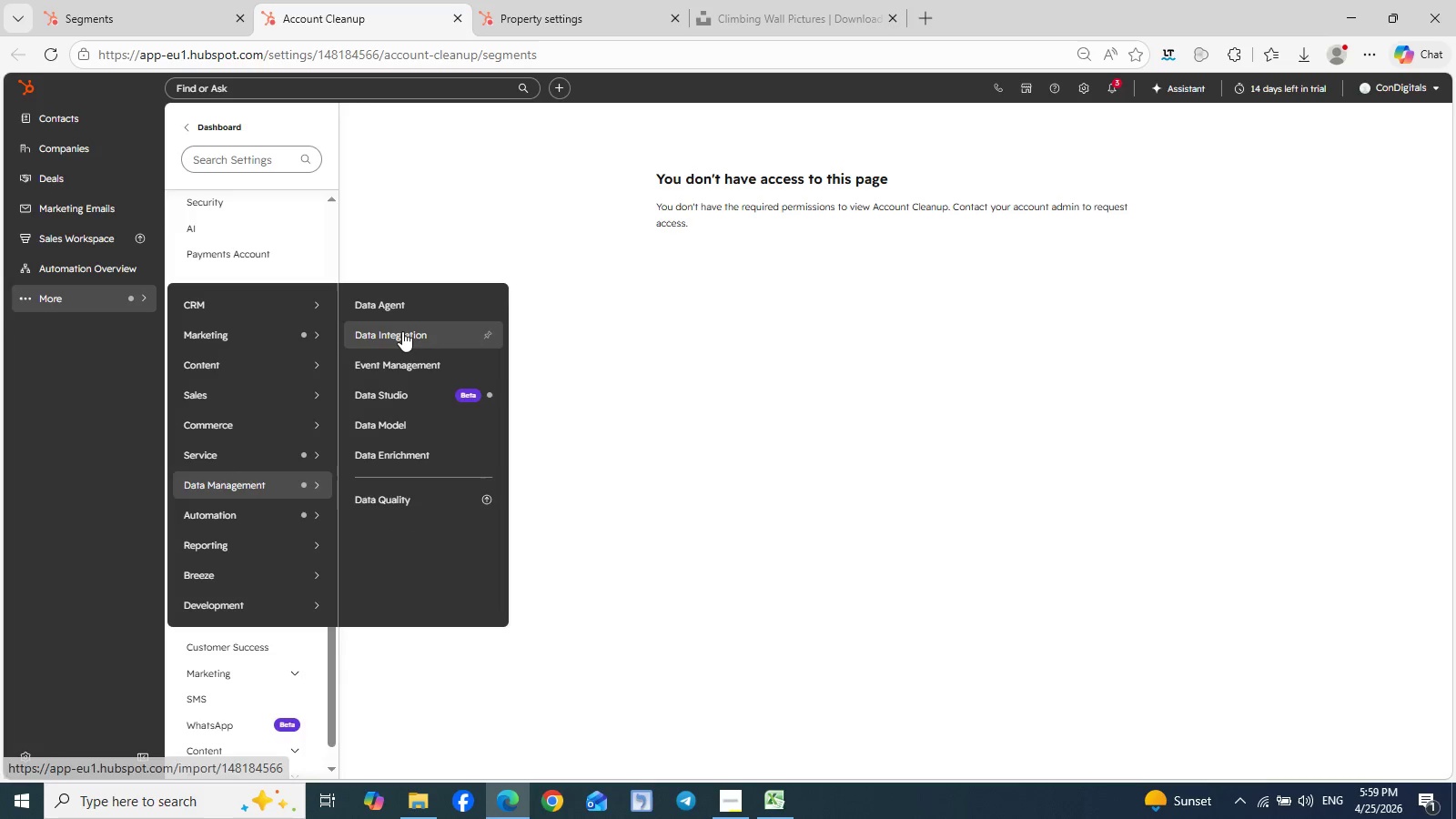 
left_click([402, 331])
 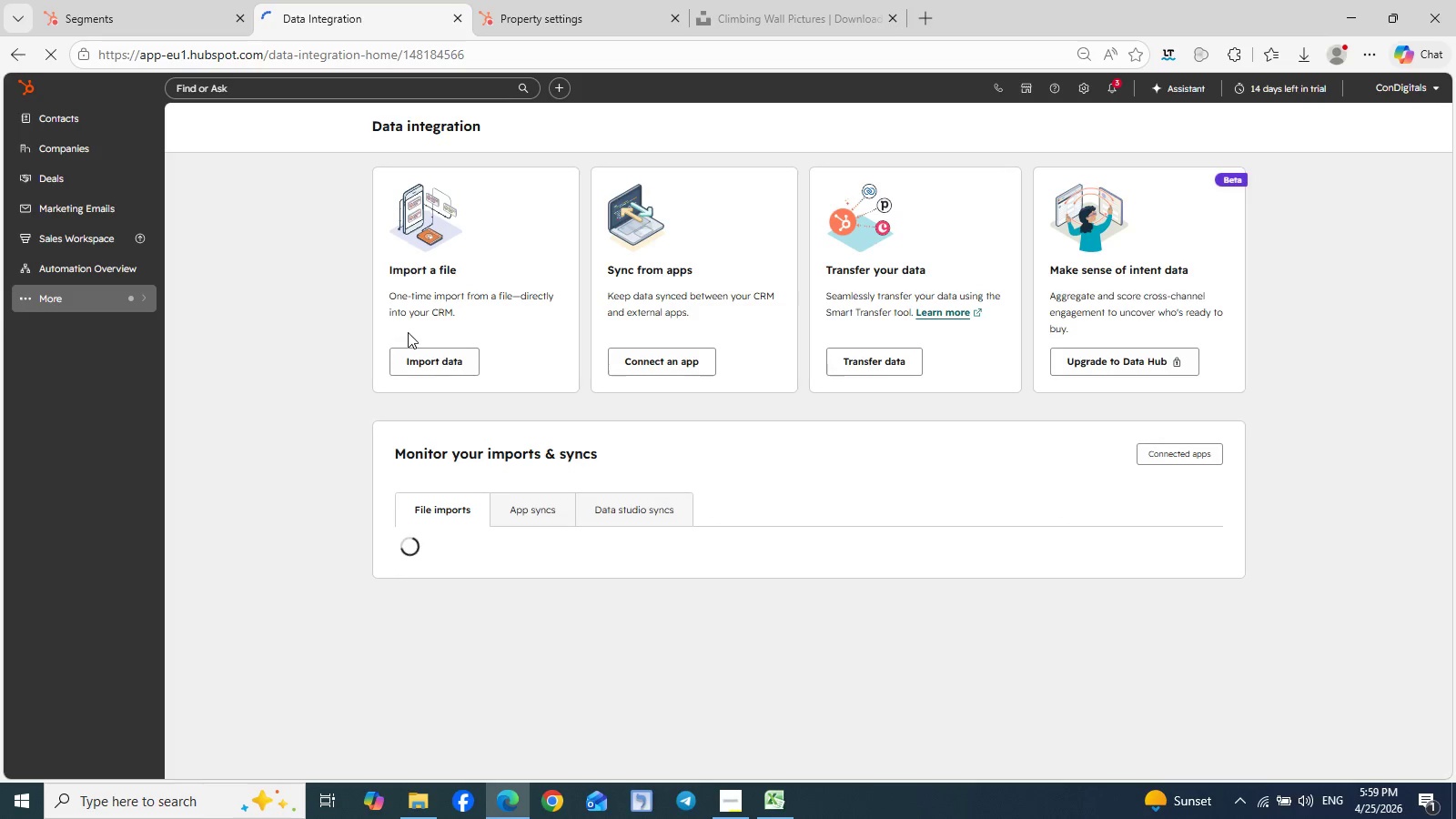 
left_click([444, 360])
 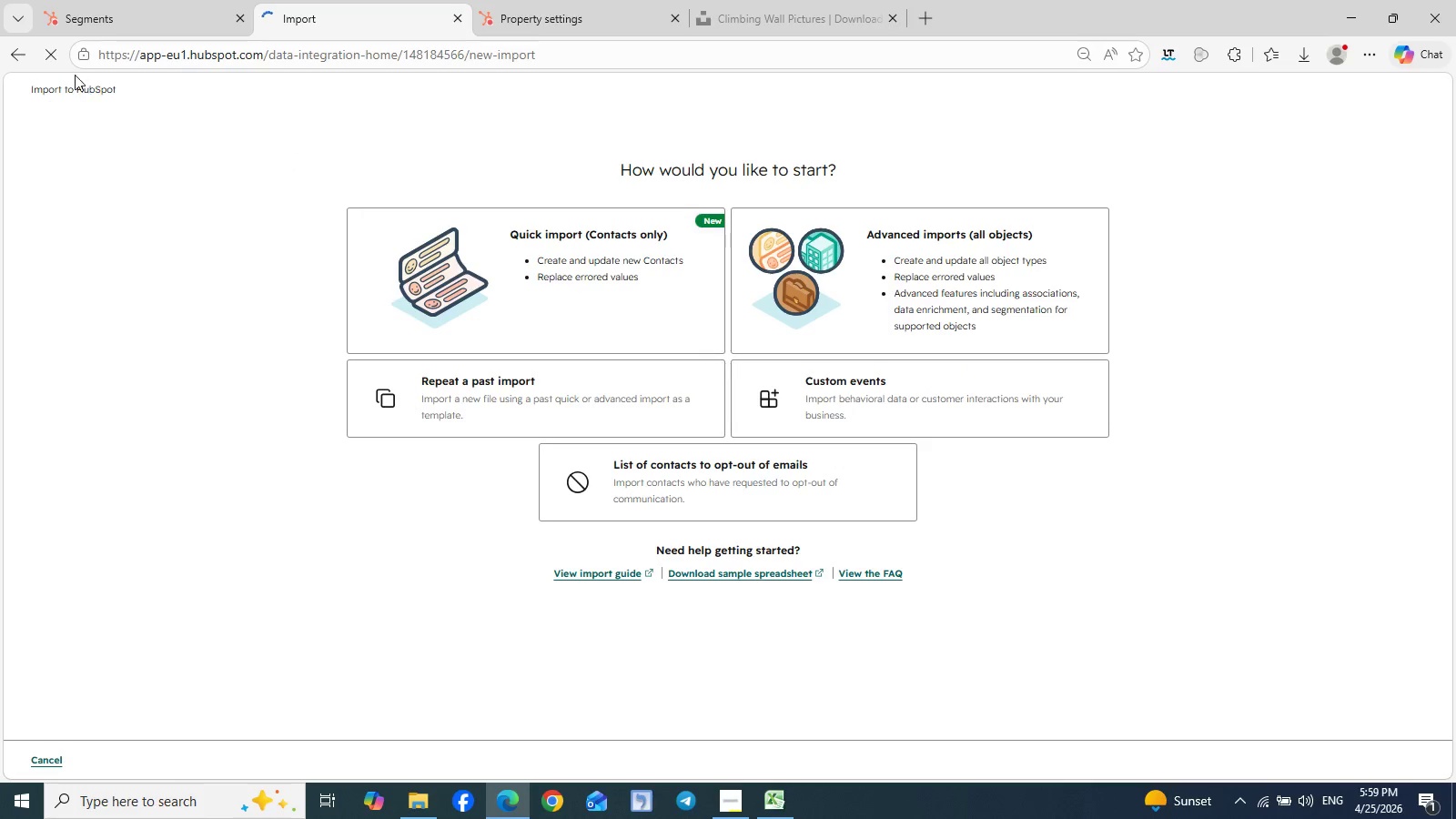 
left_click([15, 57])
 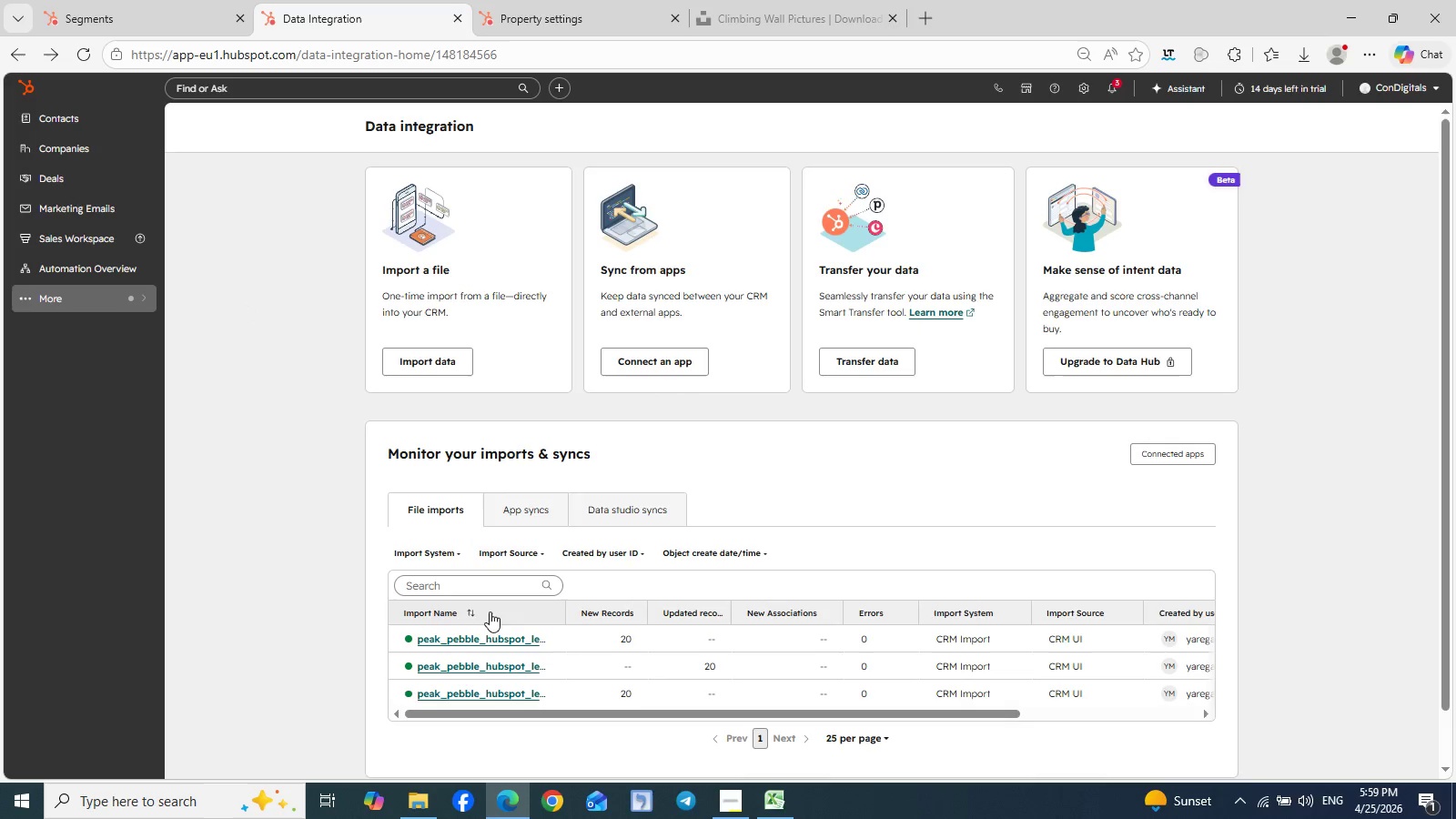 
wait(6.62)
 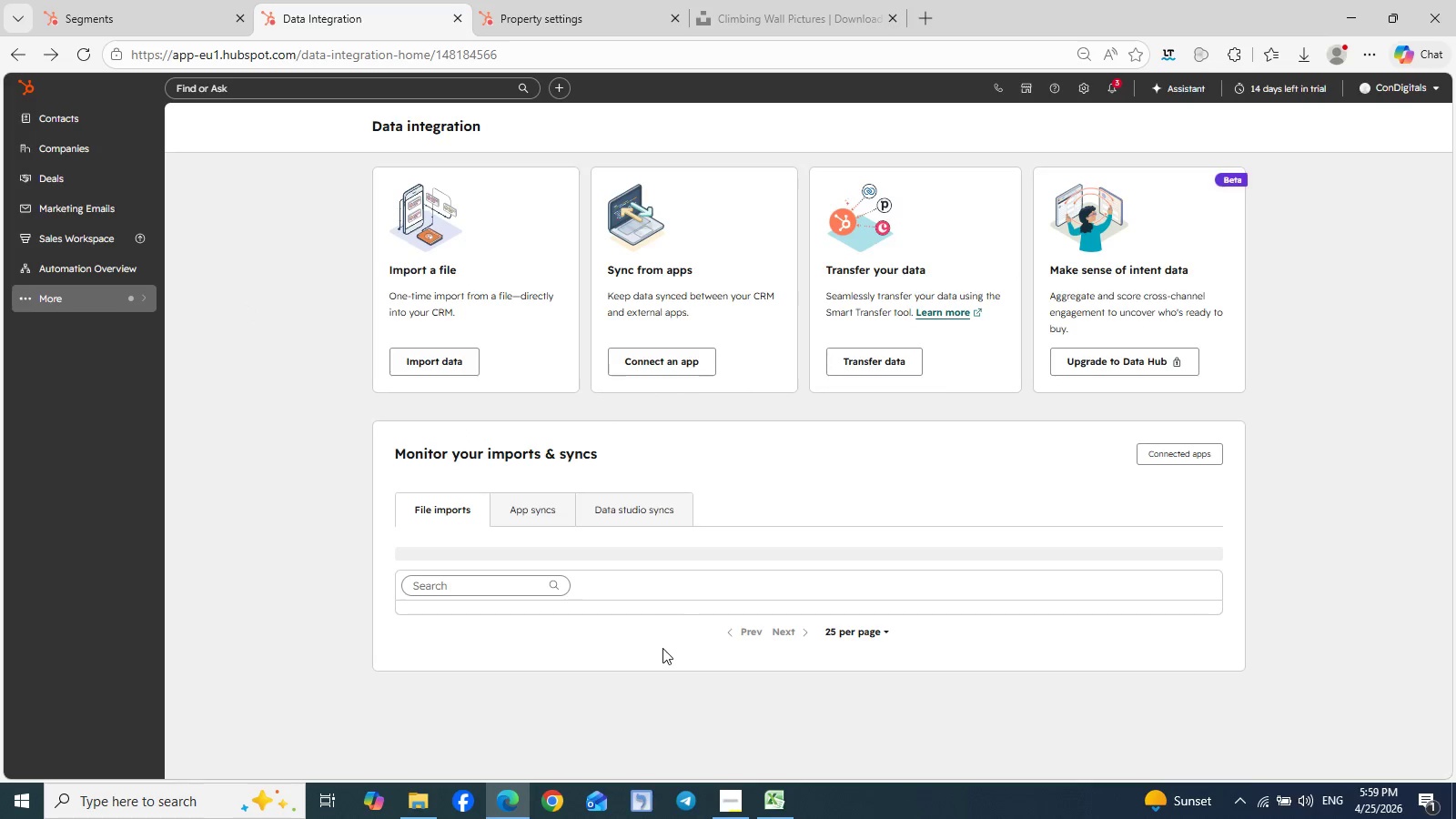 
left_click([540, 639])
 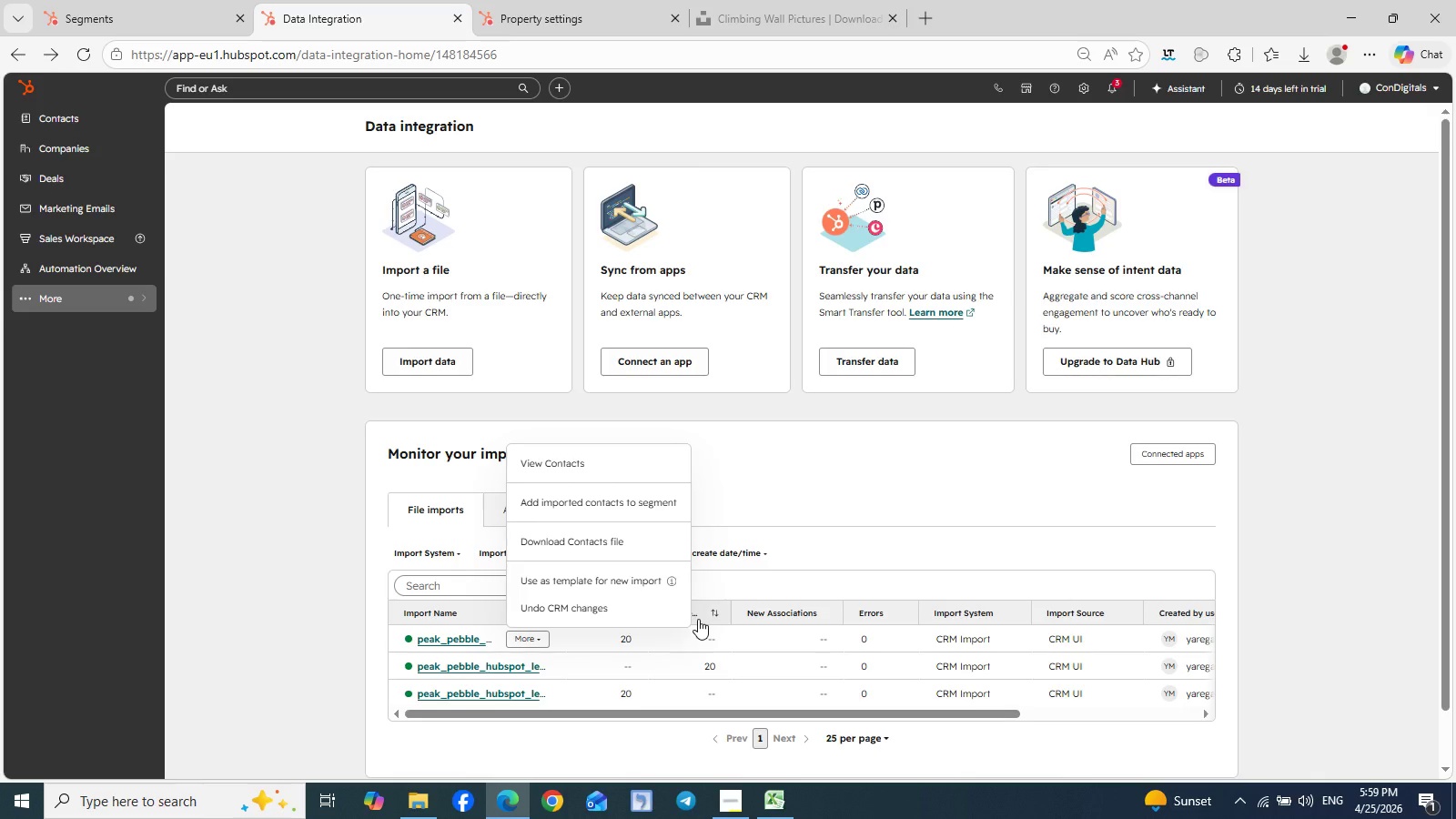 
wait(10.5)
 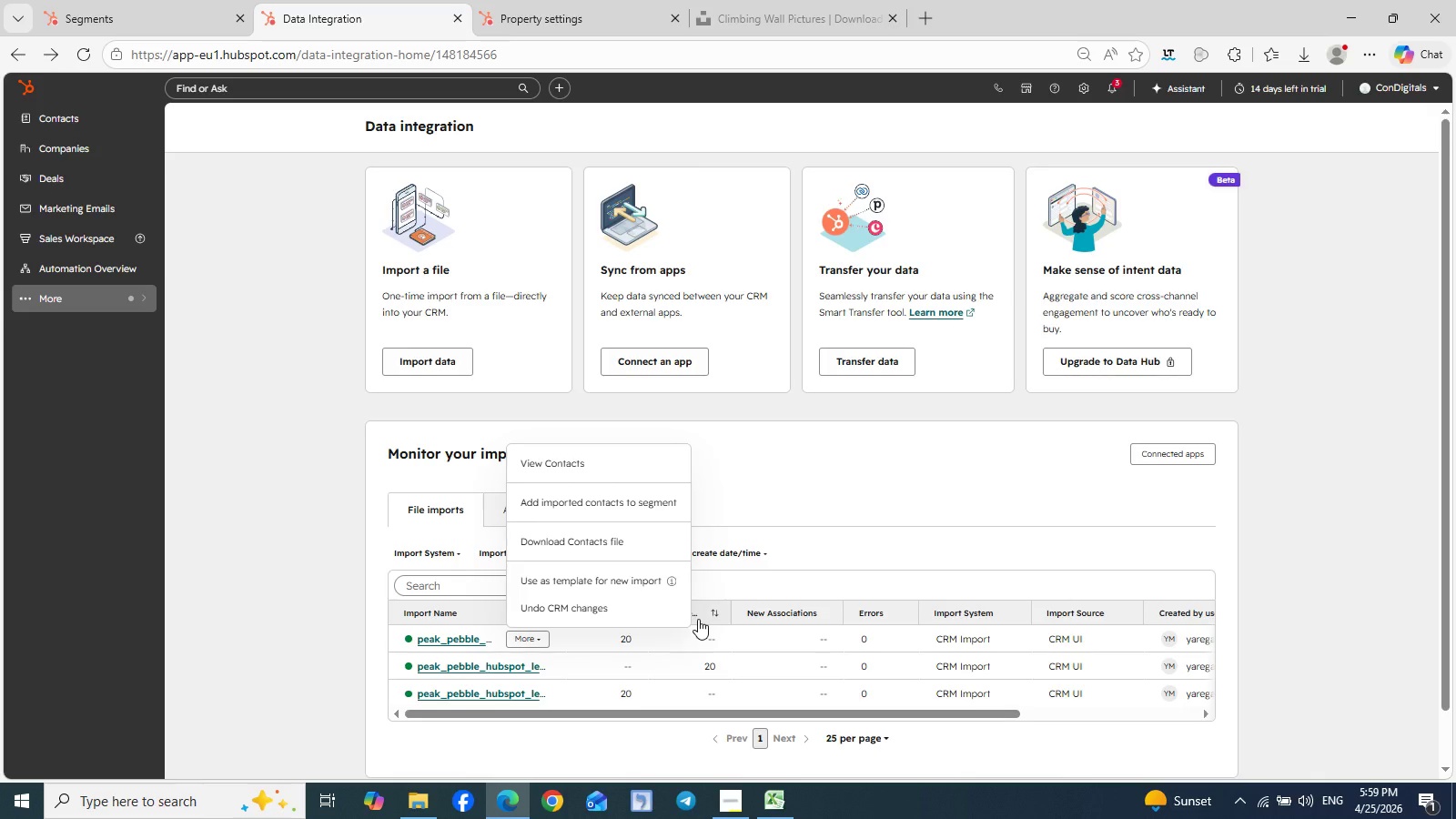 
left_click([1167, 495])
 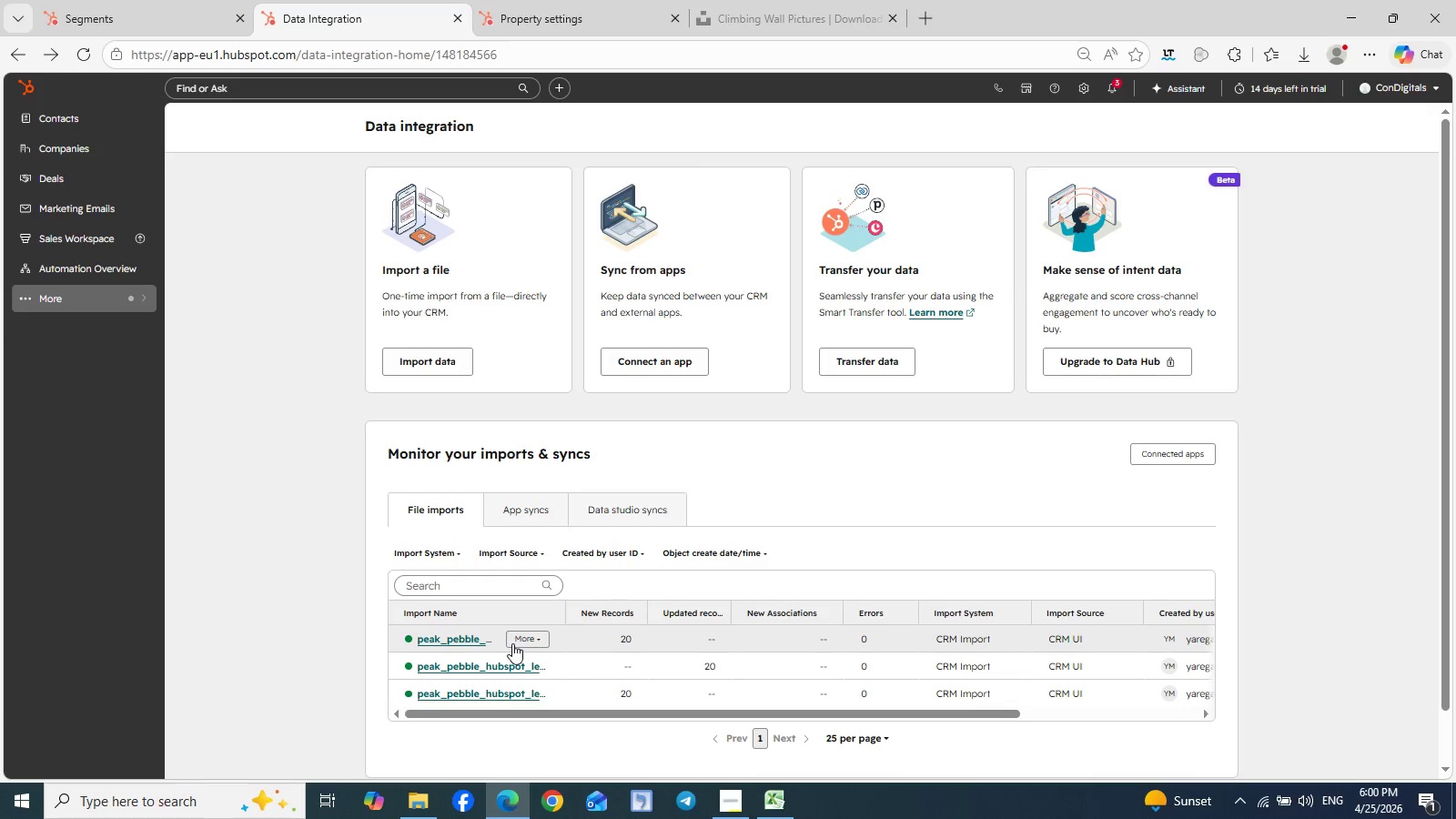 
left_click([541, 639])
 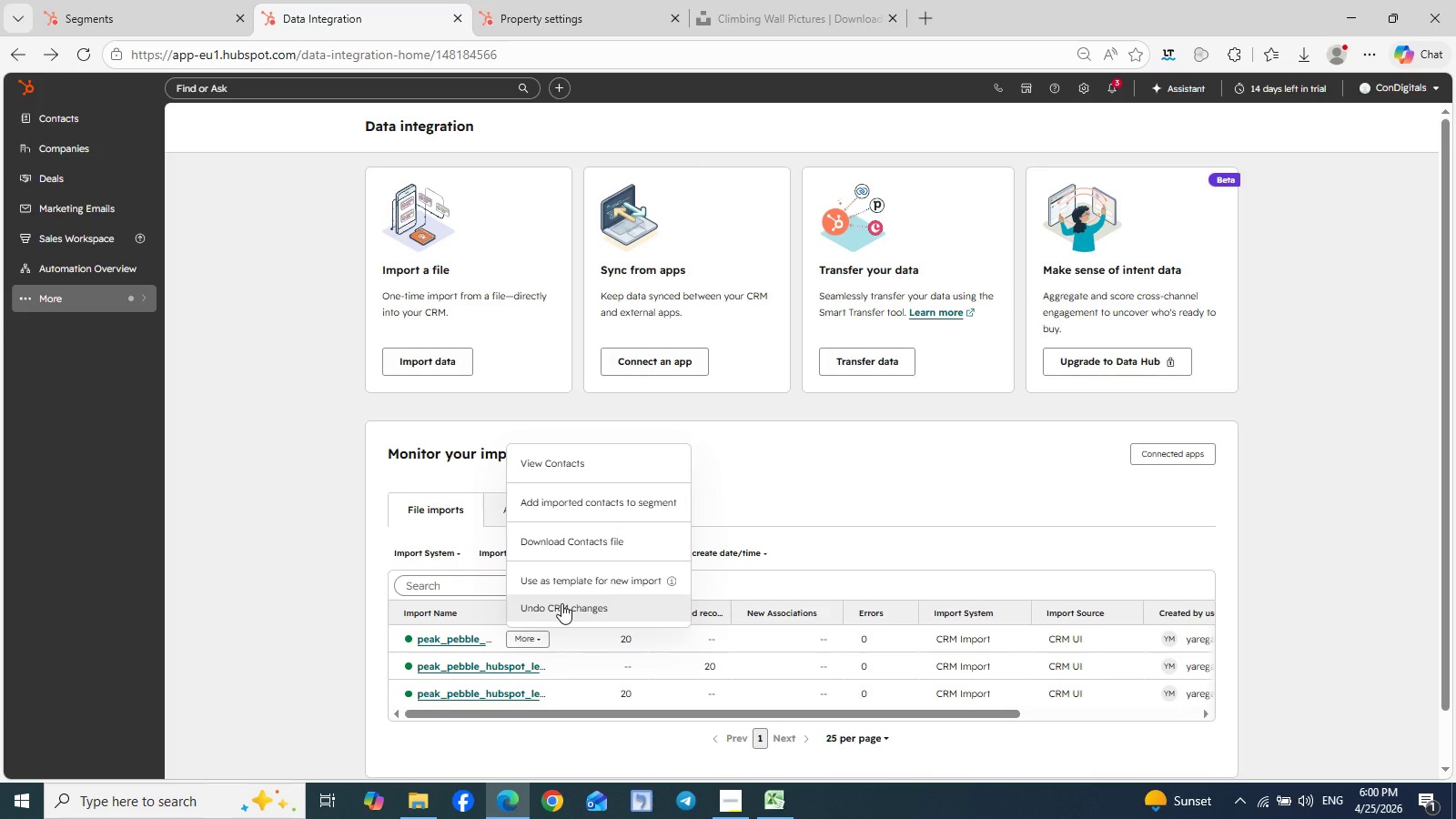 
wait(10.25)
 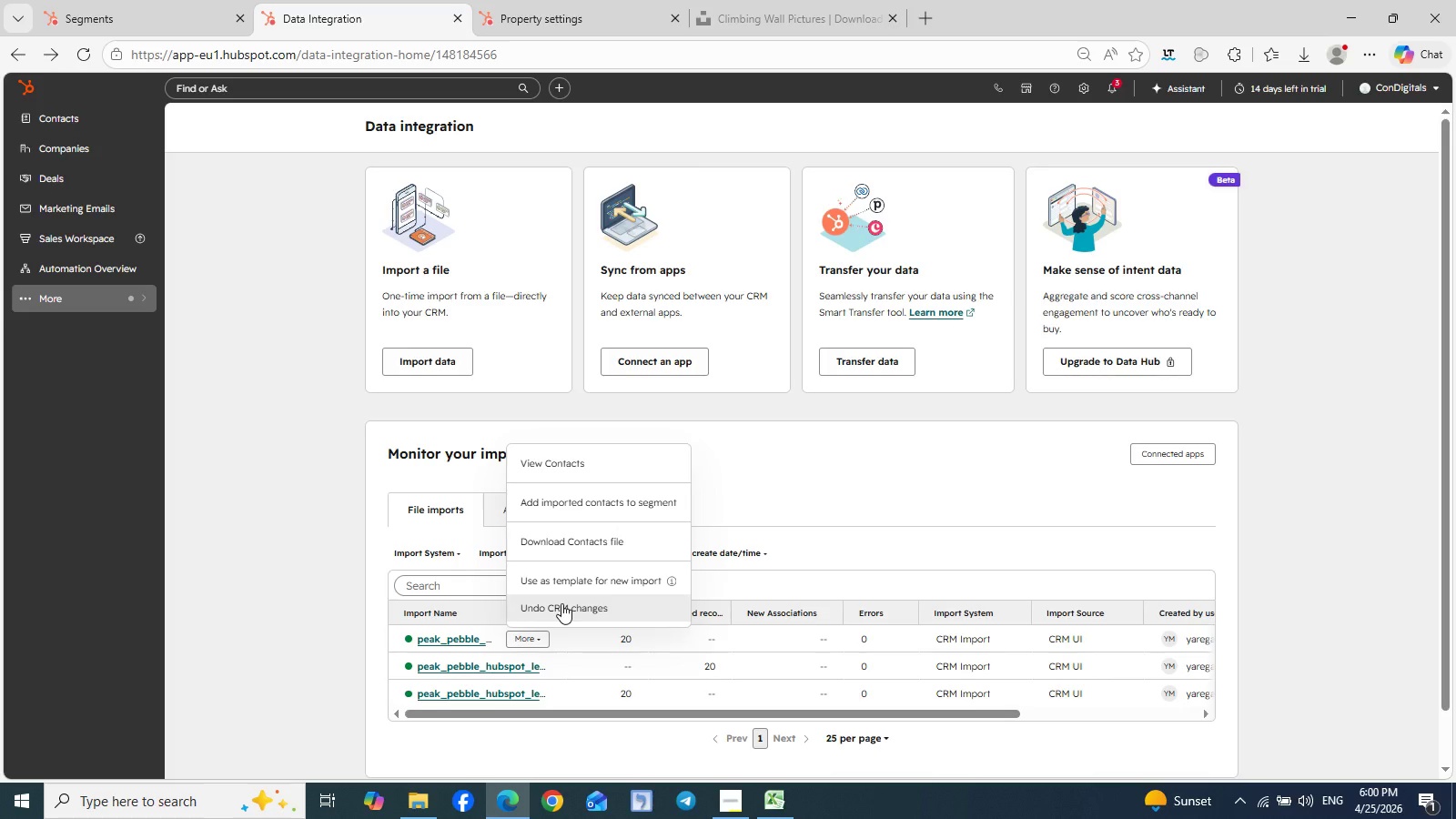 
left_click_drag(start_coordinate=[984, 712], to_coordinate=[1187, 723])
 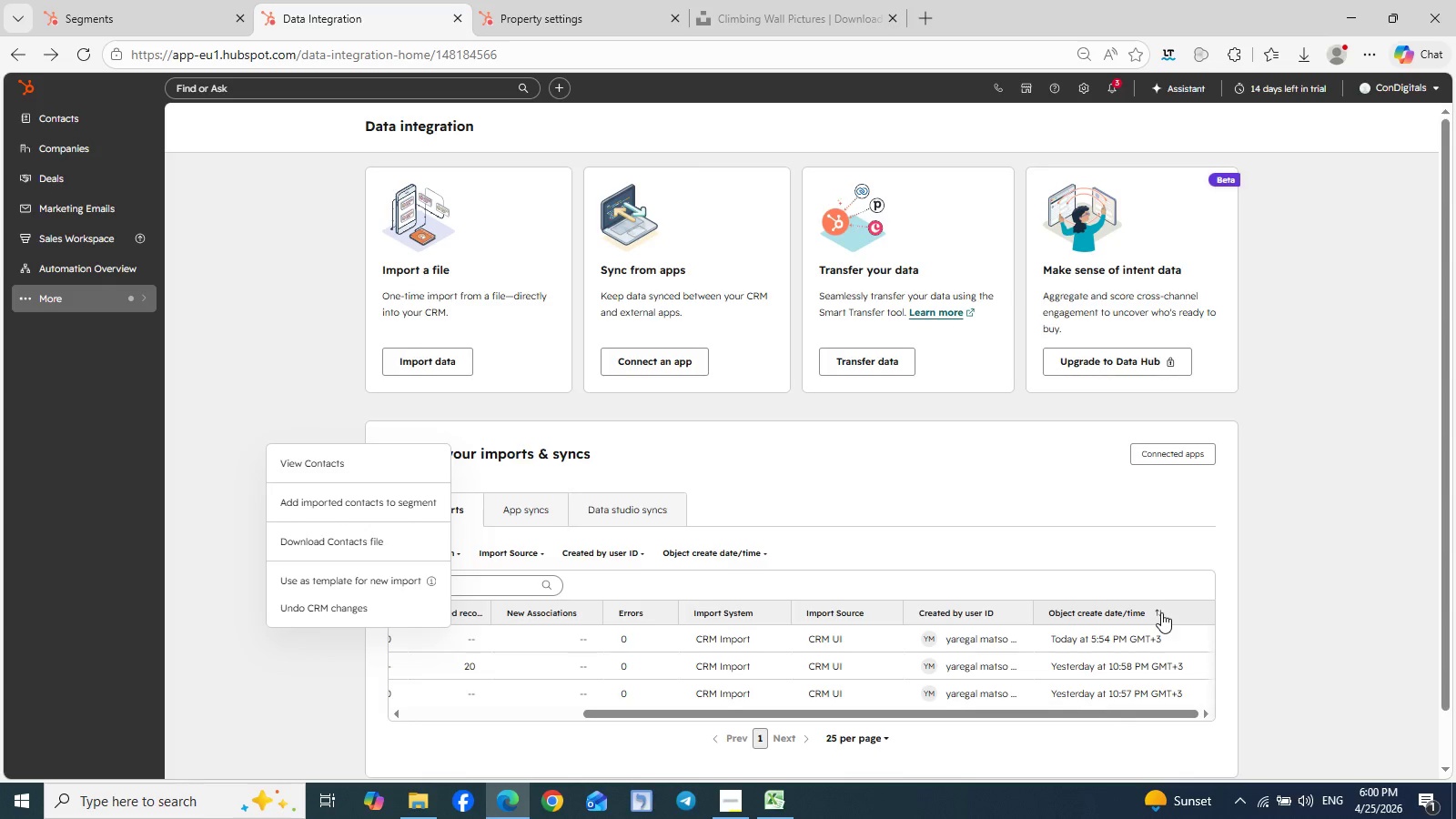 
wait(5.27)
 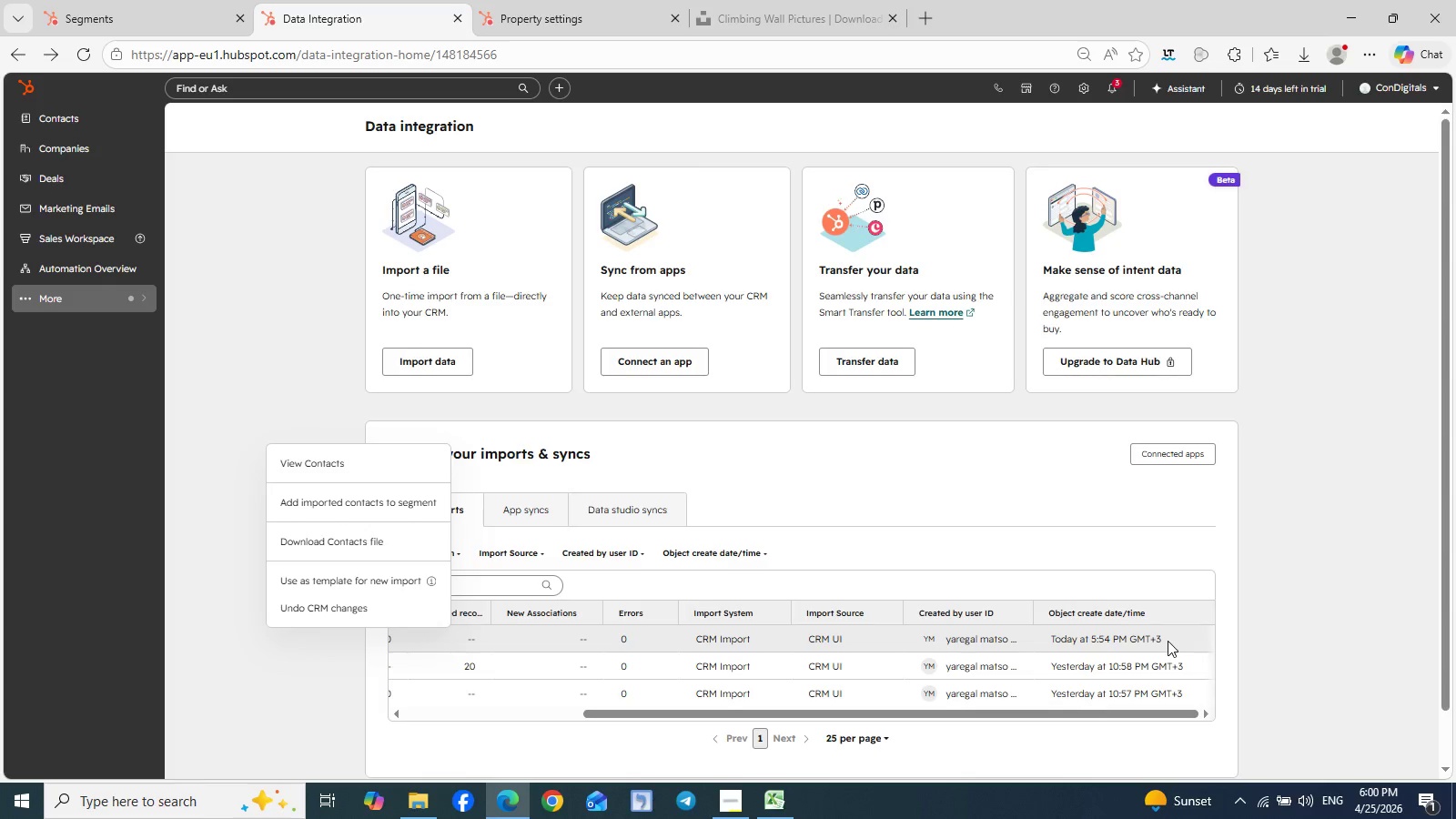 
left_click_drag(start_coordinate=[1102, 710], to_coordinate=[809, 727])
 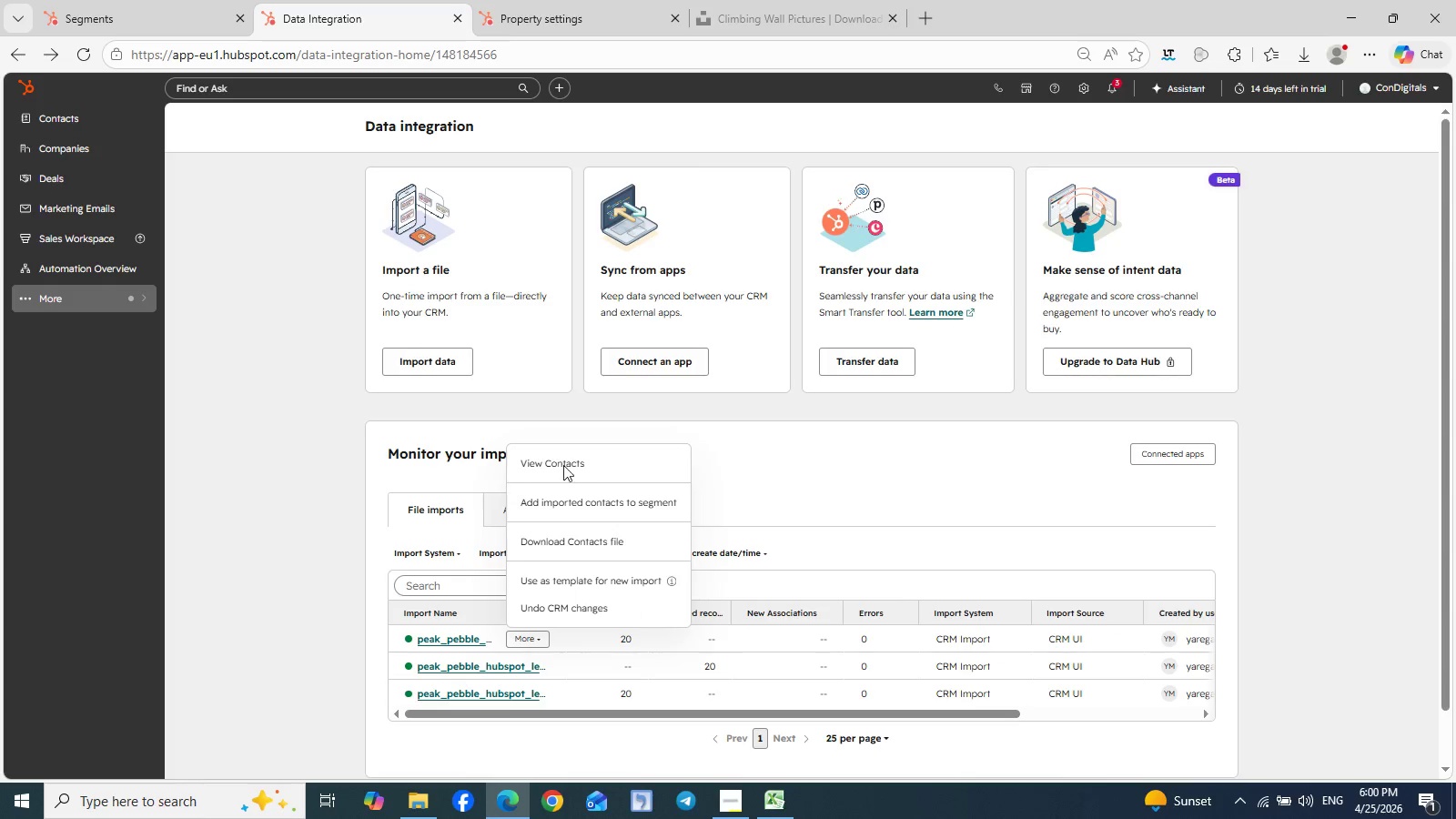 
left_click([746, 426])
 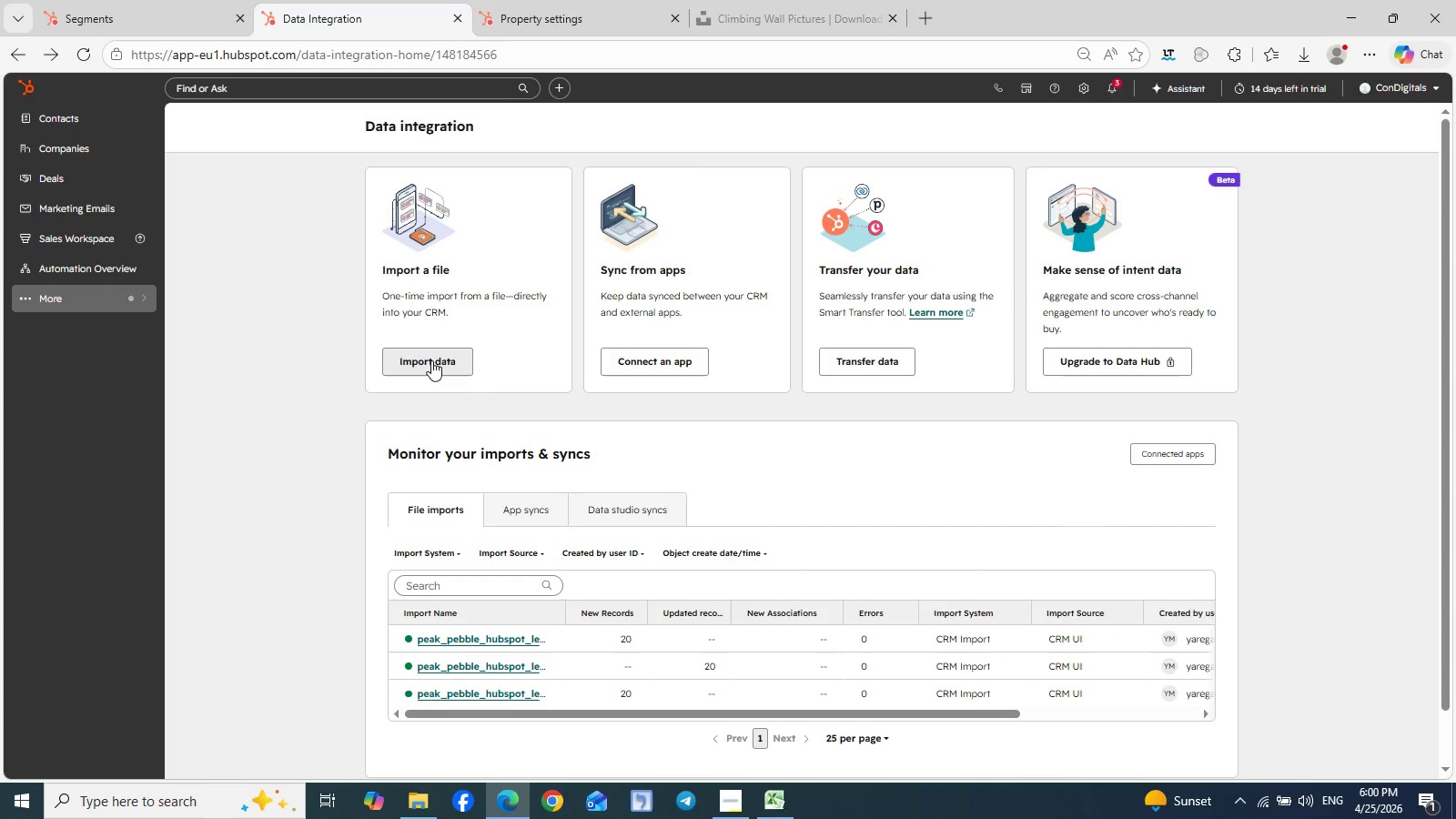 
left_click([431, 361])
 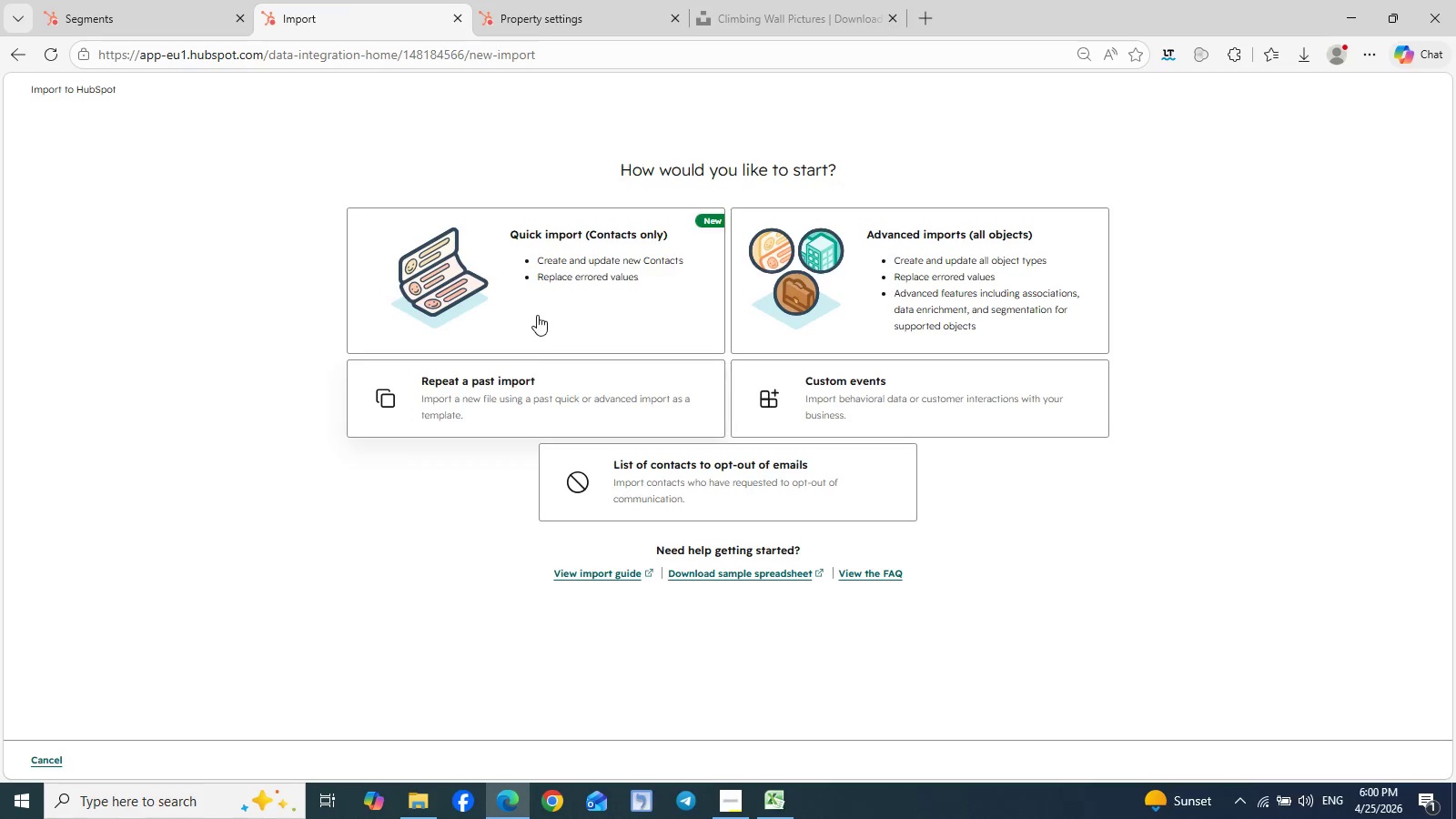 
left_click([541, 307])
 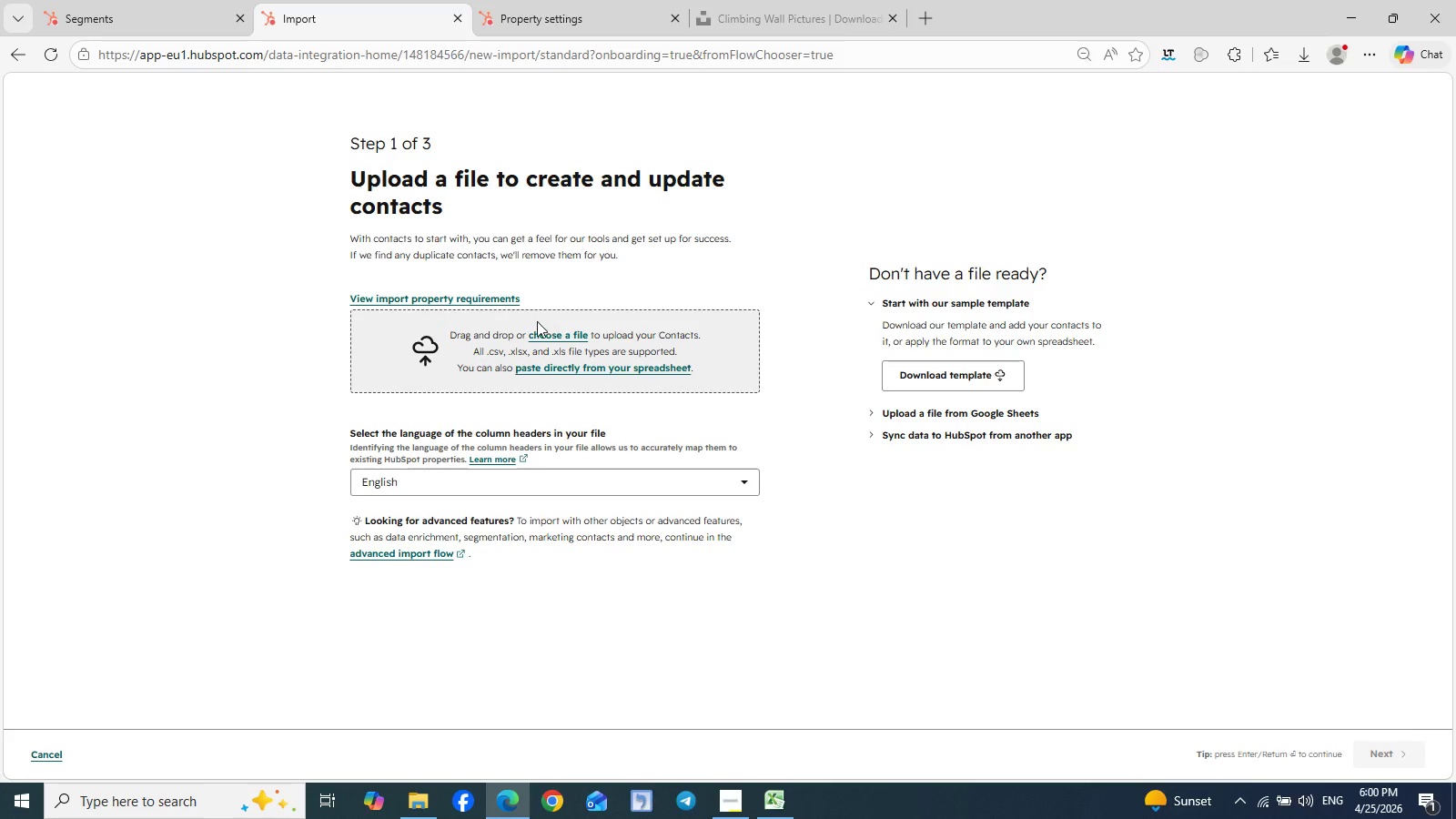 
left_click([546, 333])
 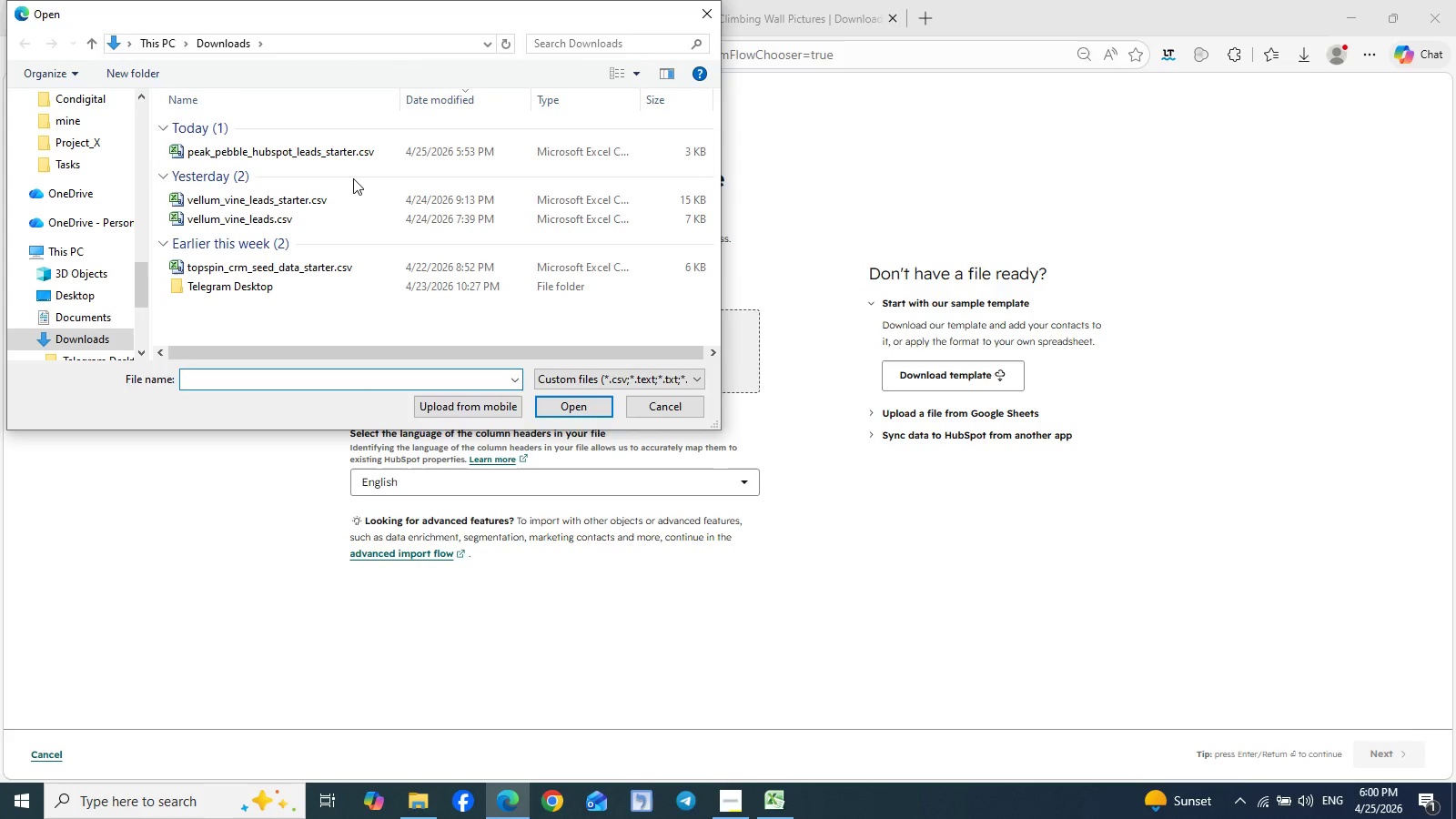 
left_click([380, 154])
 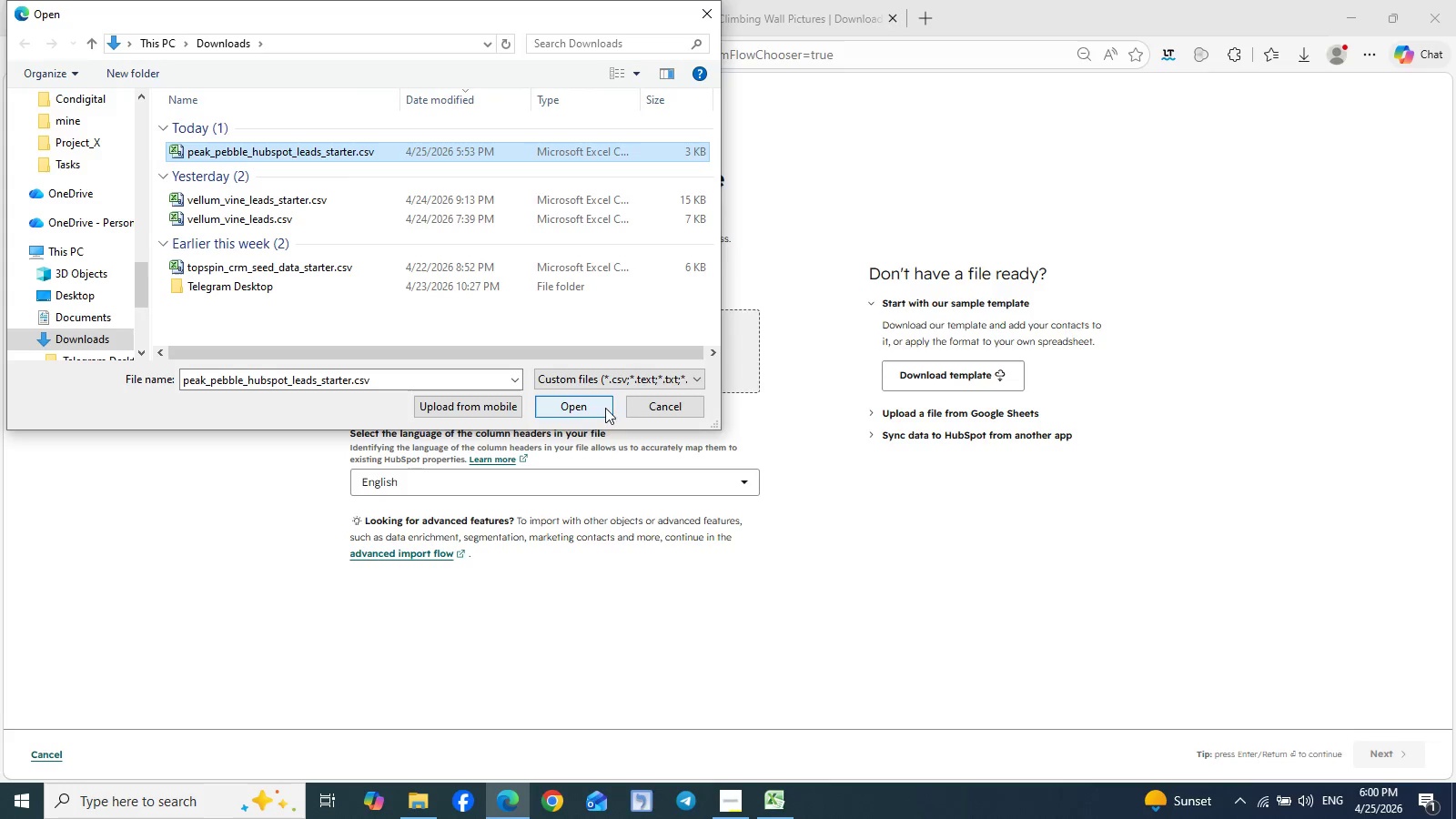 
left_click([661, 411])
 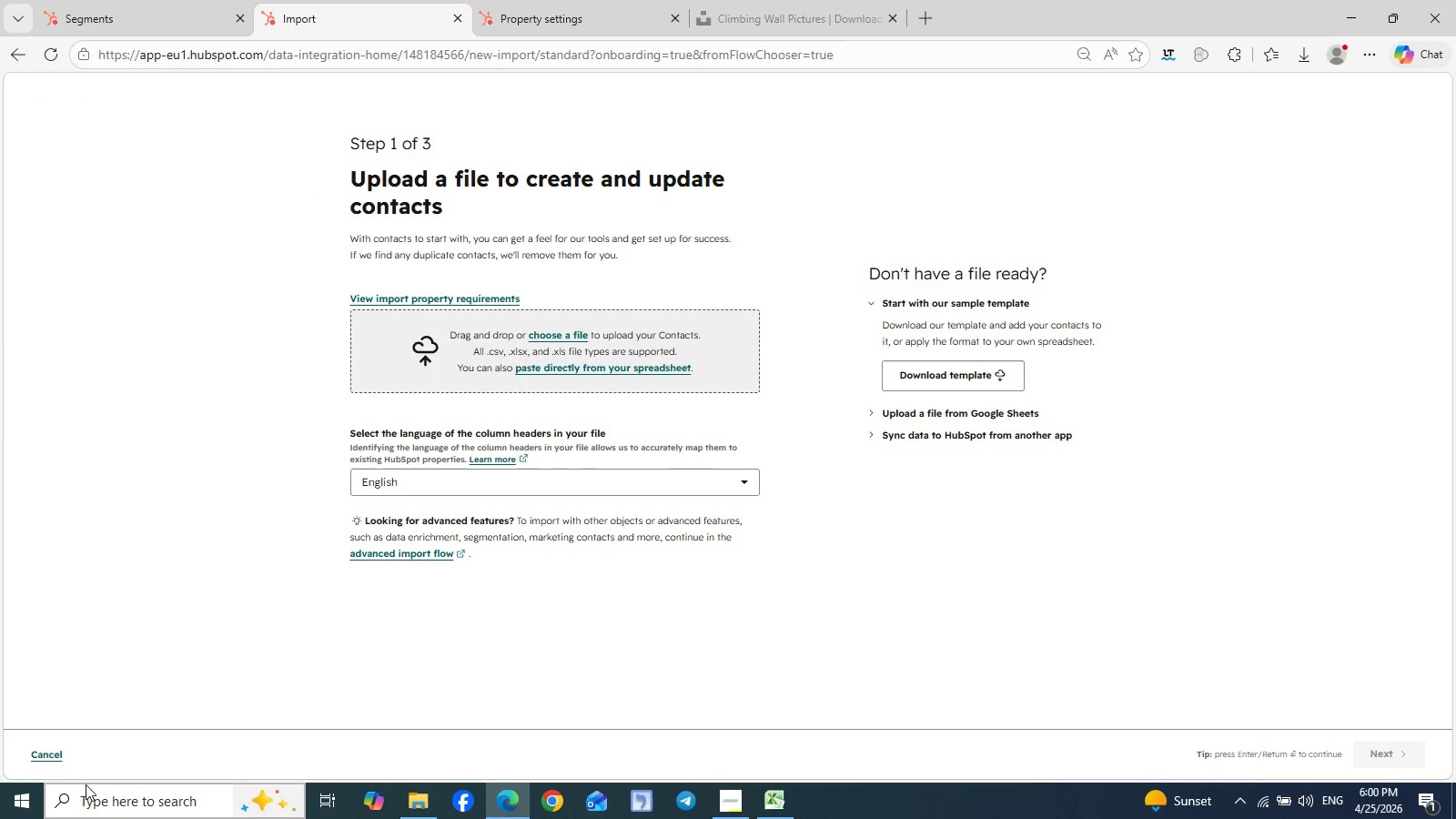 
left_click([47, 749])
 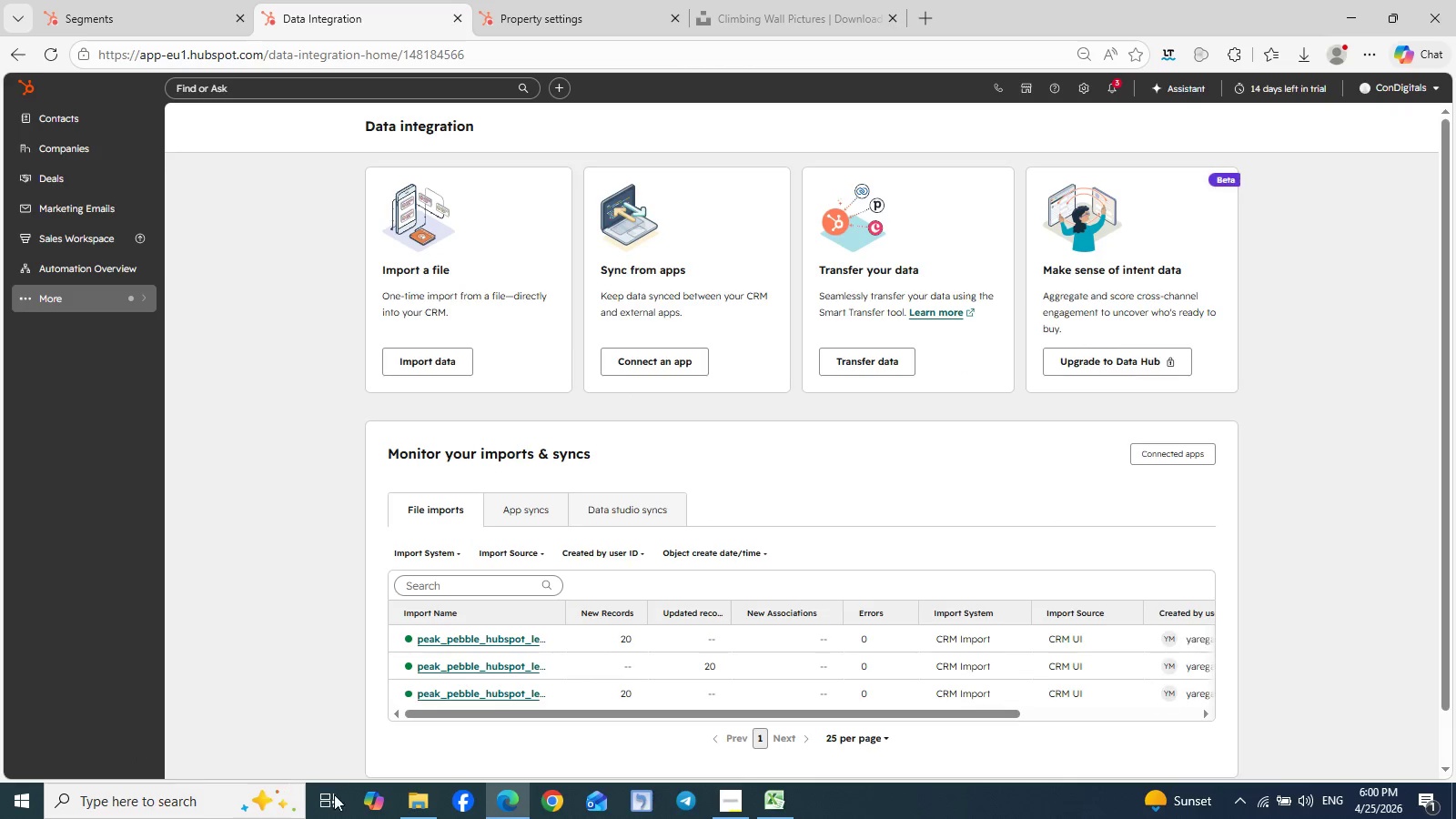 
wait(6.69)
 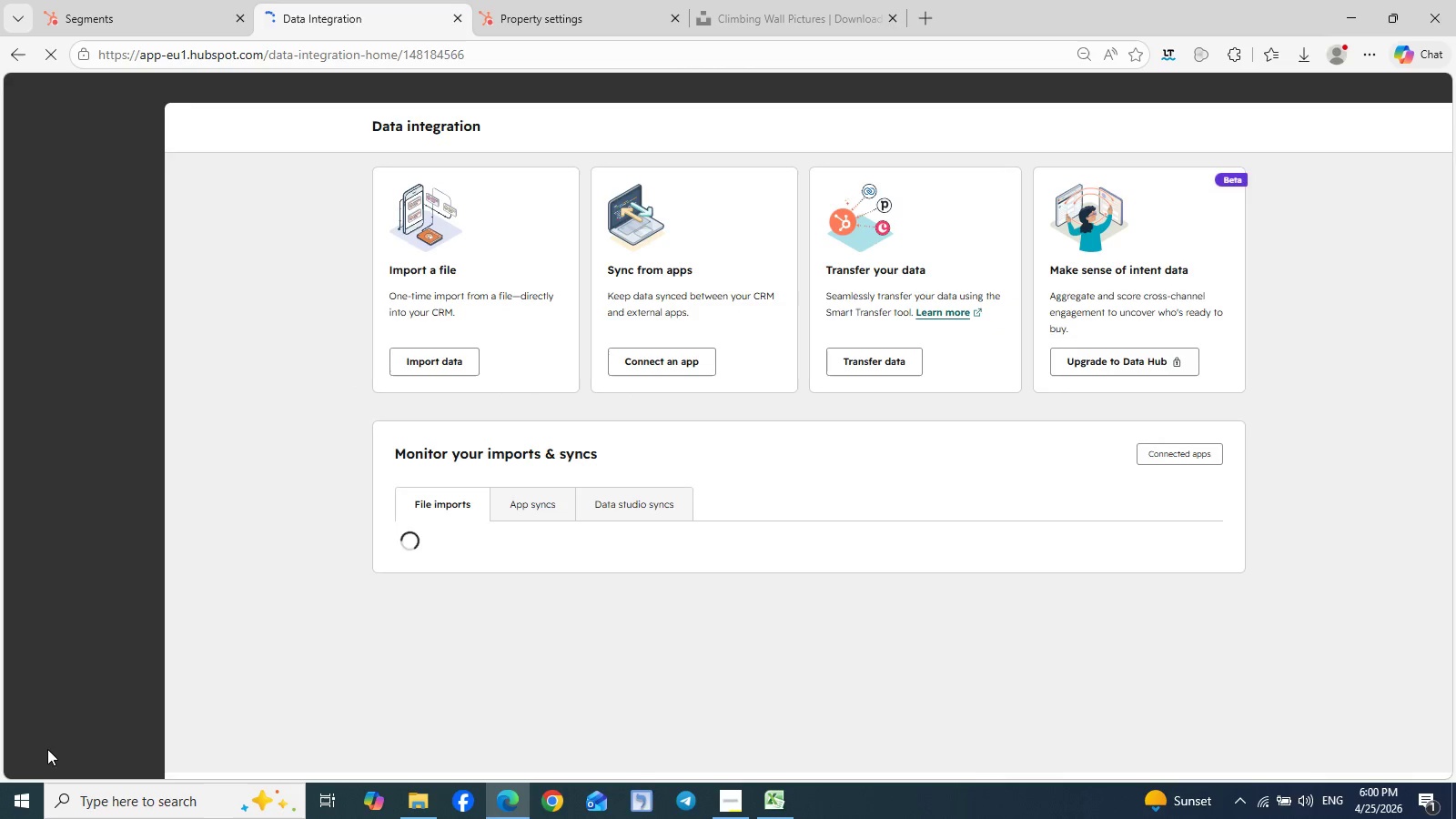 
mouse_move([470, 636])
 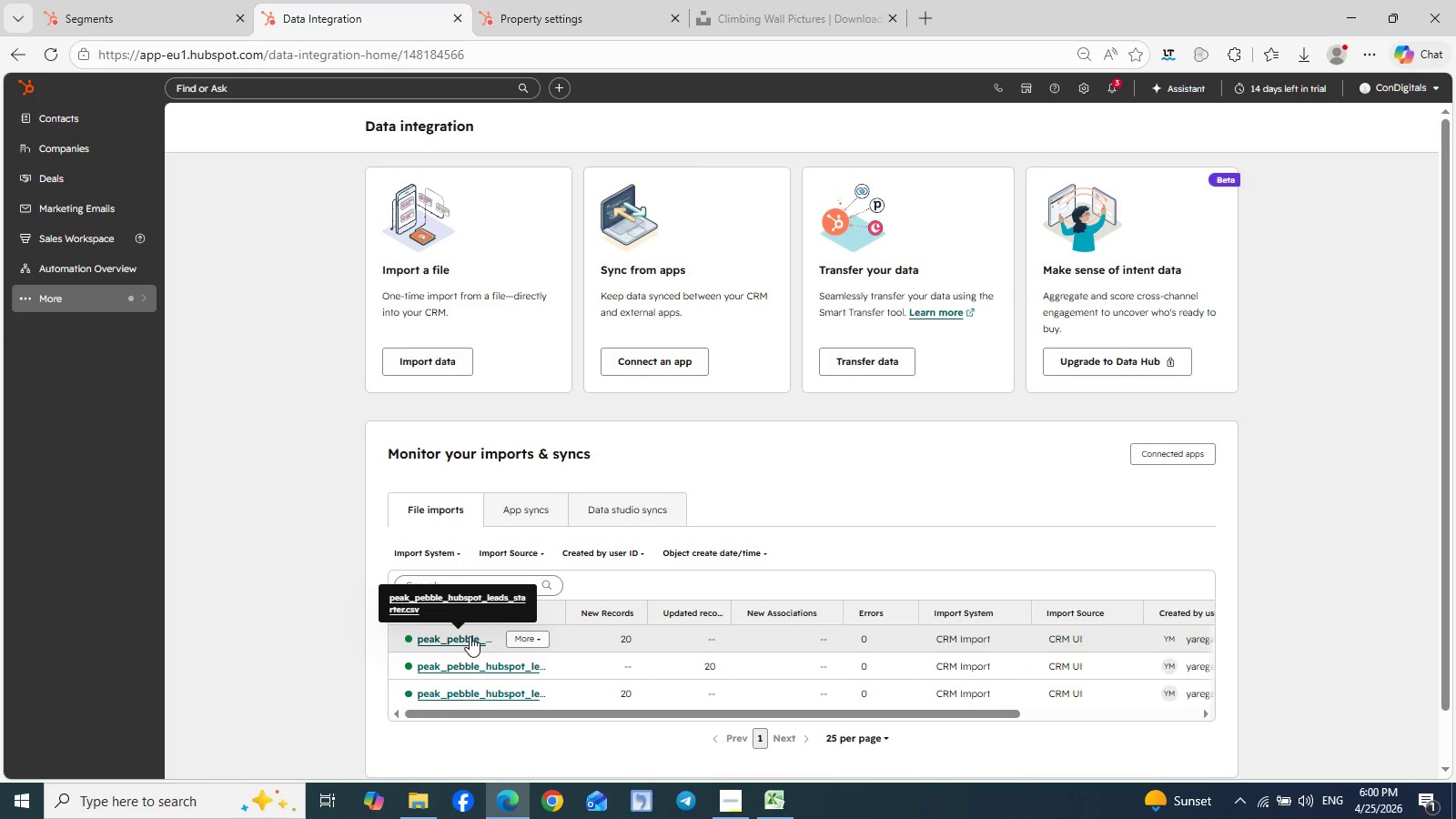 
left_click([470, 636])
 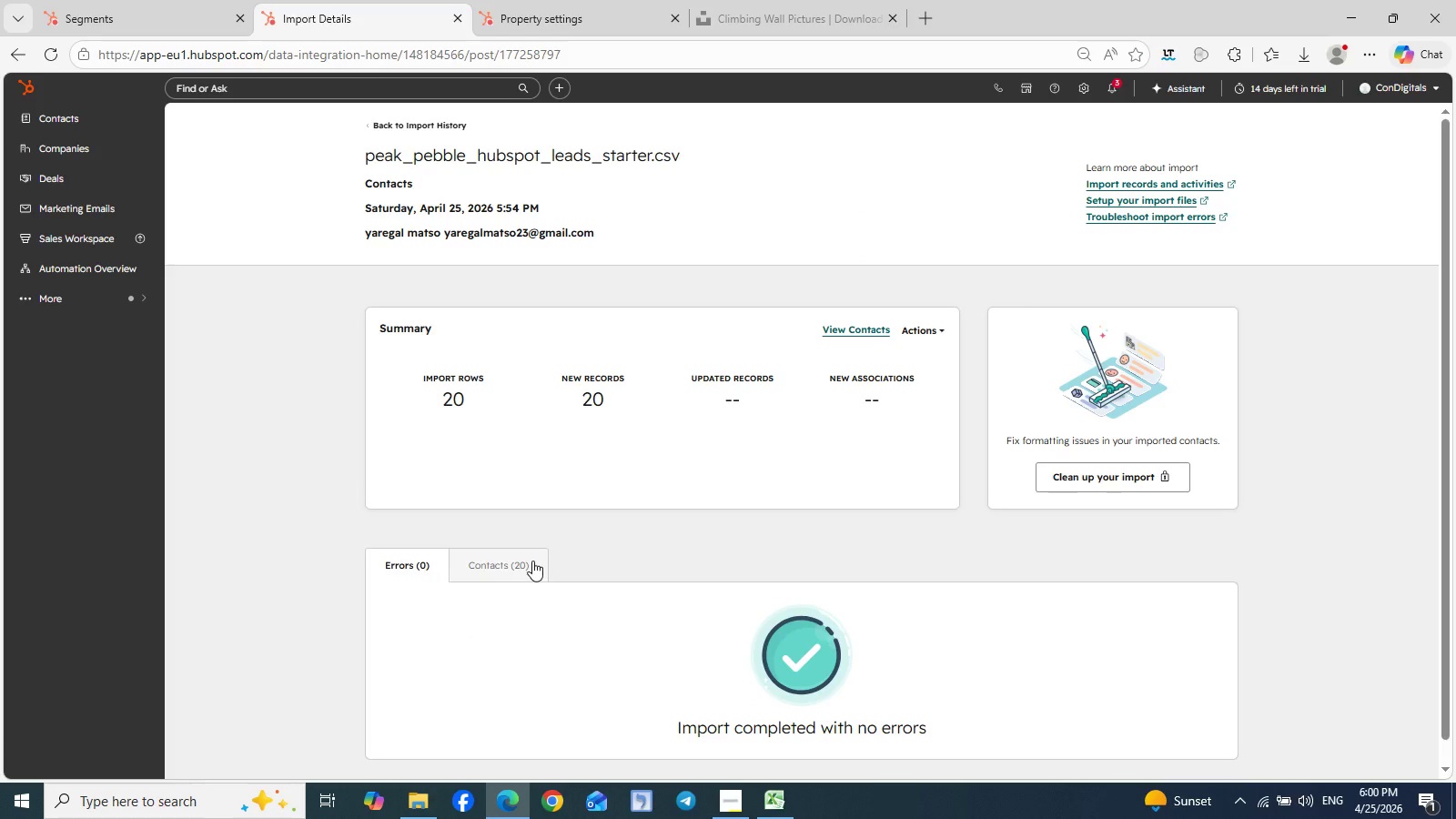 
left_click([517, 573])
 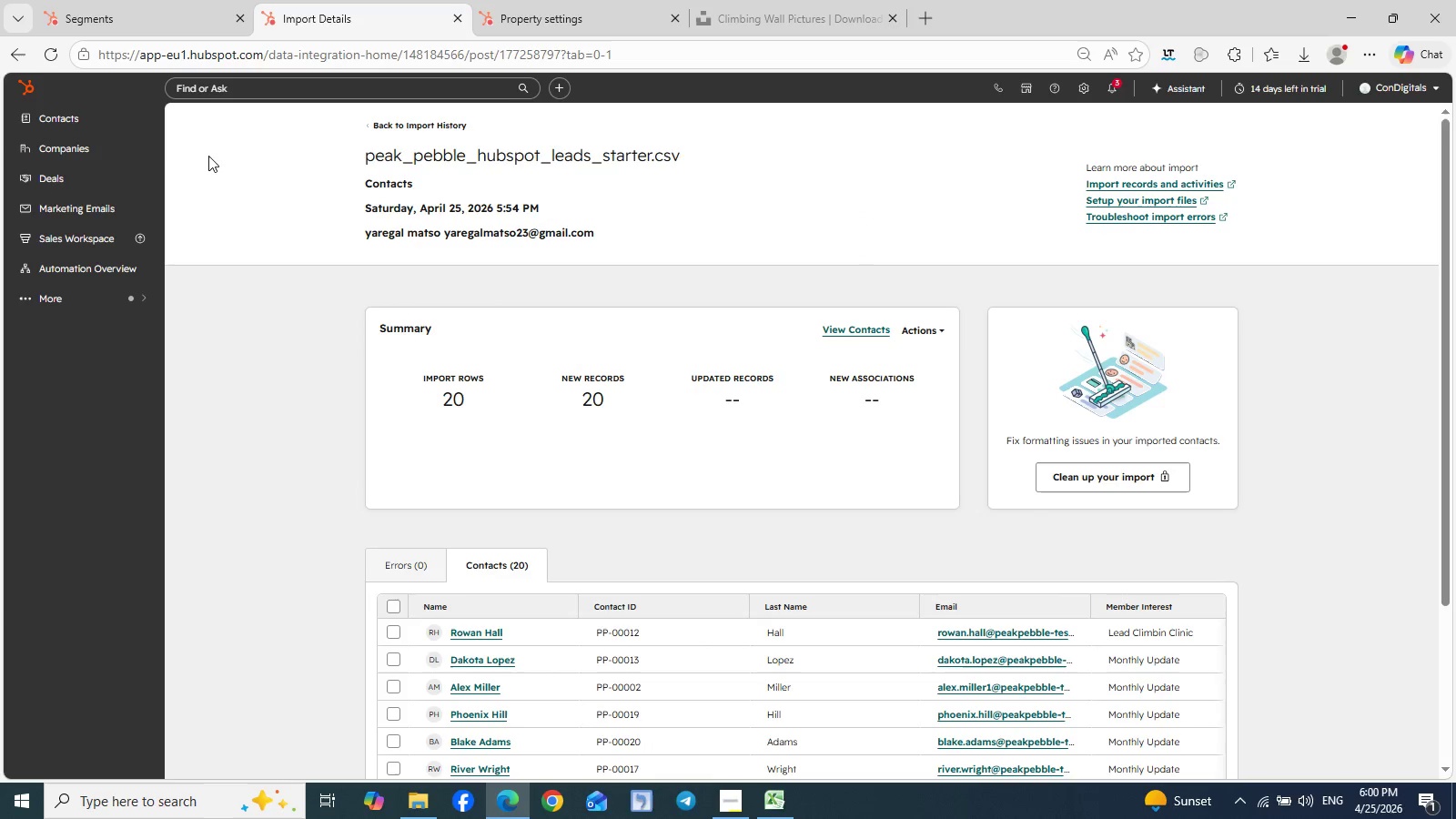 
wait(5.33)
 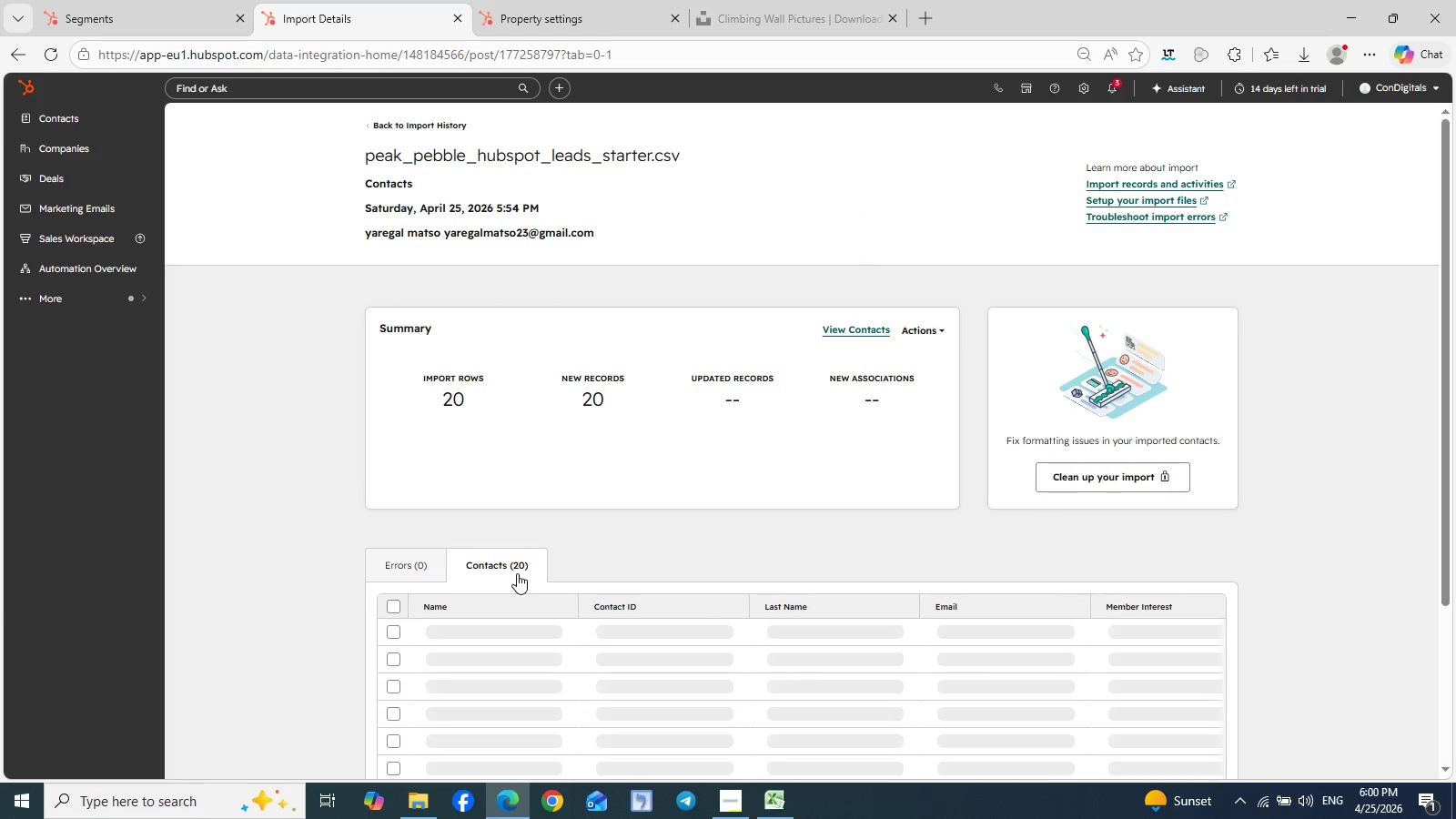 
scroll: coordinate [226, 213], scroll_direction: up, amount: 2.0
 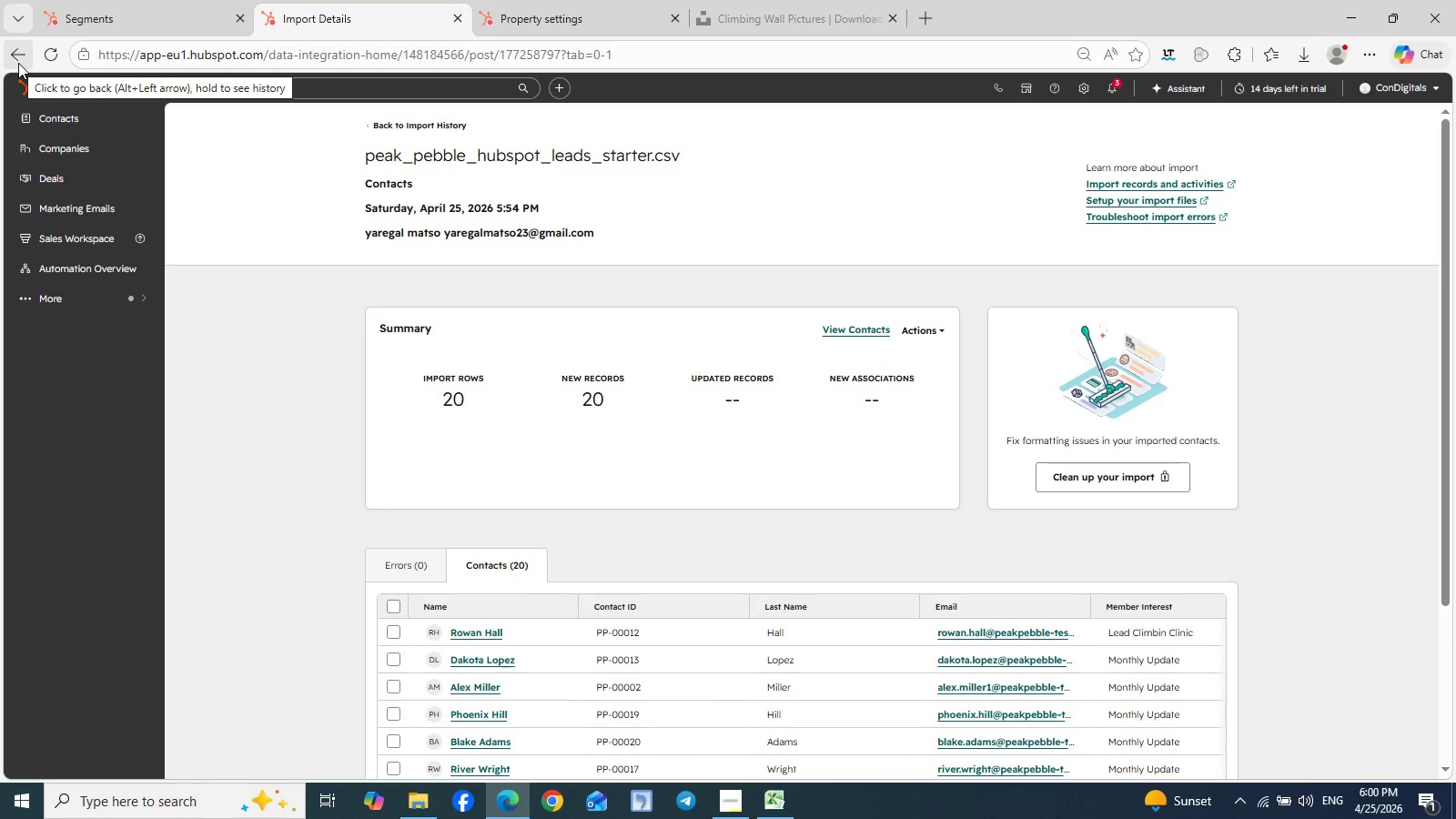 
left_click([18, 63])
 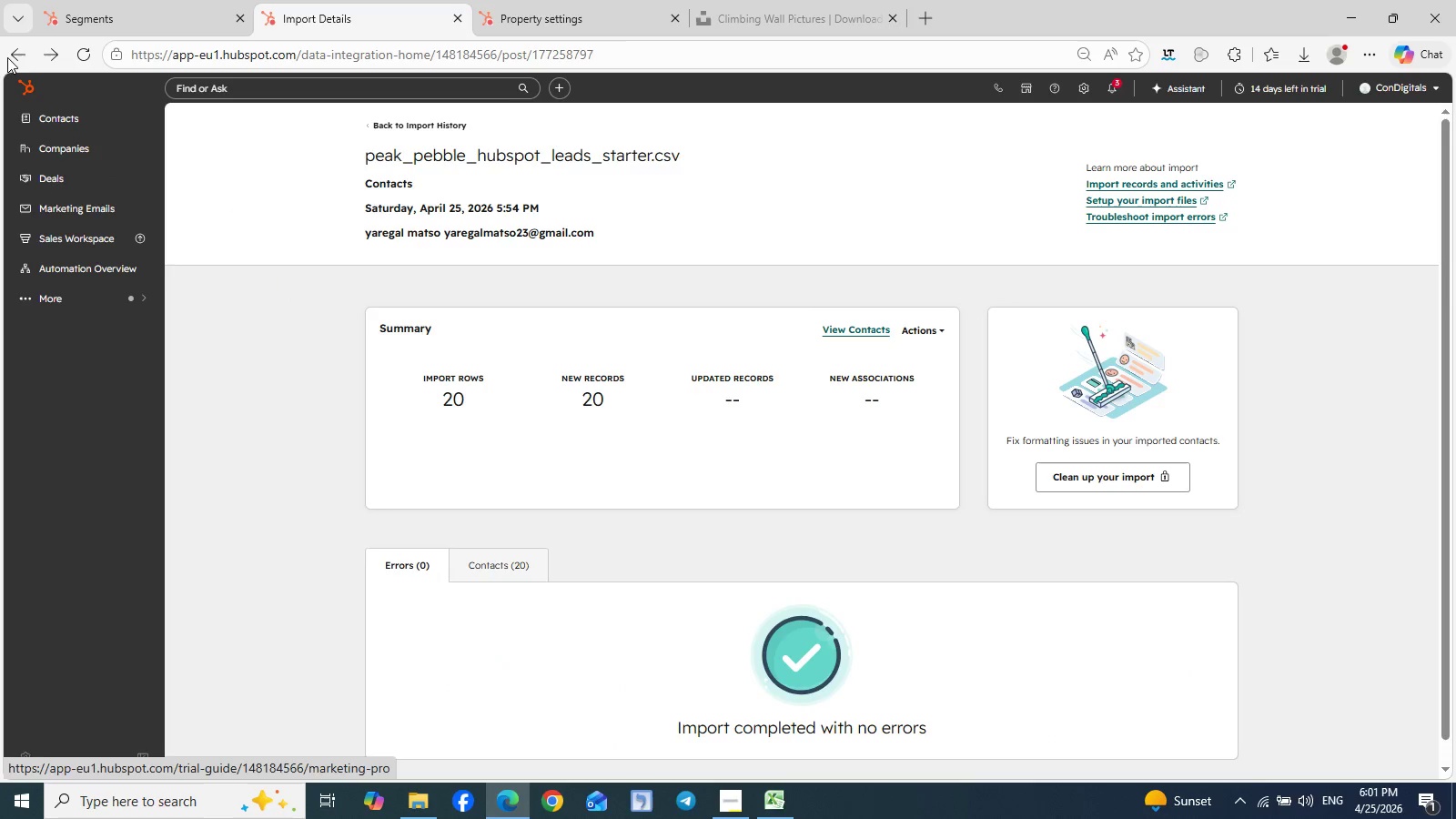 
left_click([13, 55])
 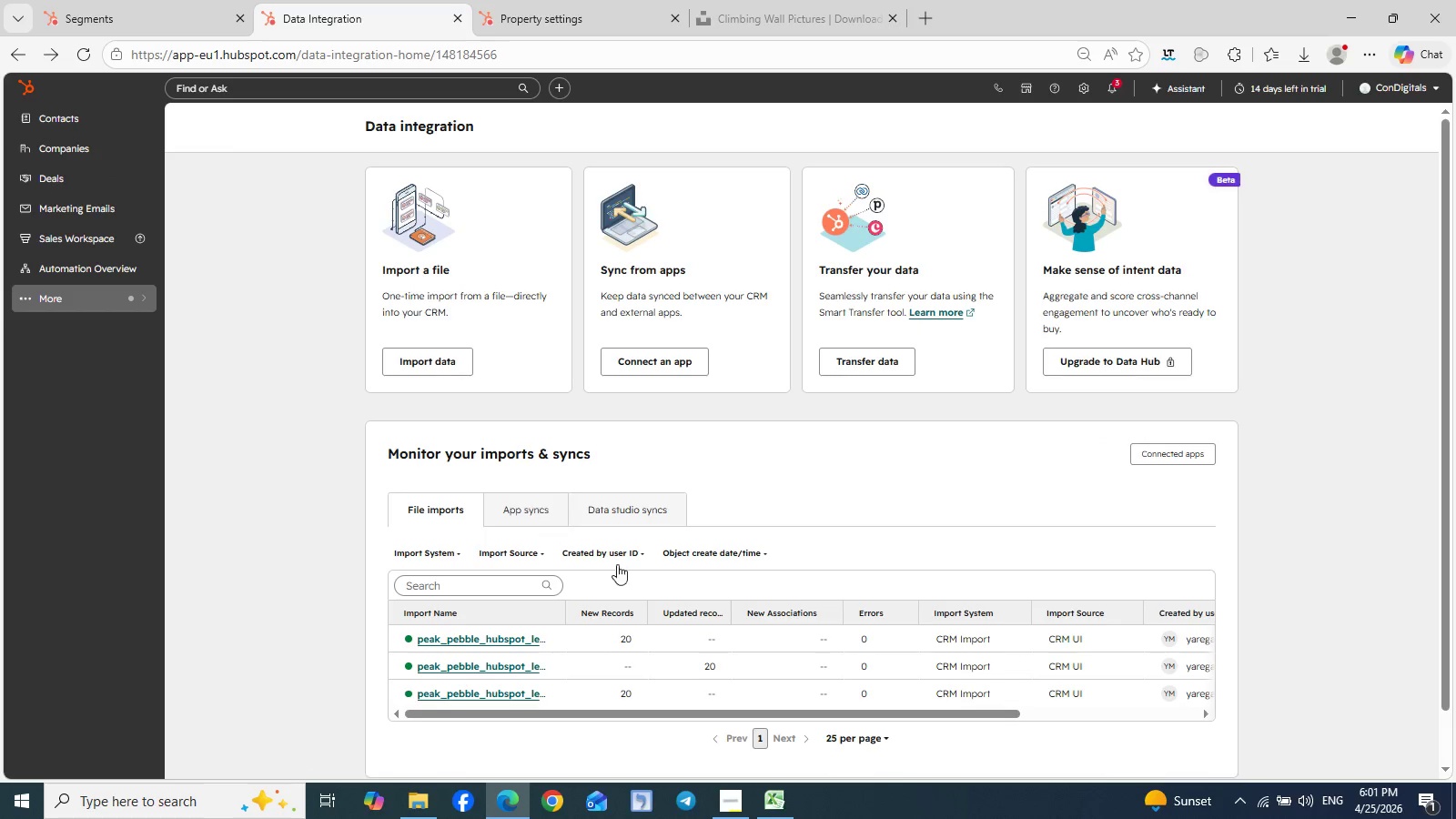 
scroll: coordinate [630, 579], scroll_direction: down, amount: 1.0
 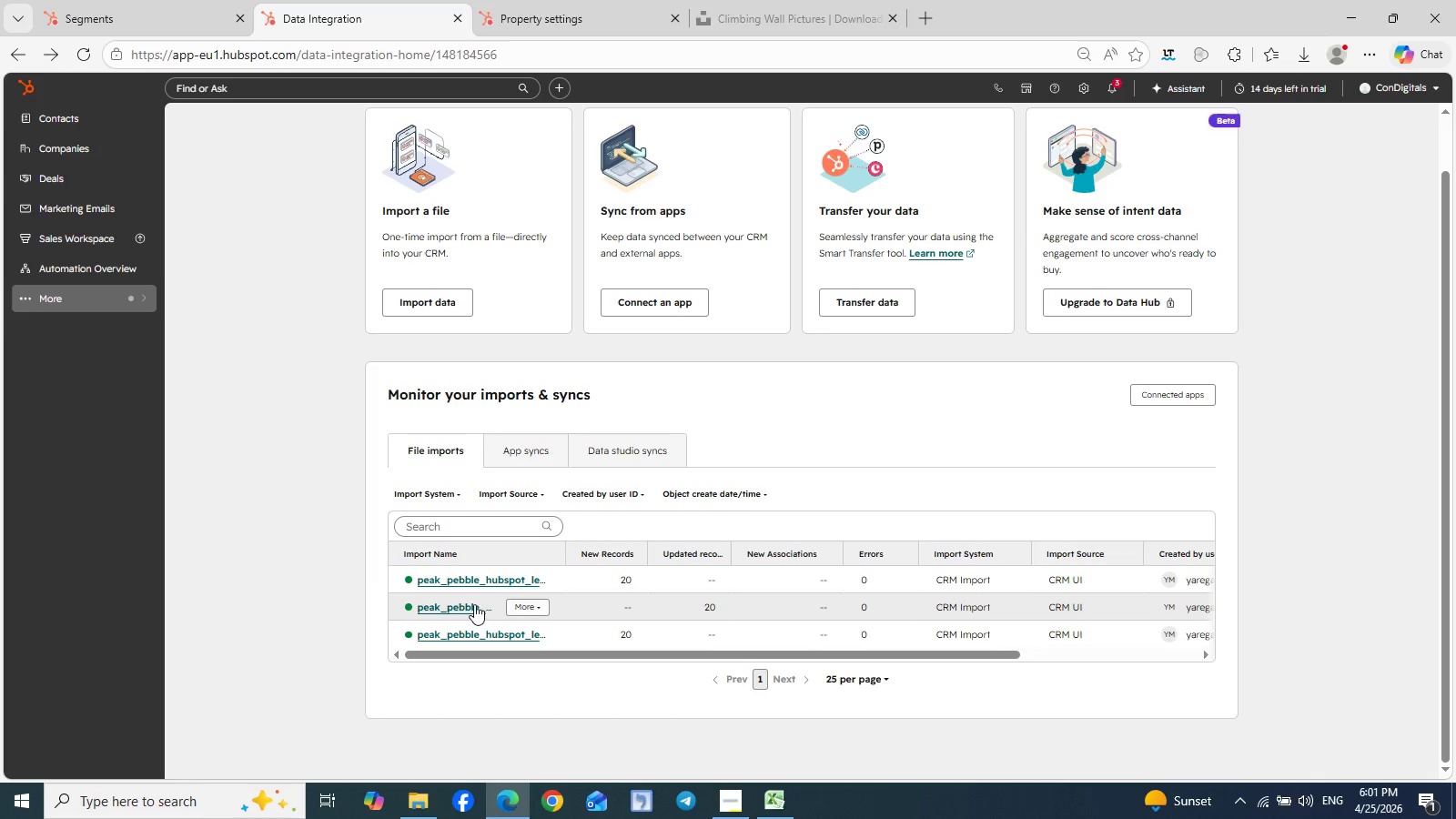 
left_click([470, 604])
 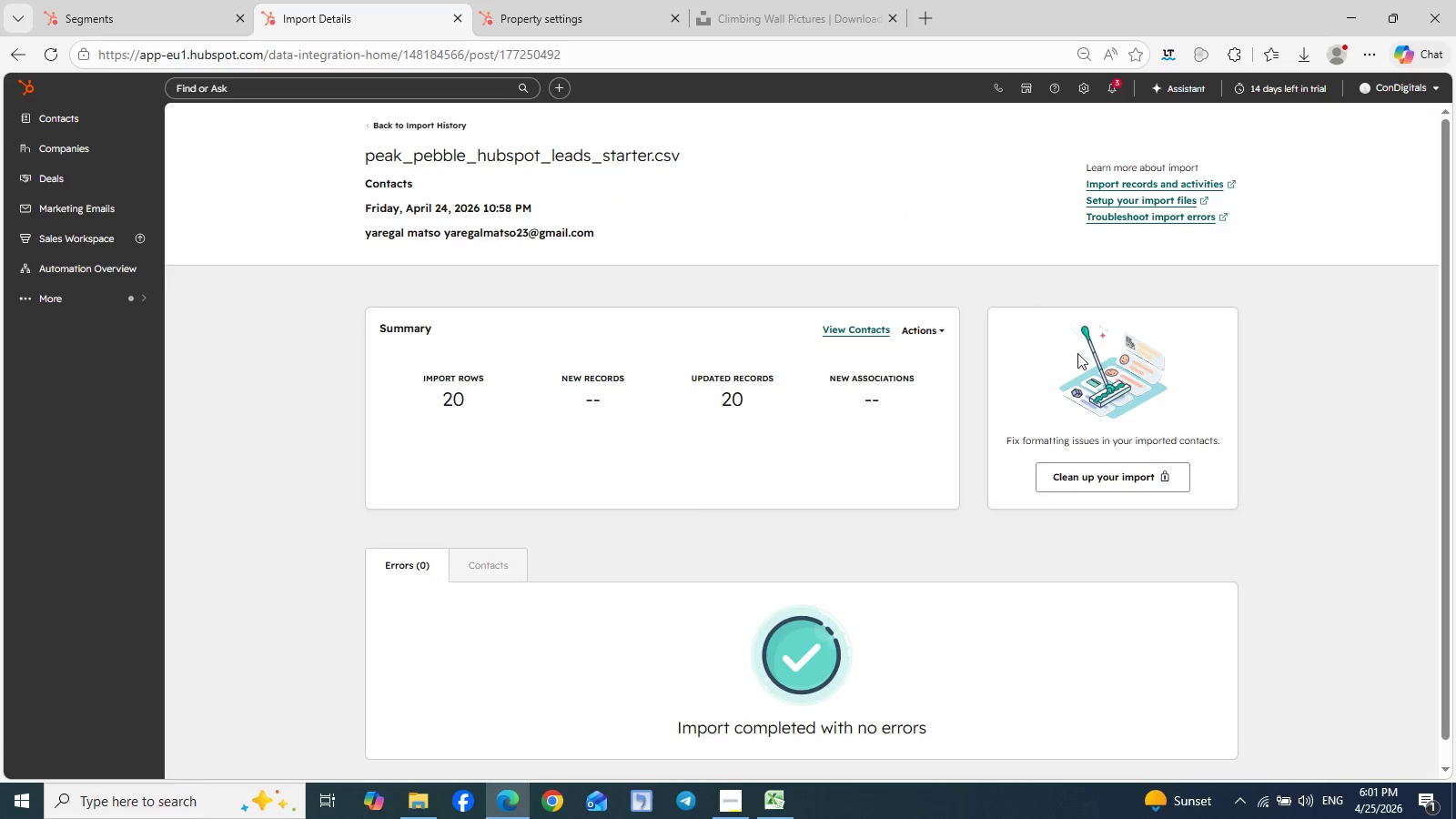 
scroll: coordinate [996, 504], scroll_direction: down, amount: 4.0
 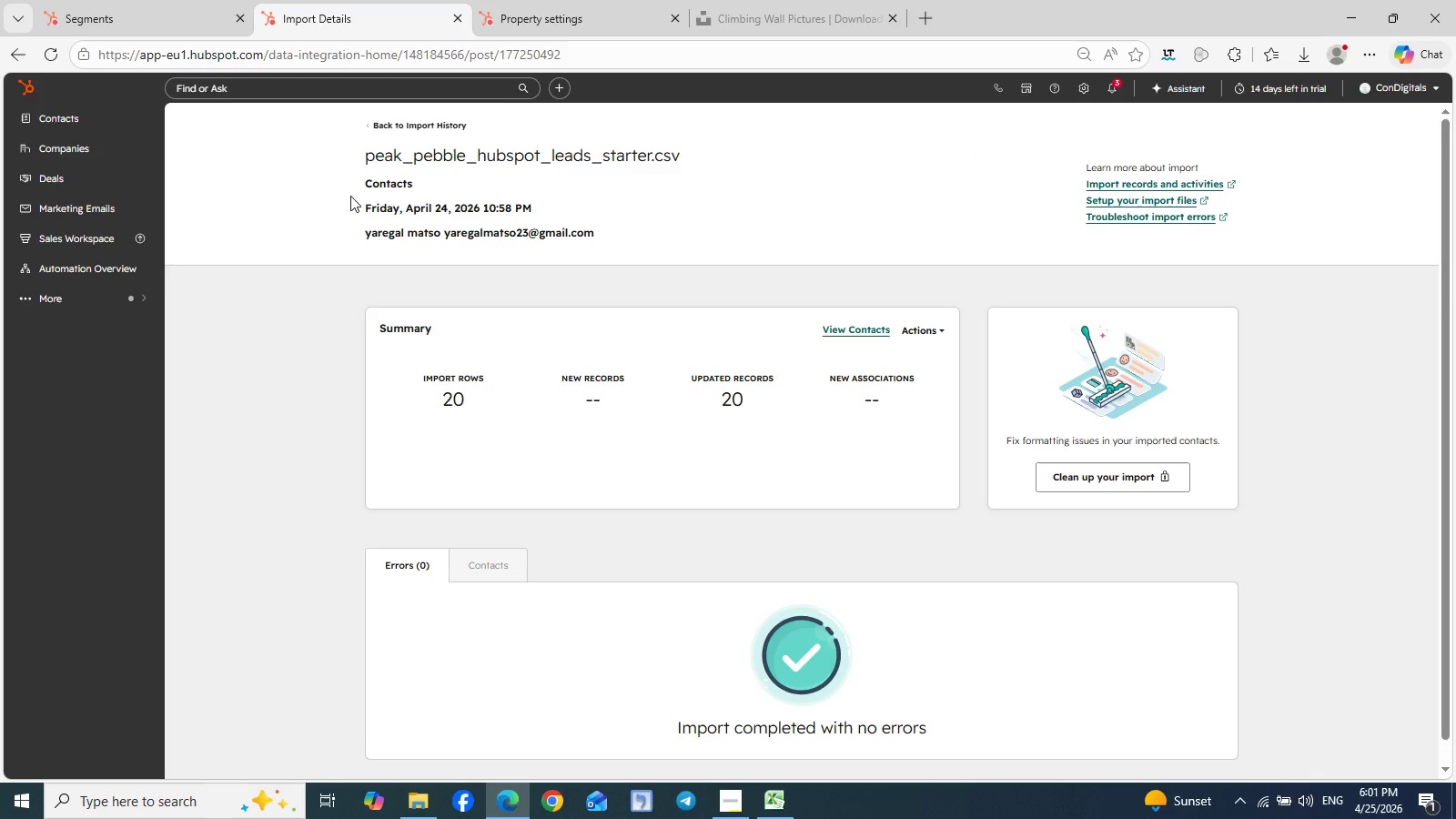 
wait(6.85)
 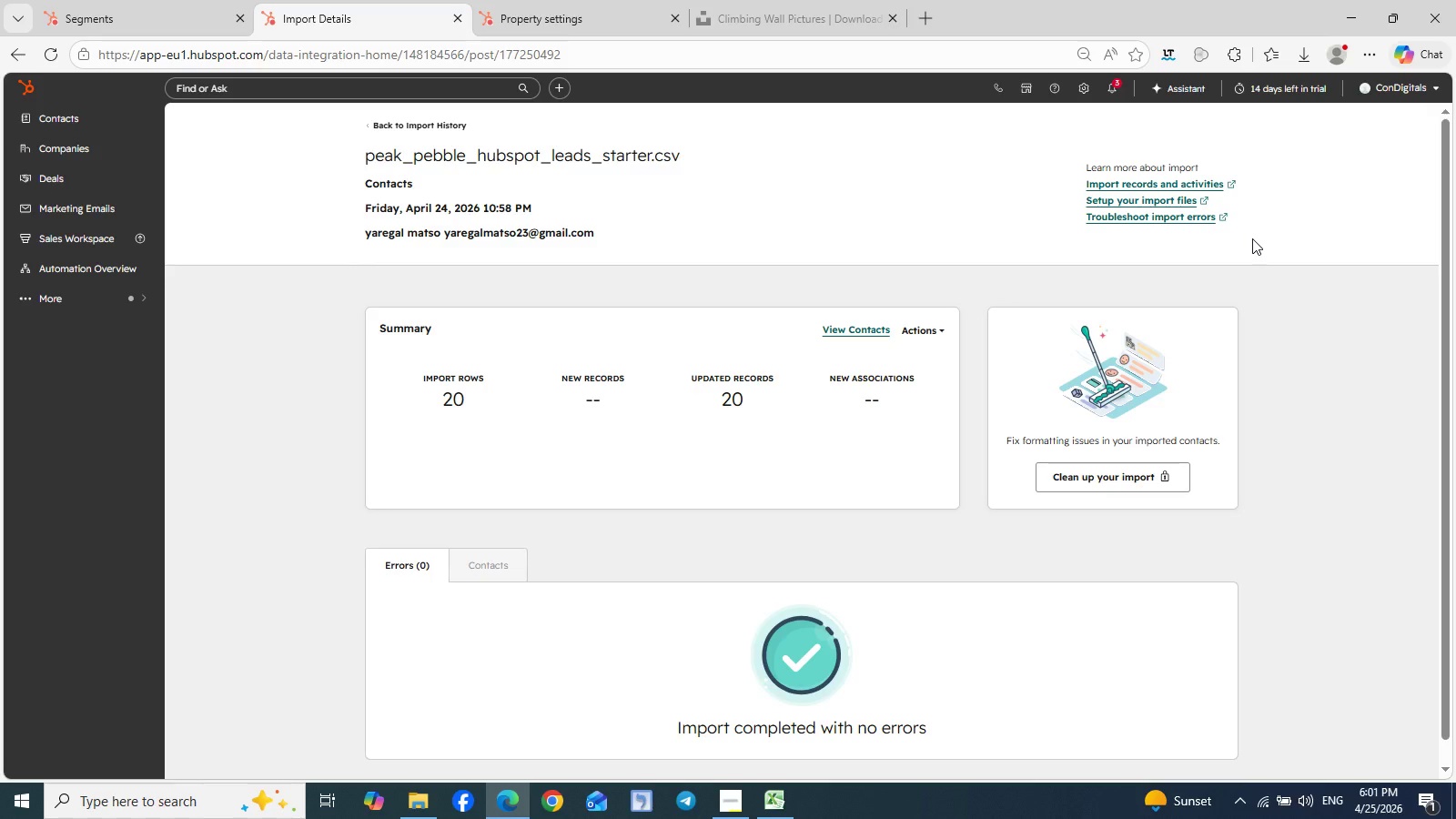 
scroll: coordinate [980, 404], scroll_direction: down, amount: 3.0
 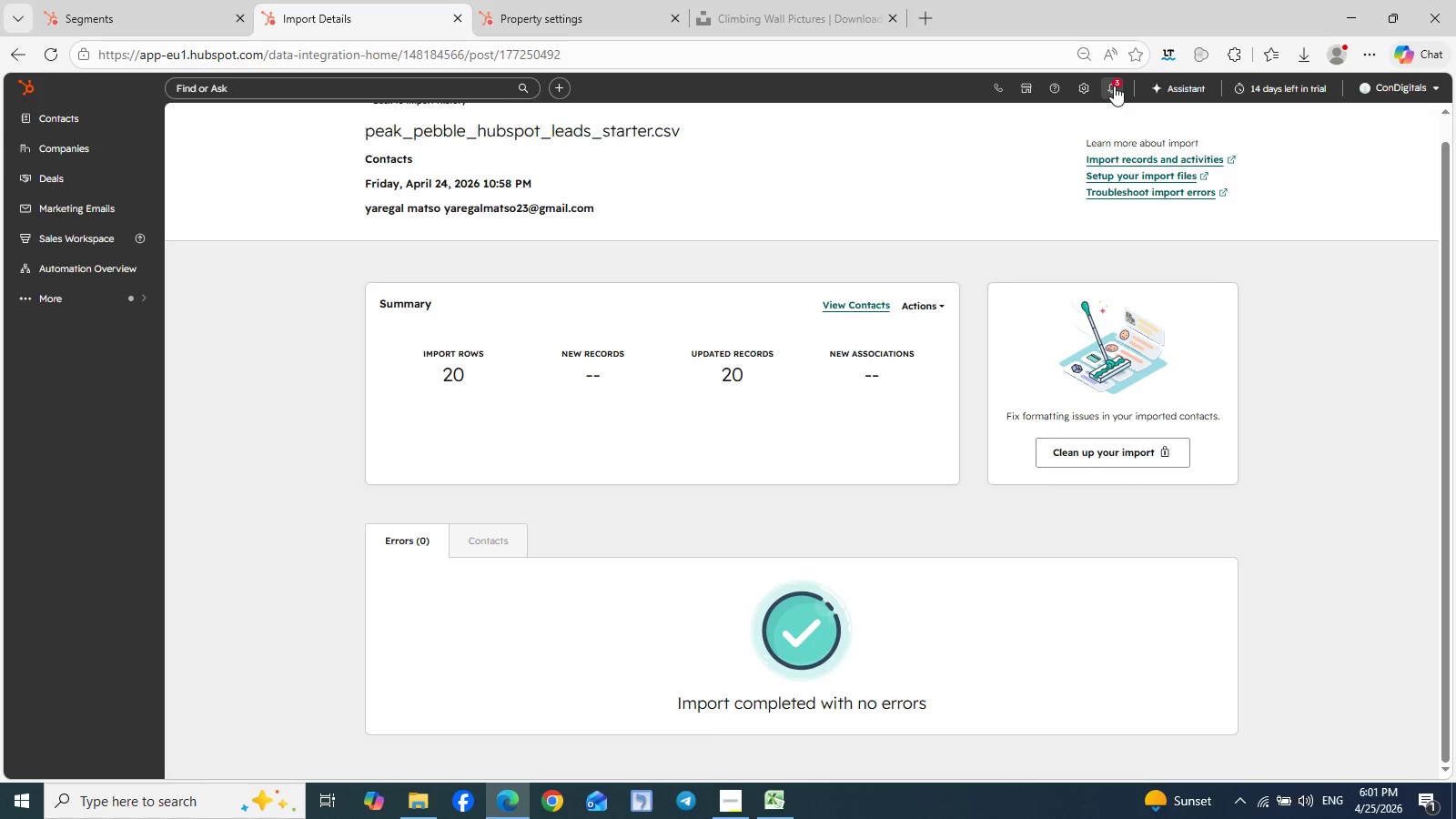 
wait(5.16)
 